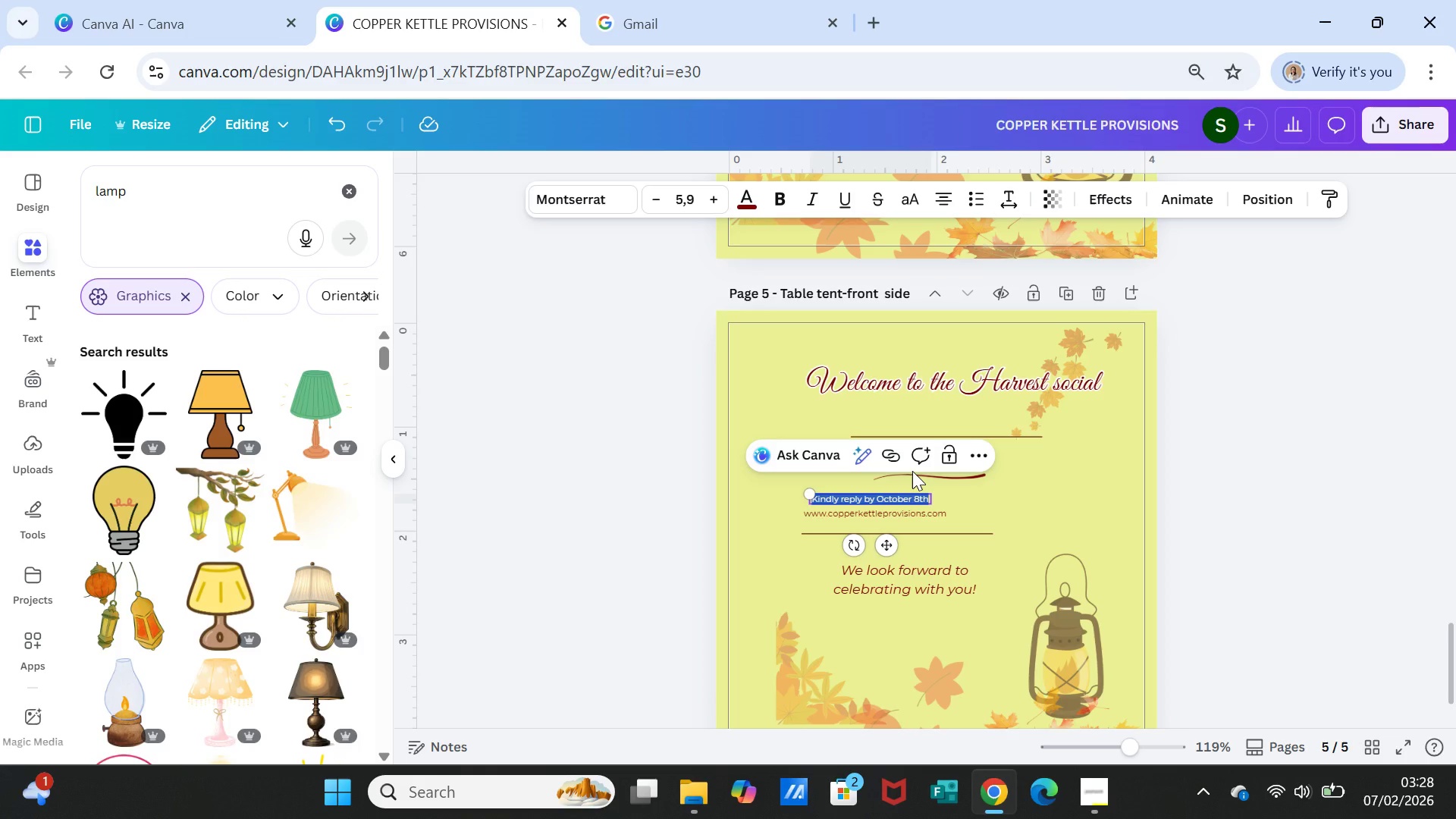 
key(CapsLock)
 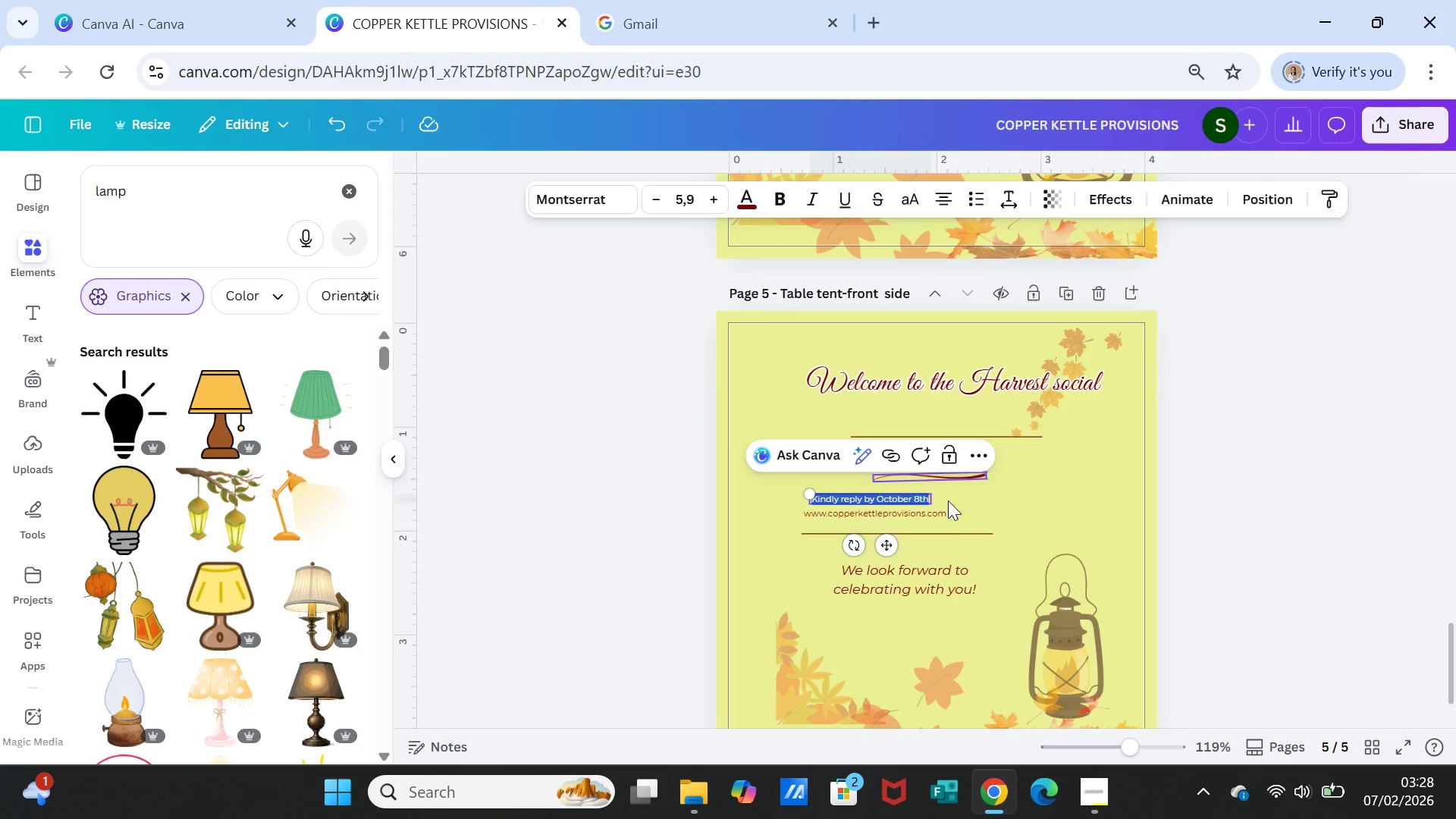 
wait(6.8)
 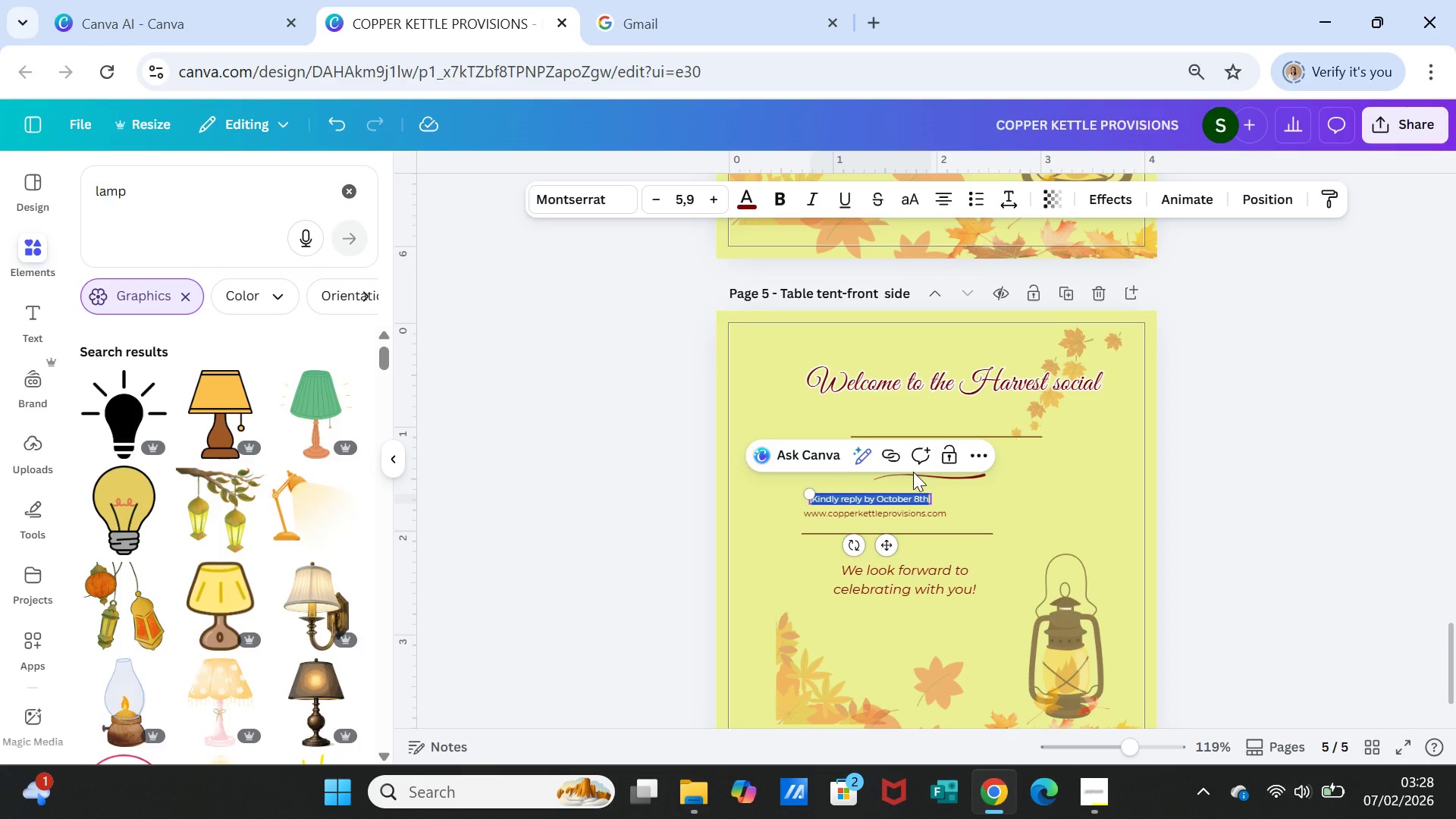 
left_click([948, 538])
 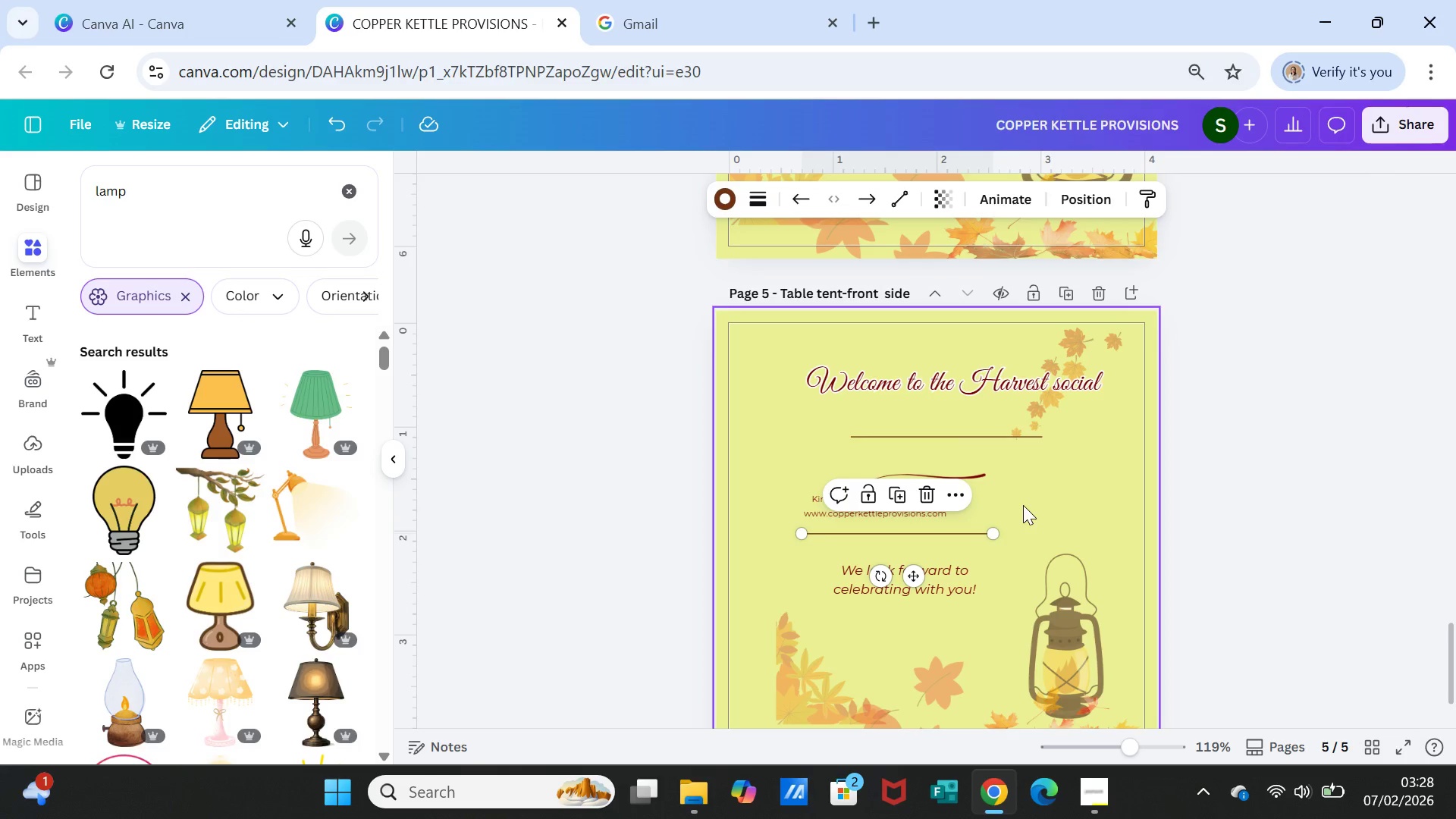 
key(Delete)
 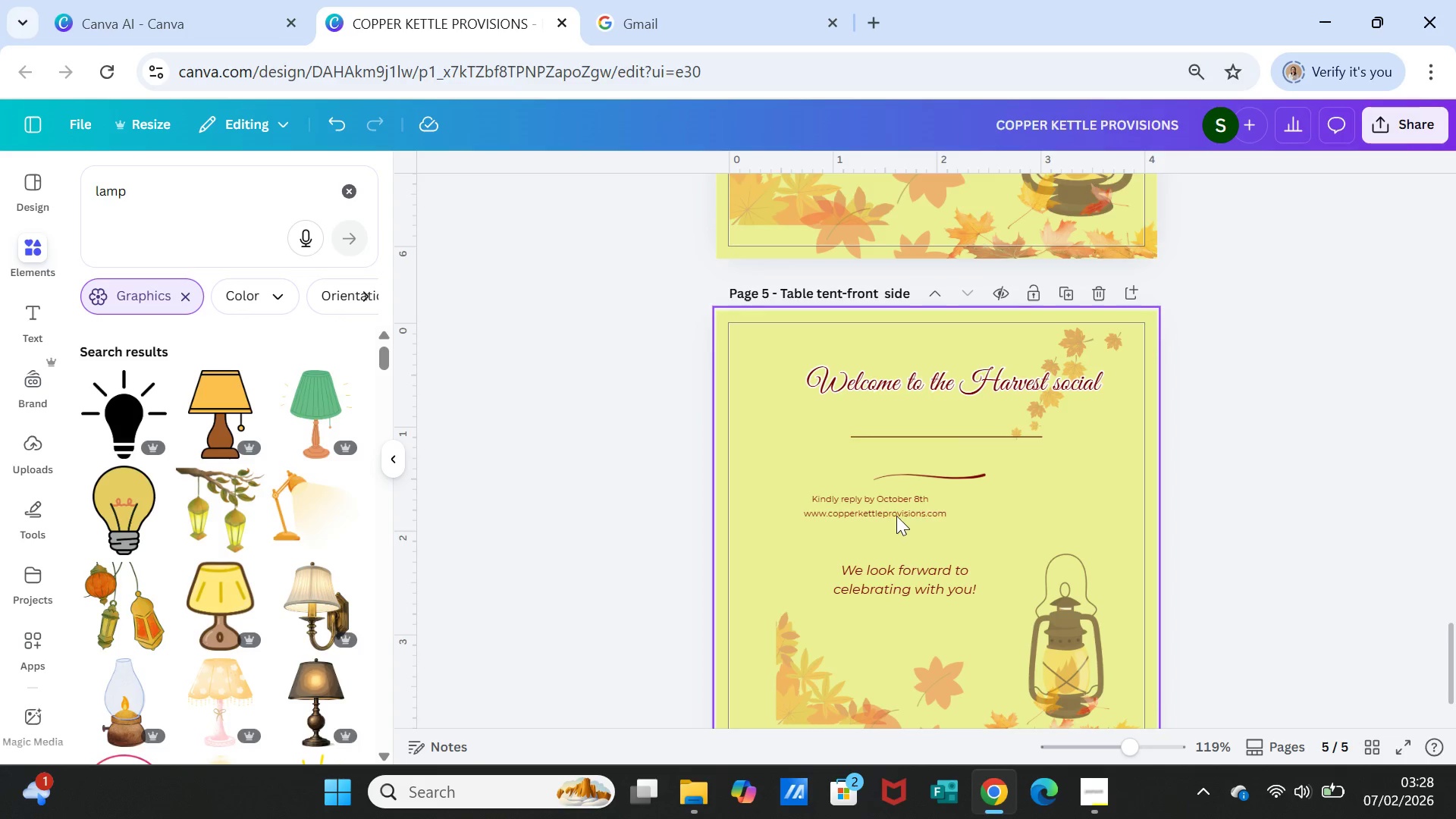 
left_click([896, 513])
 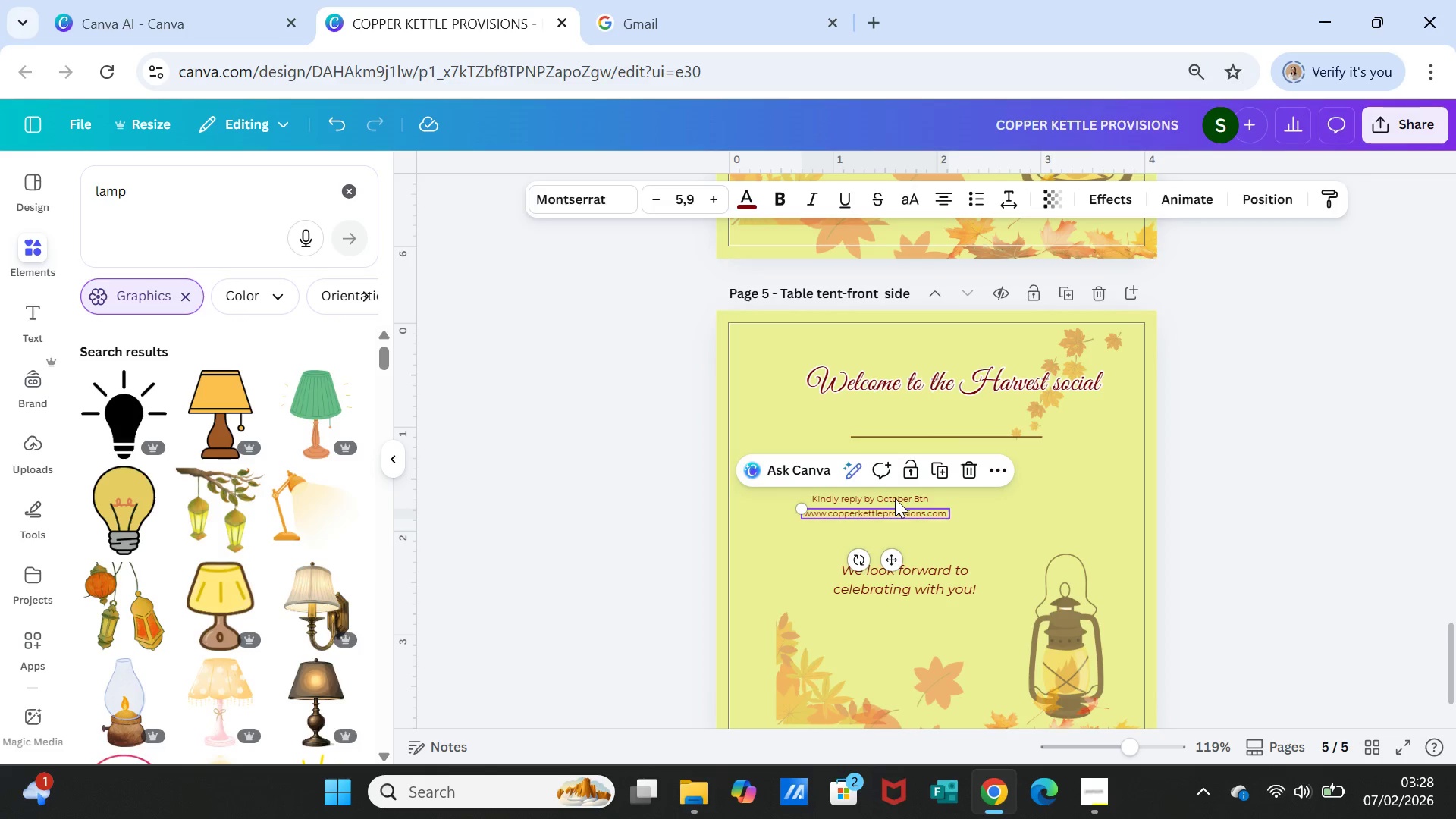 
key(Delete)
 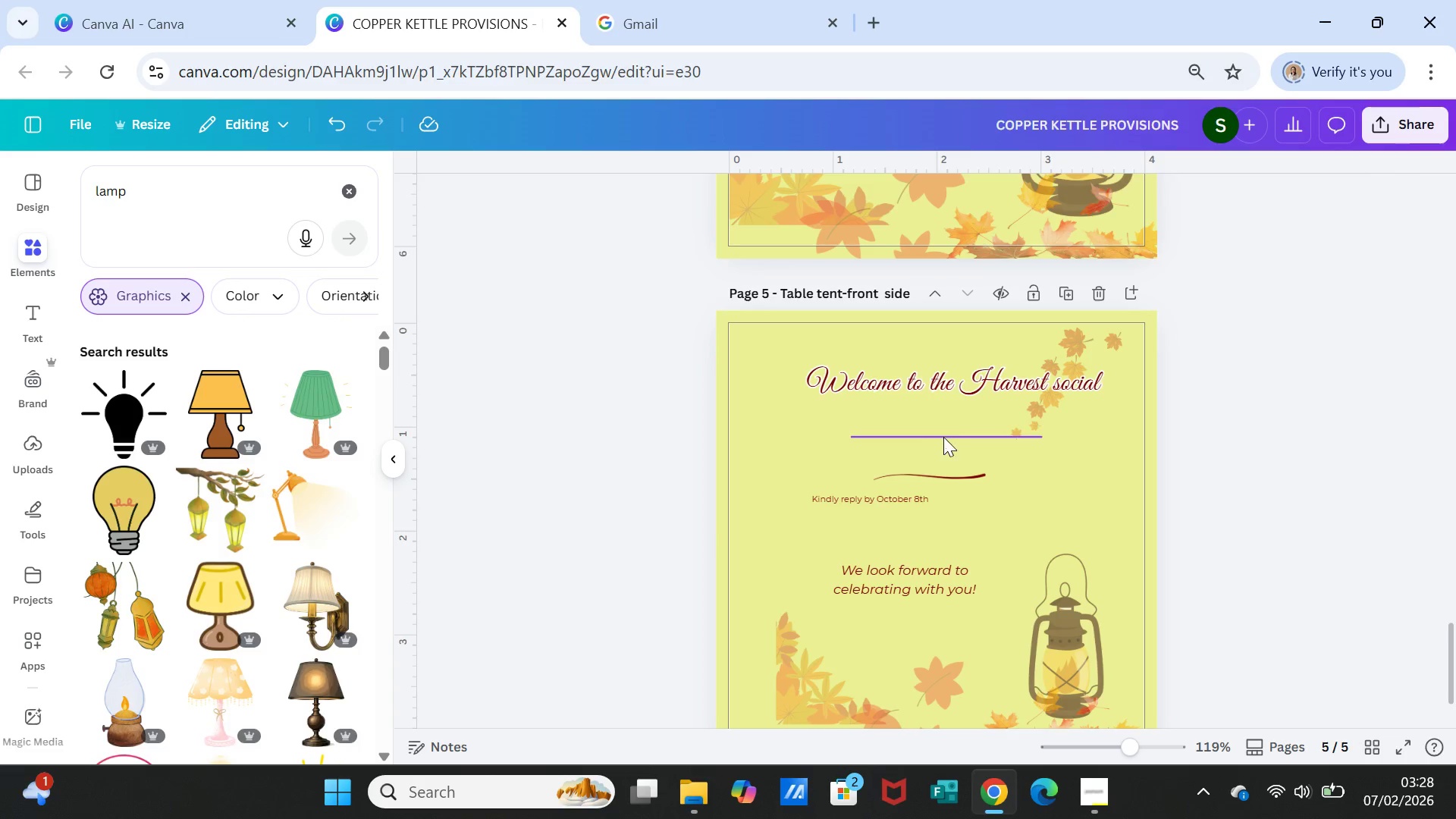 
mouse_move([952, 461])
 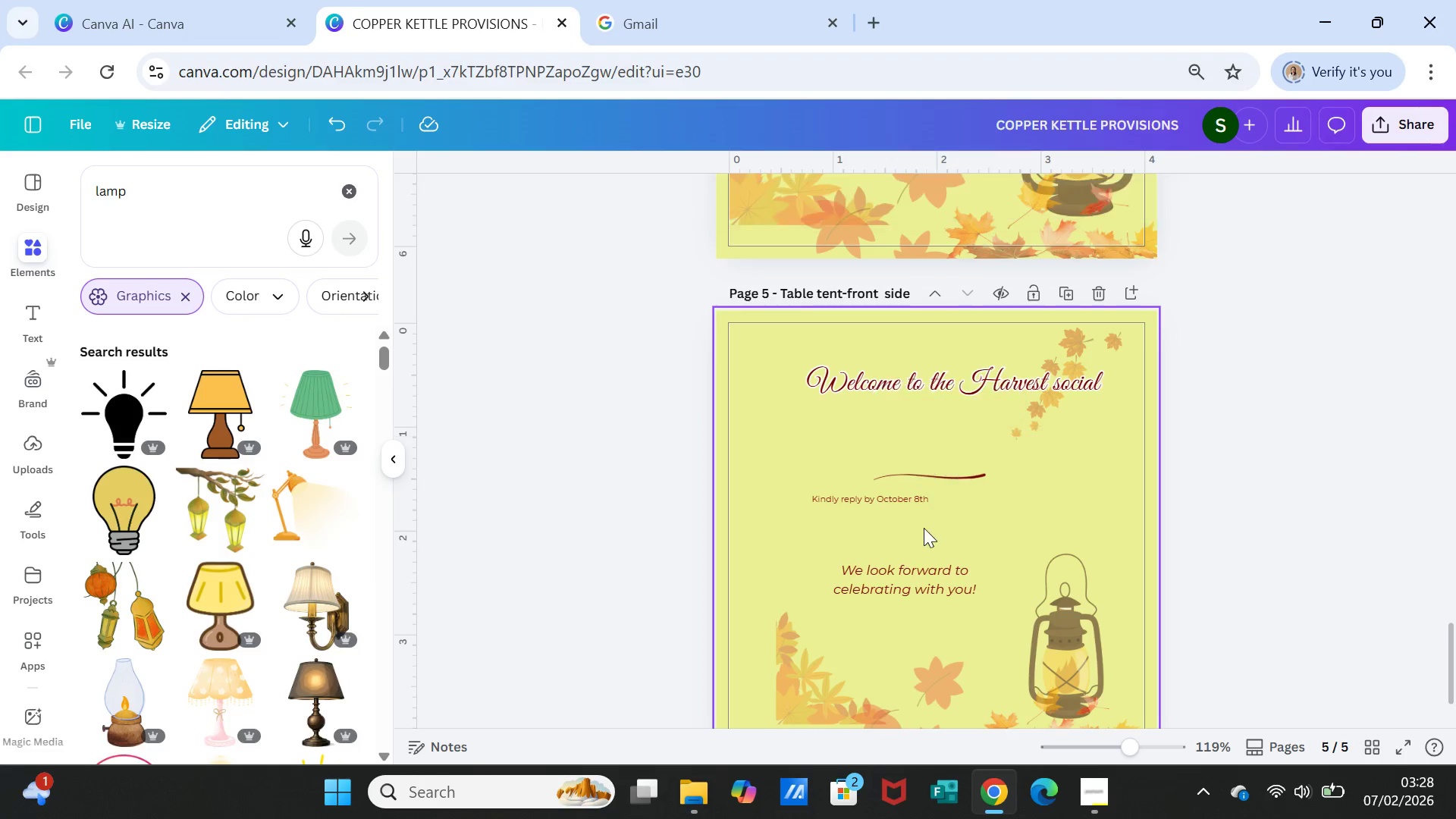 
key(Delete)
 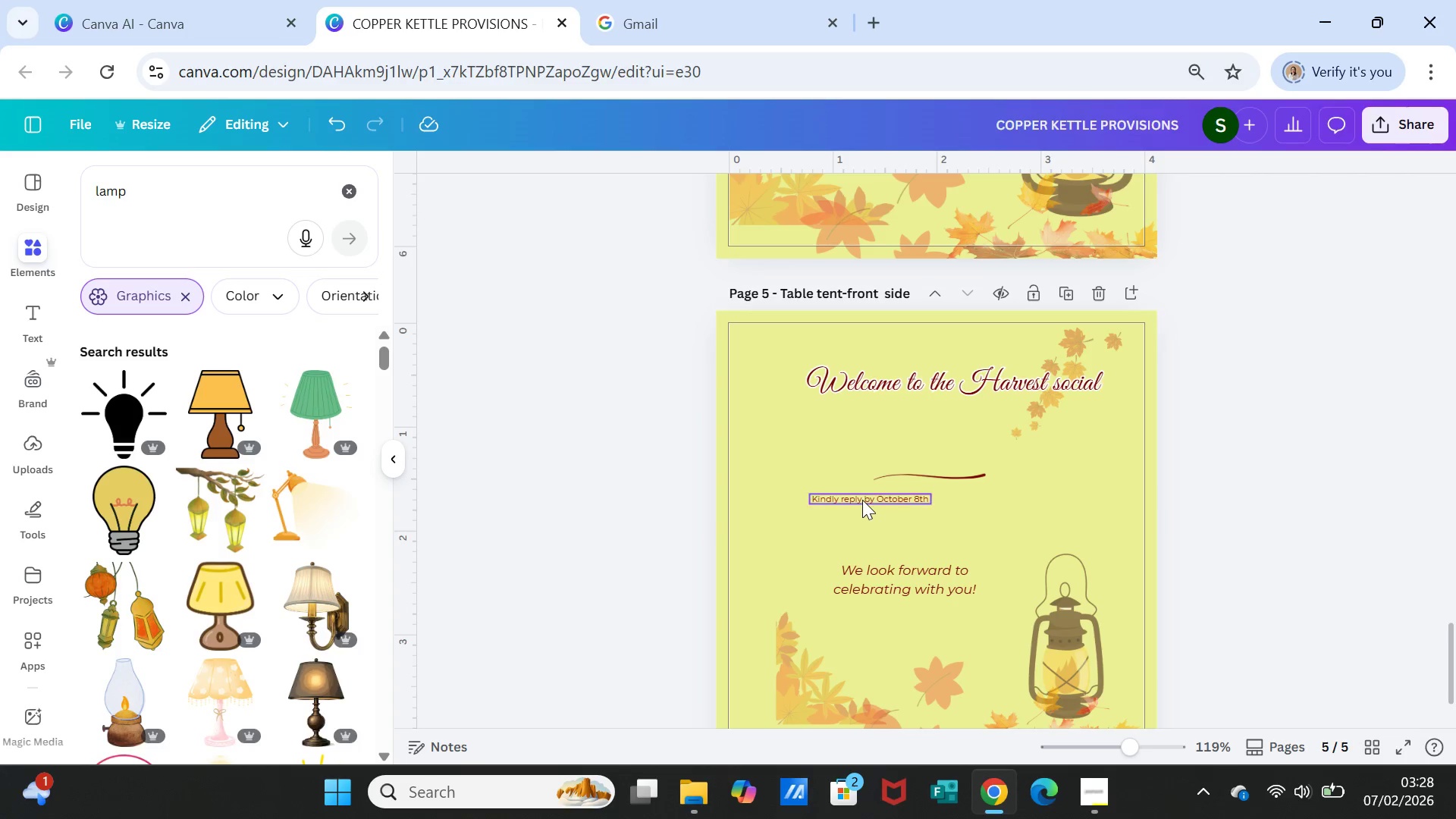 
left_click([862, 499])
 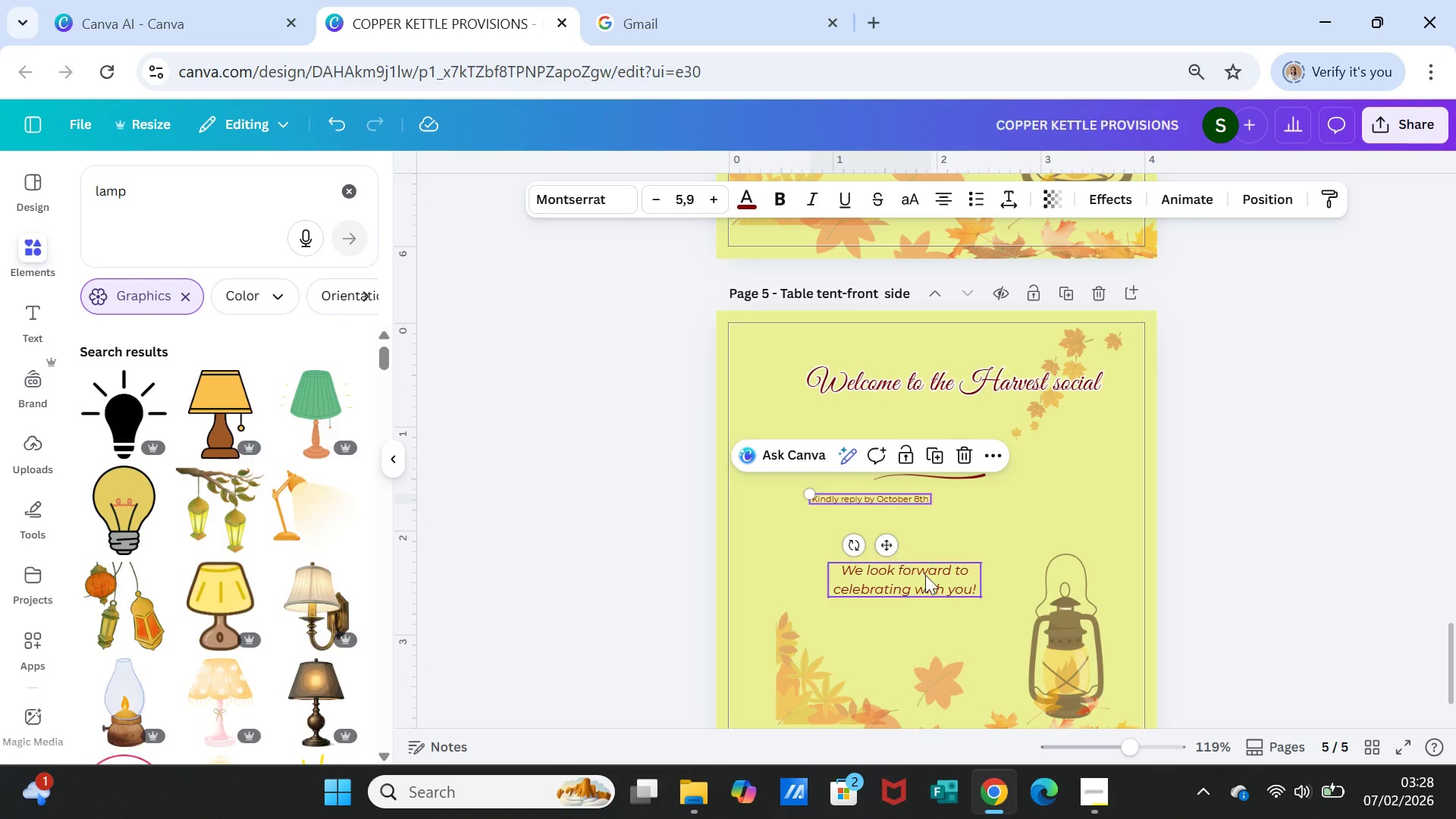 
key(Delete)
 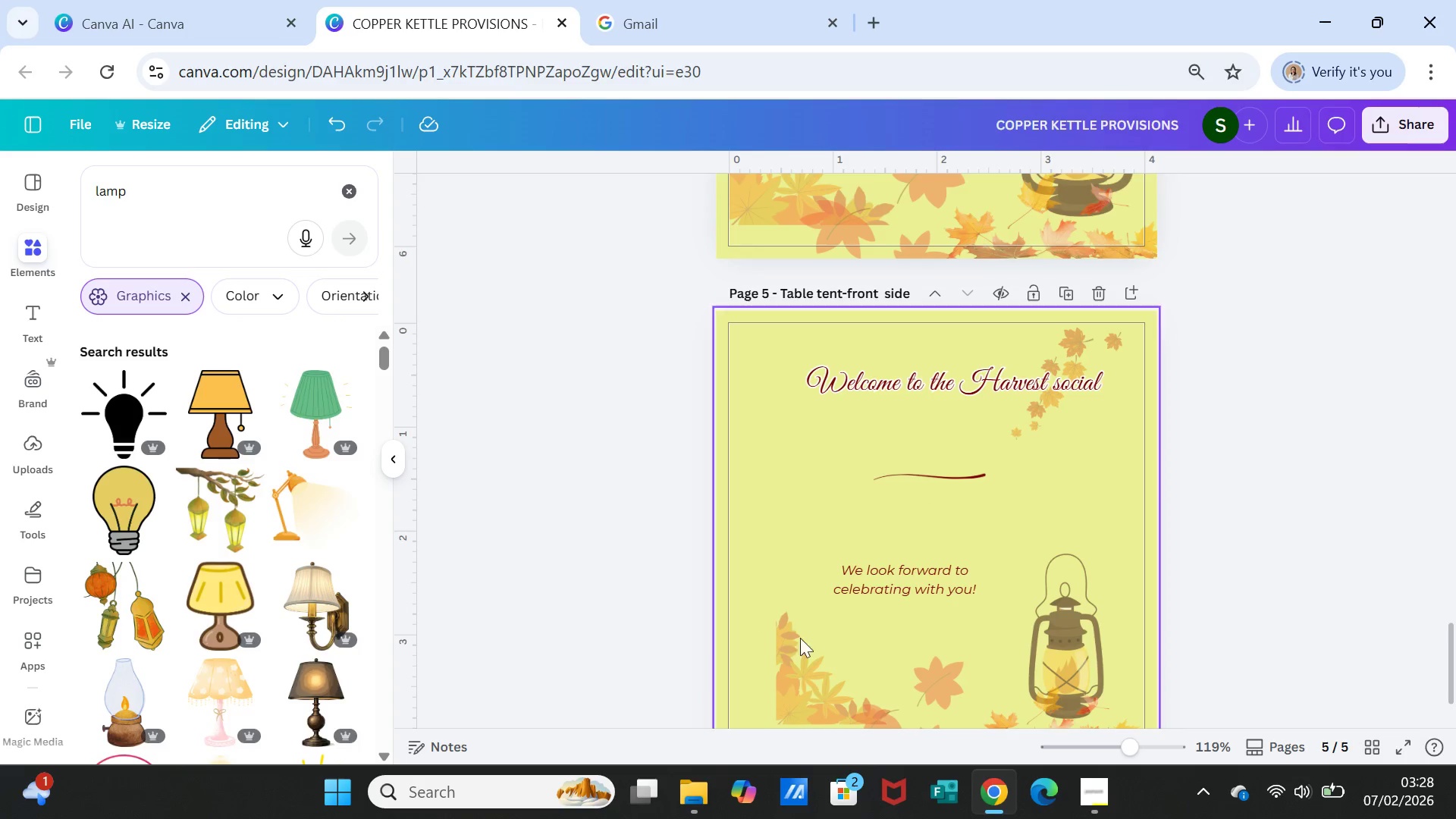 
left_click([787, 547])
 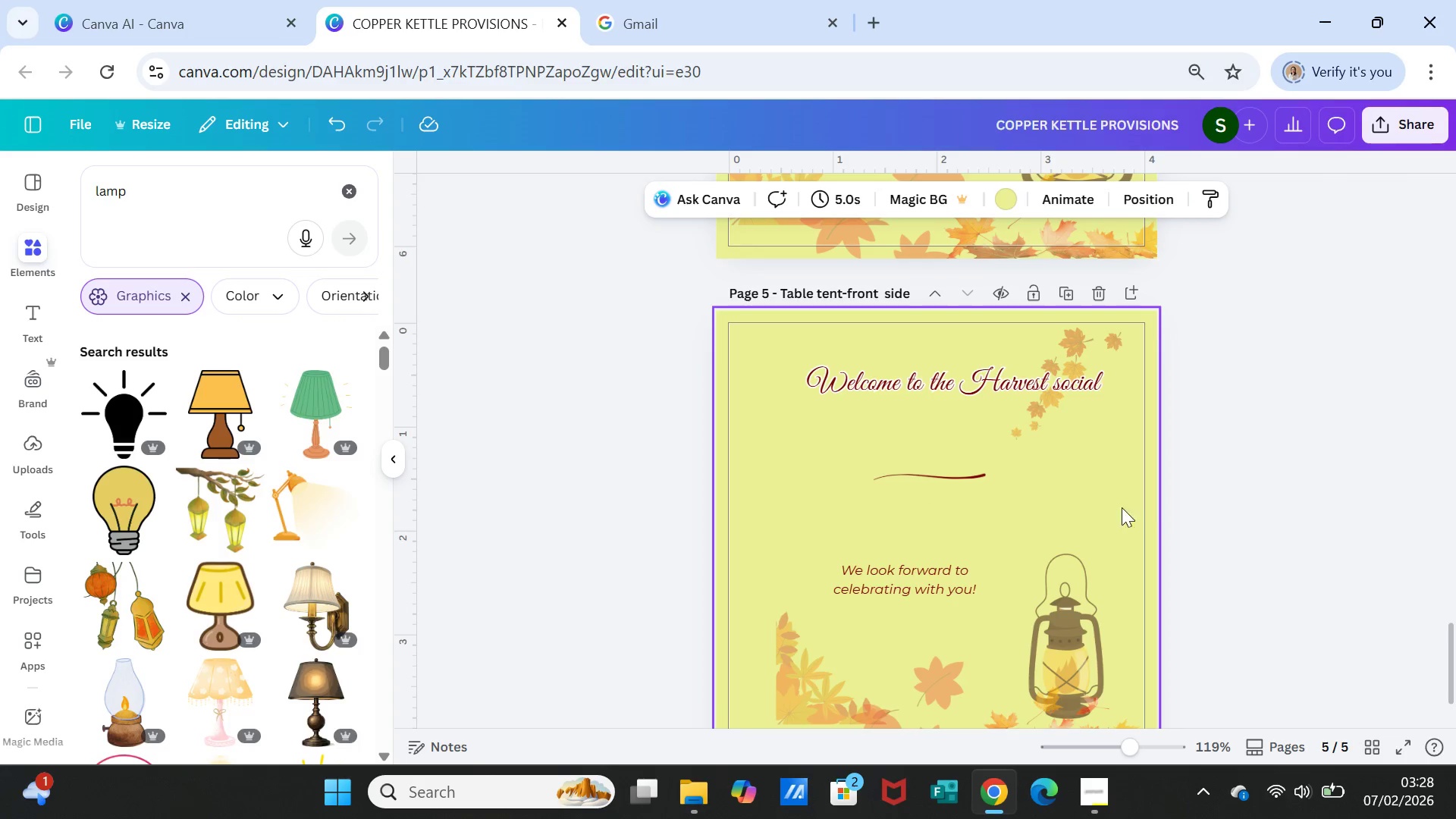 
wait(7.36)
 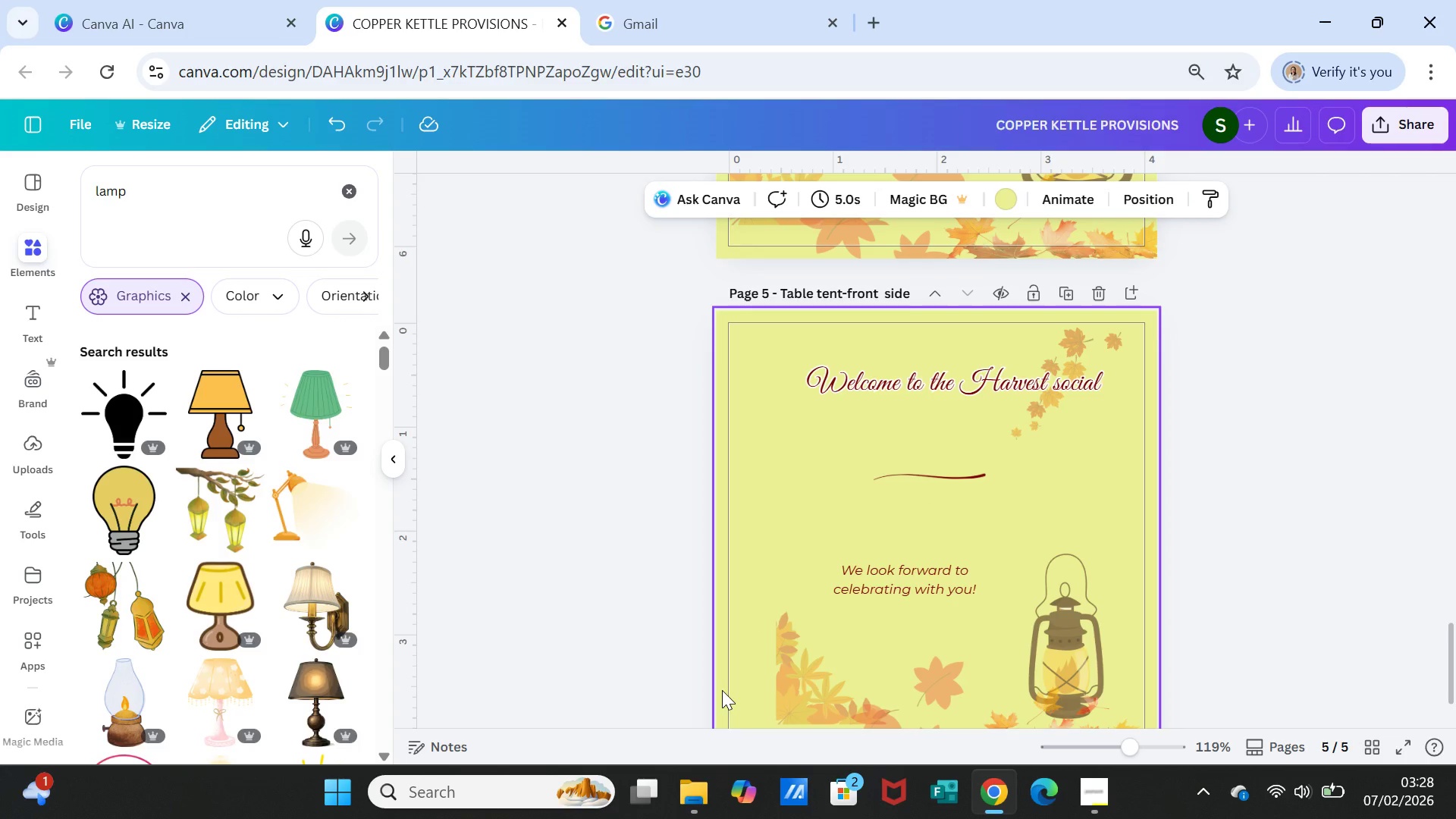 
scroll: coordinate [1263, 522], scroll_direction: down, amount: 1.0
 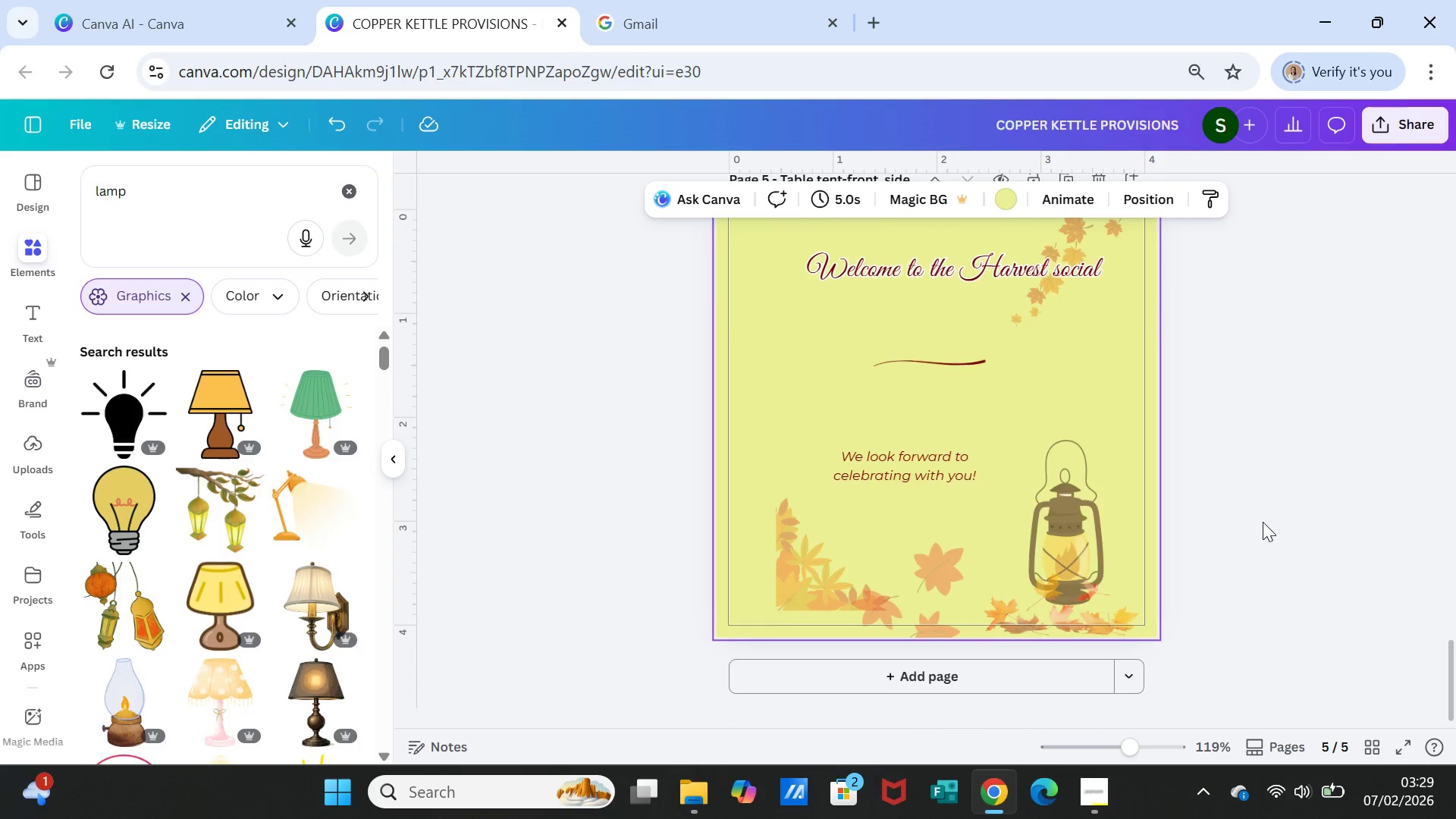 
scroll: coordinate [1263, 522], scroll_direction: up, amount: 1.0
 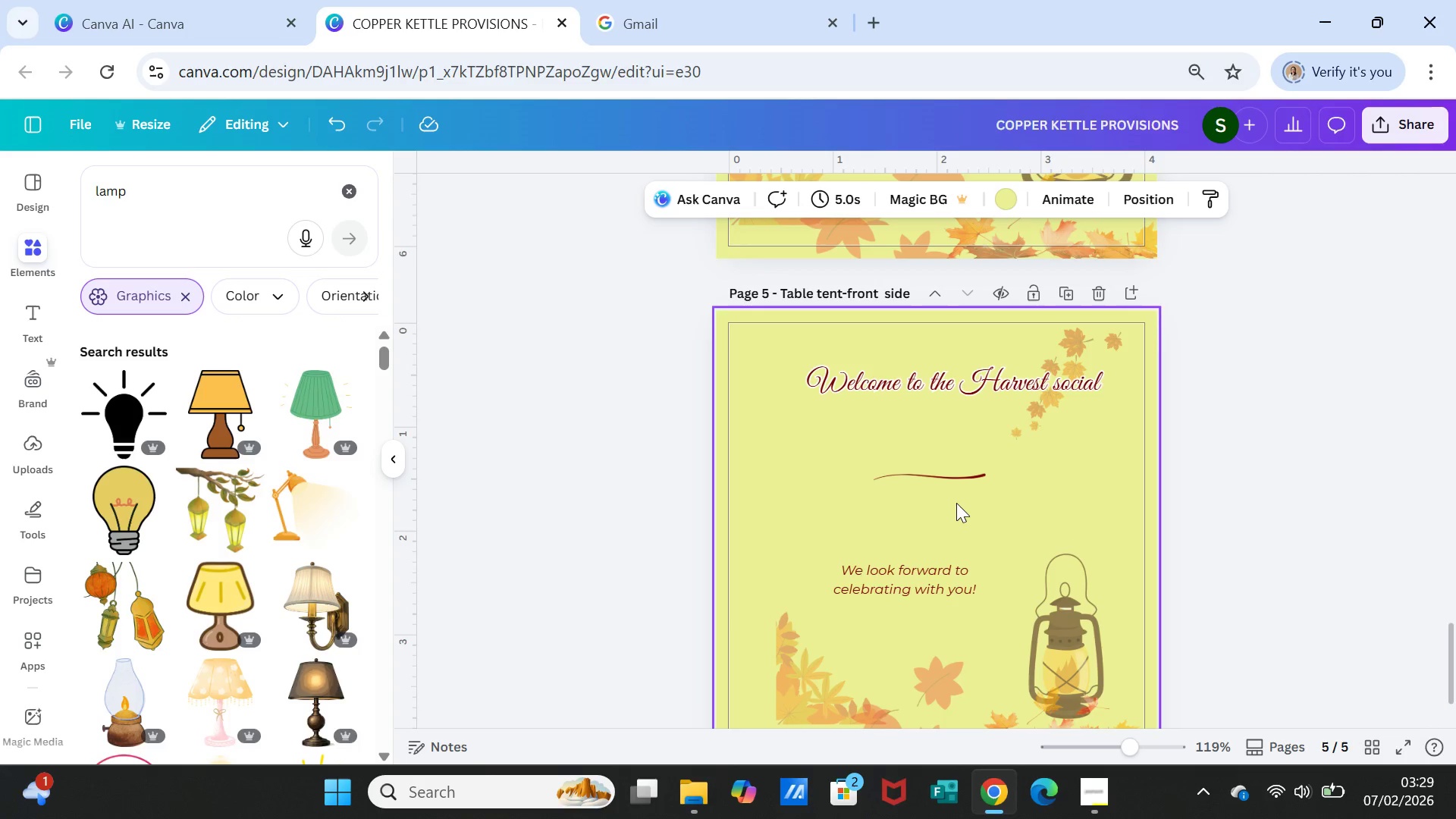 
left_click_drag(start_coordinate=[946, 477], to_coordinate=[949, 422])
 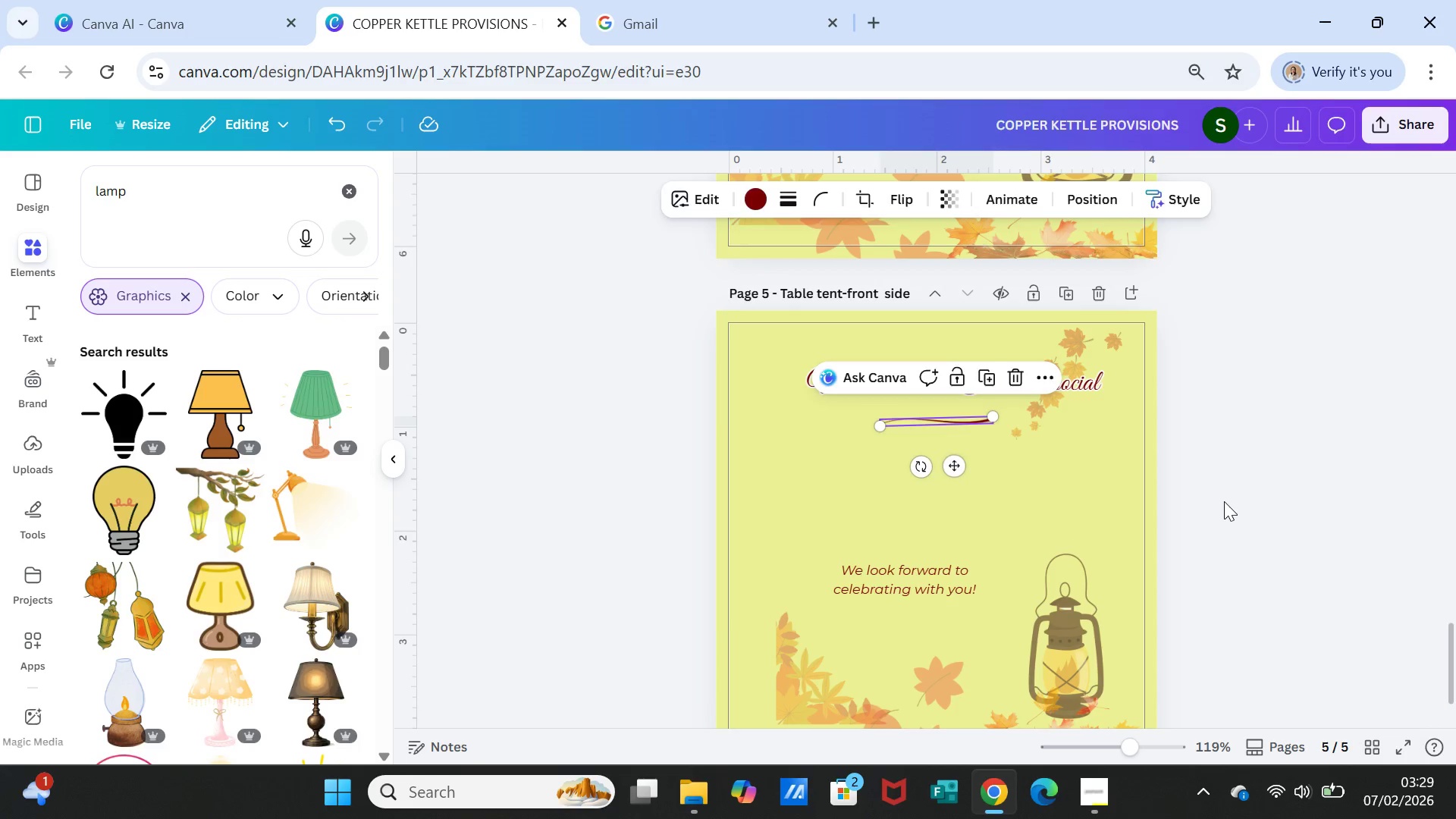 
left_click([1224, 501])
 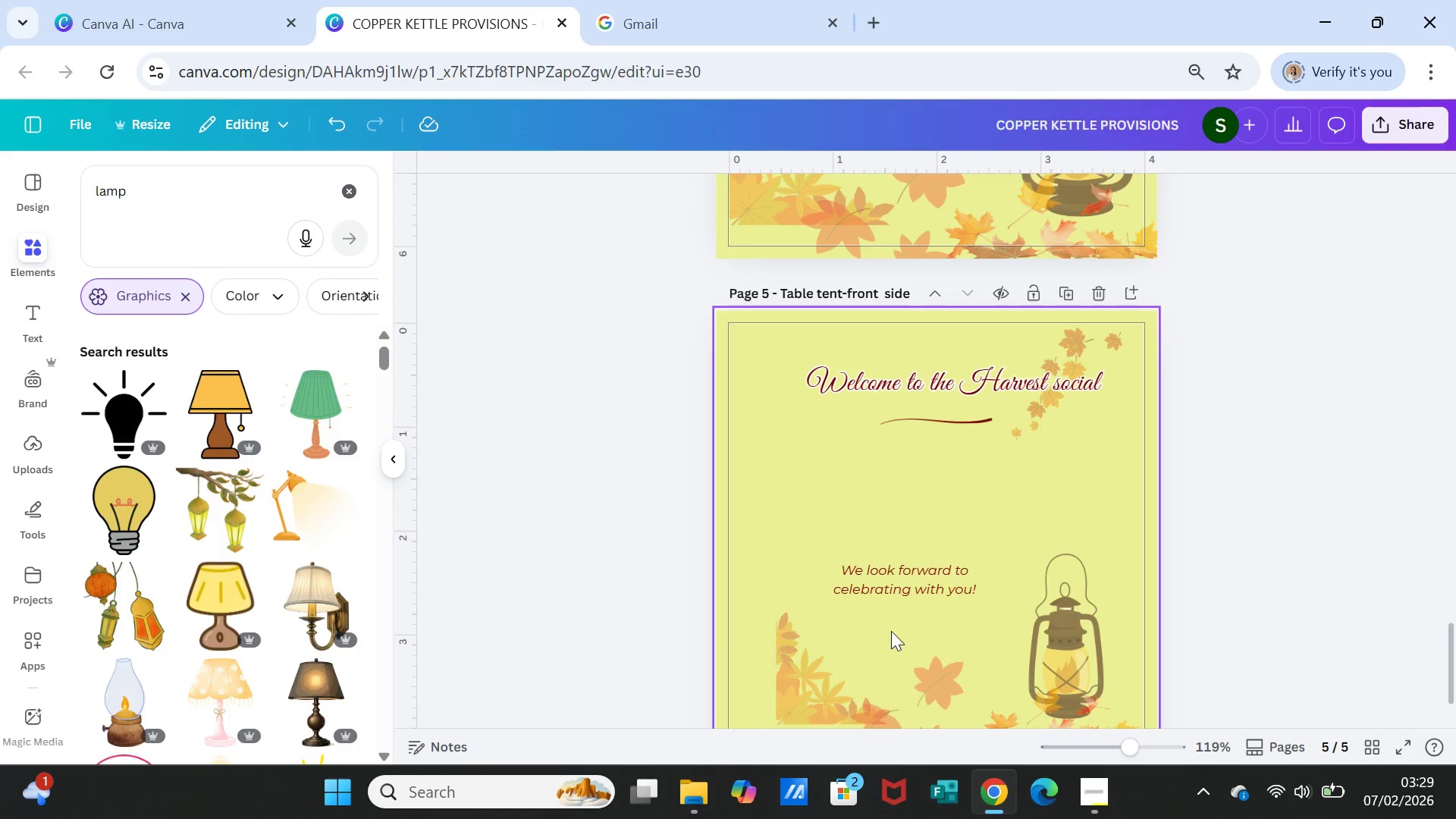 
left_click([893, 590])
 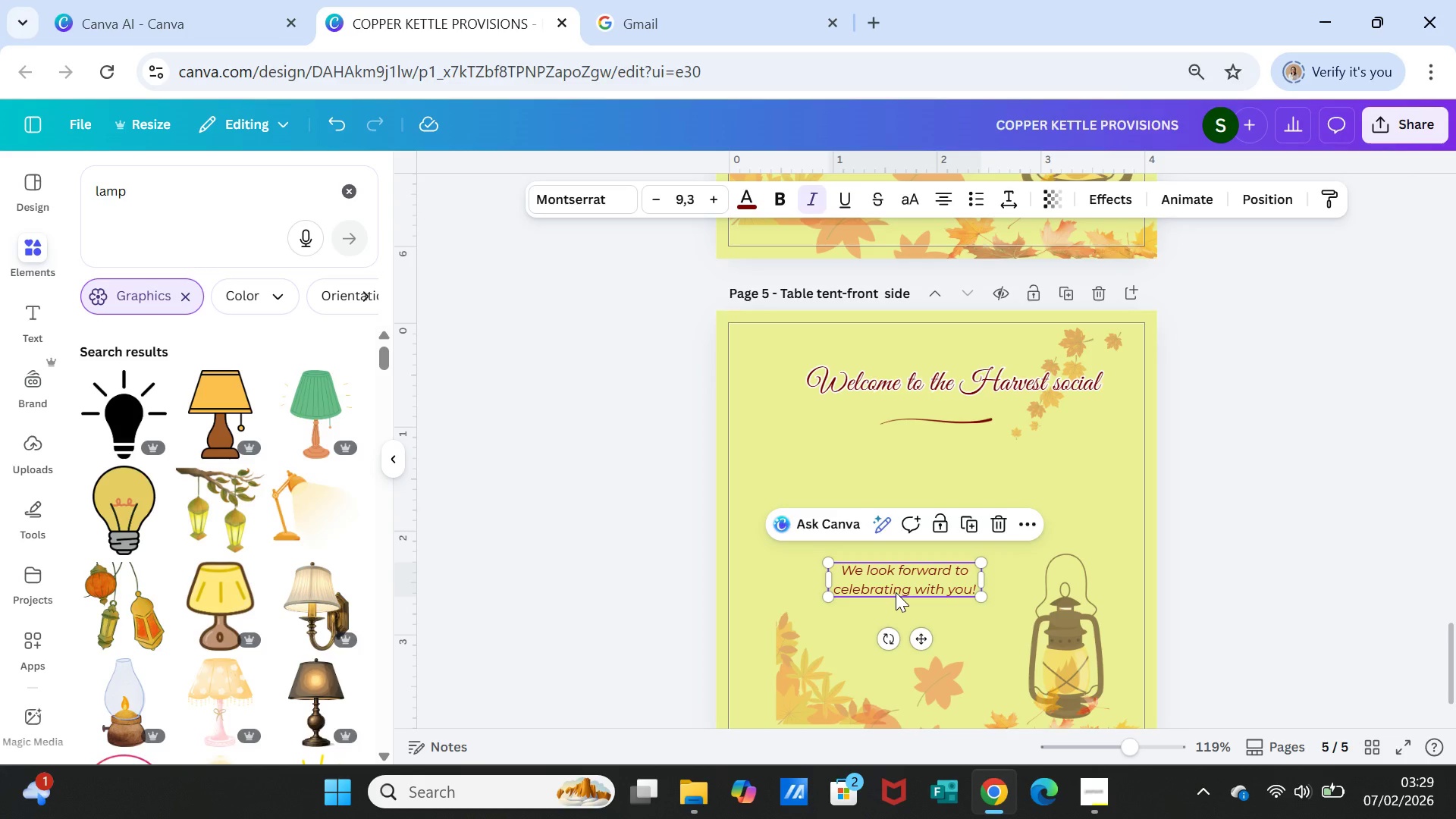 
key(Delete)
 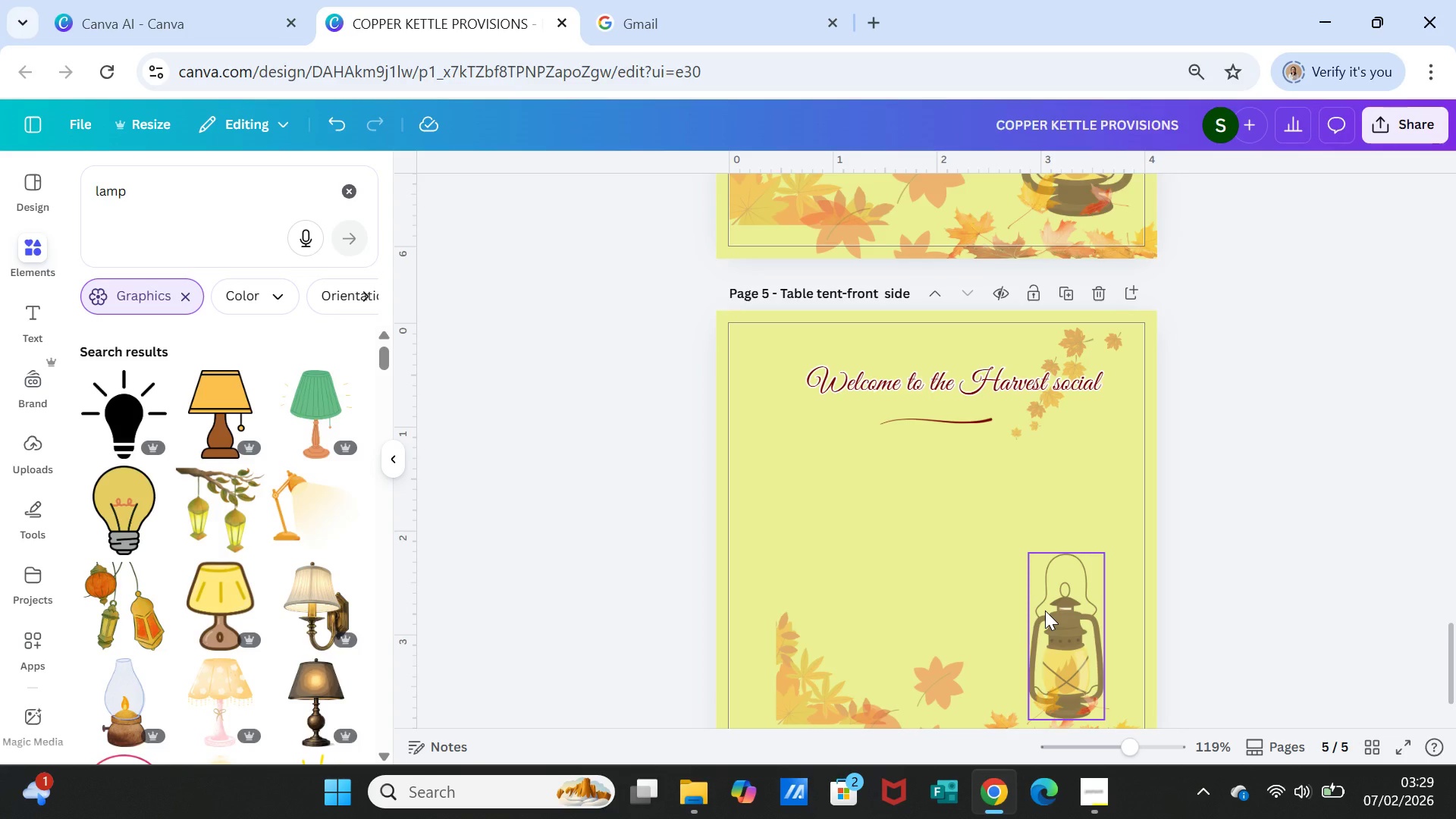 
left_click([1045, 610])
 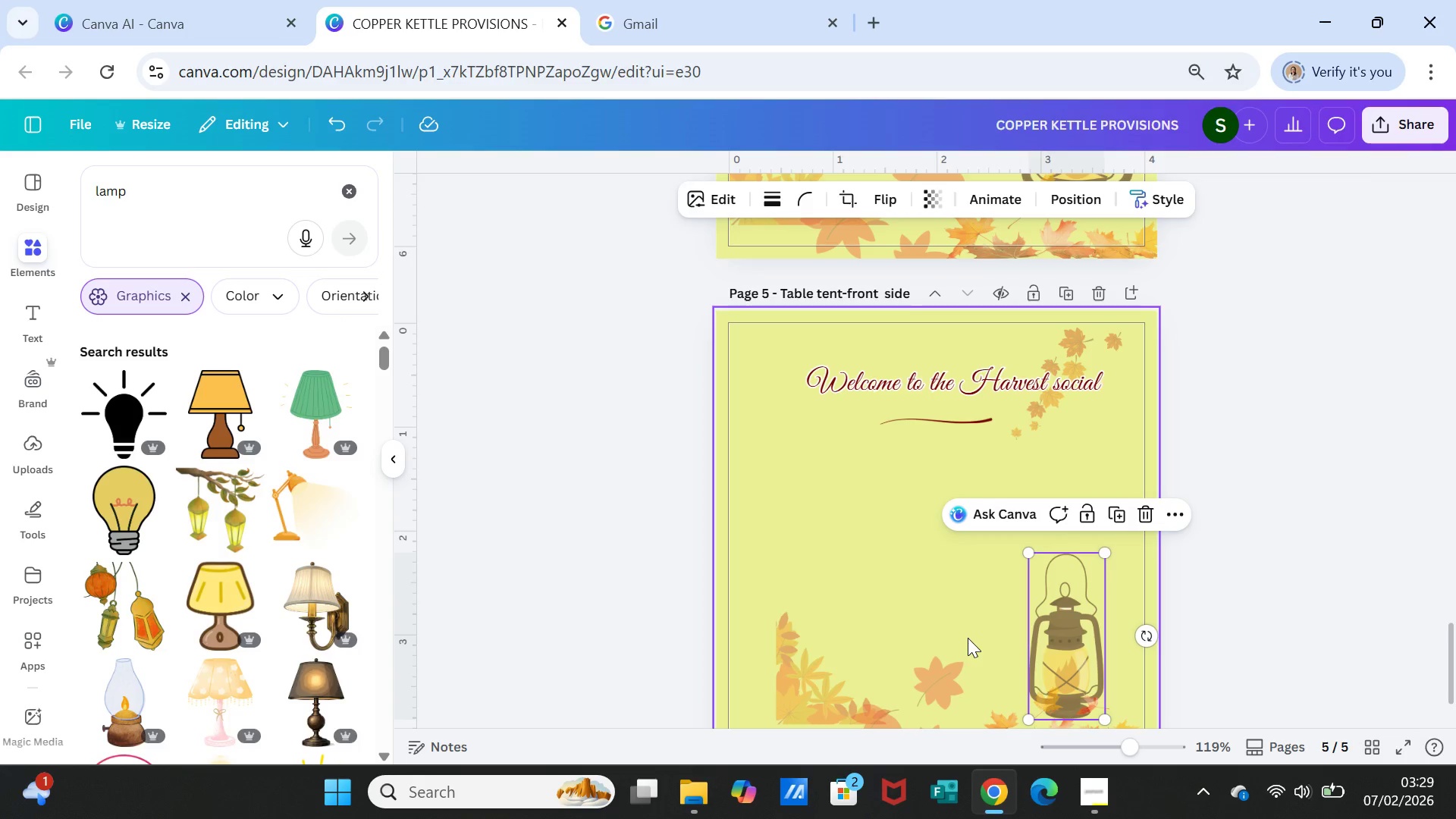 
key(Delete)
 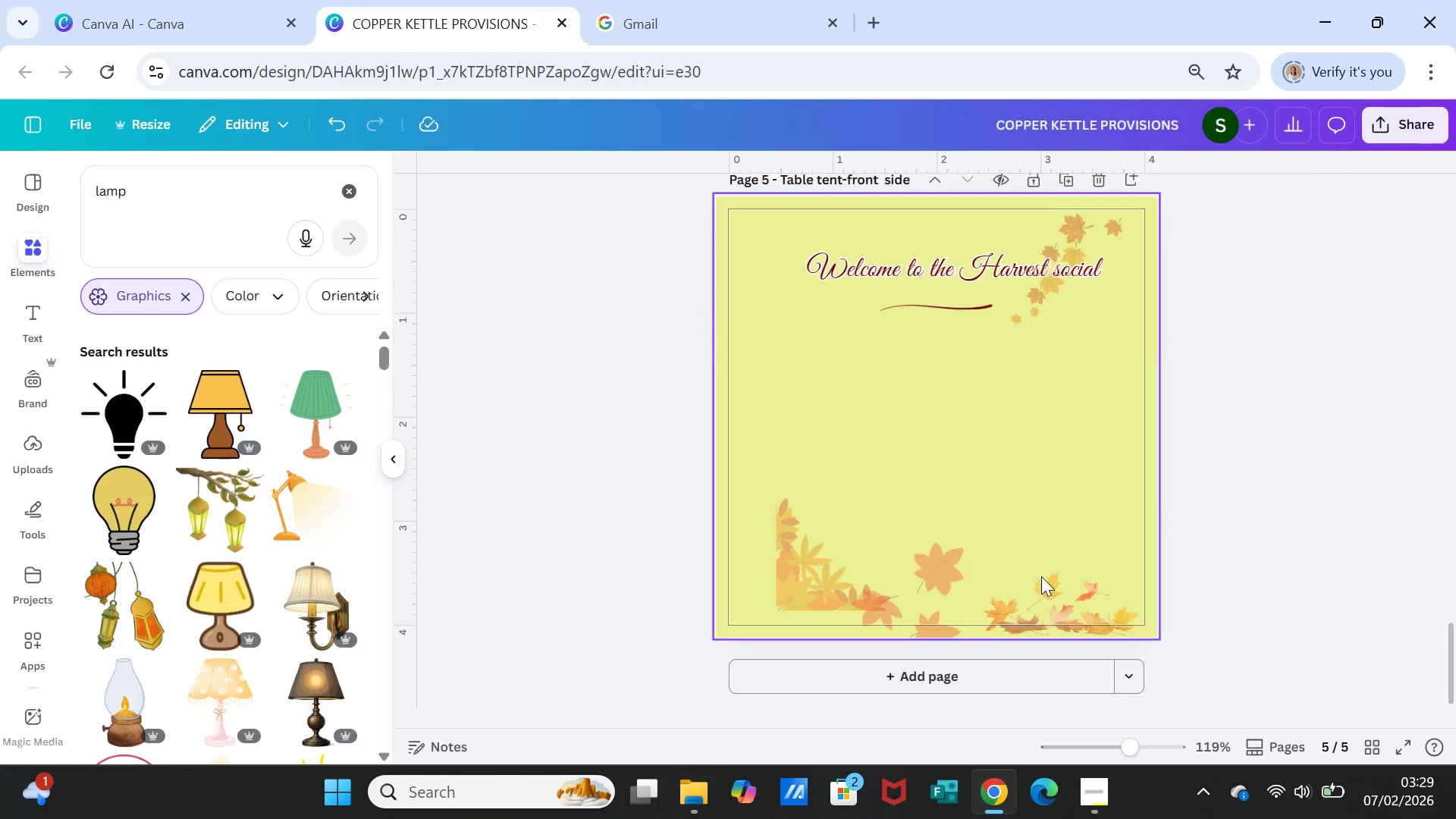 
scroll: coordinate [1041, 576], scroll_direction: down, amount: 1.0
 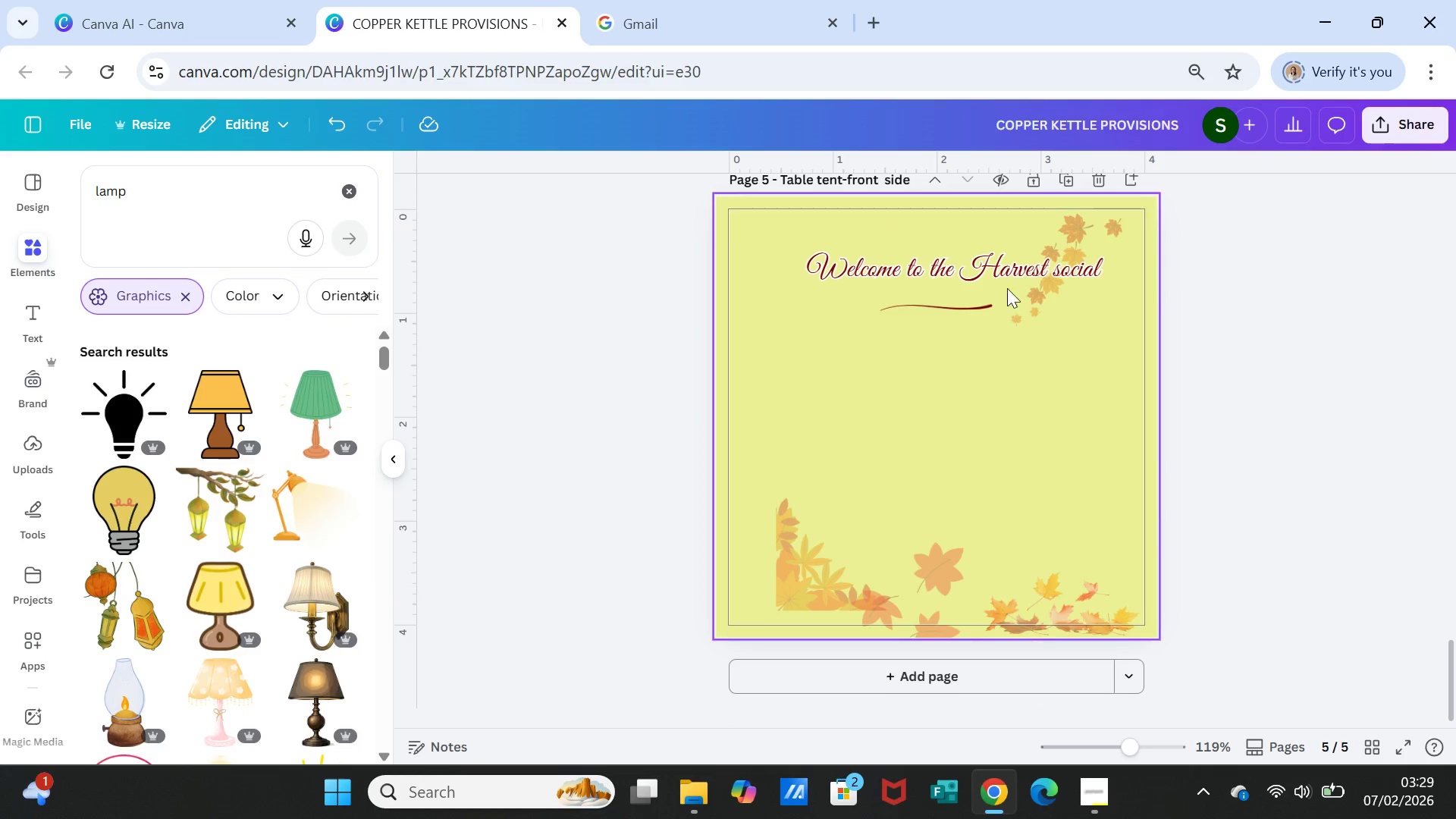 
left_click_drag(start_coordinate=[1007, 275], to_coordinate=[996, 375])
 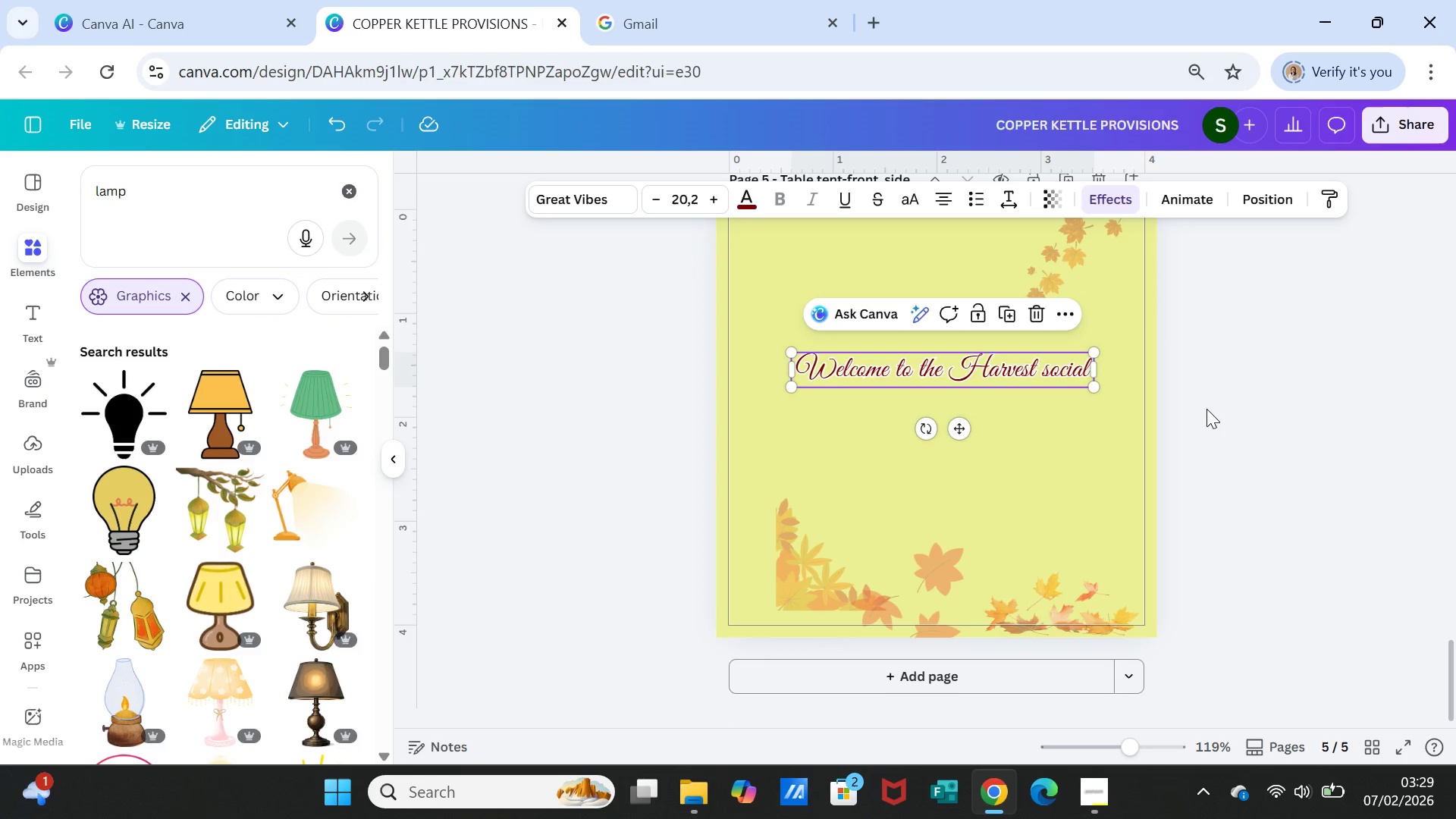 
left_click([1207, 409])
 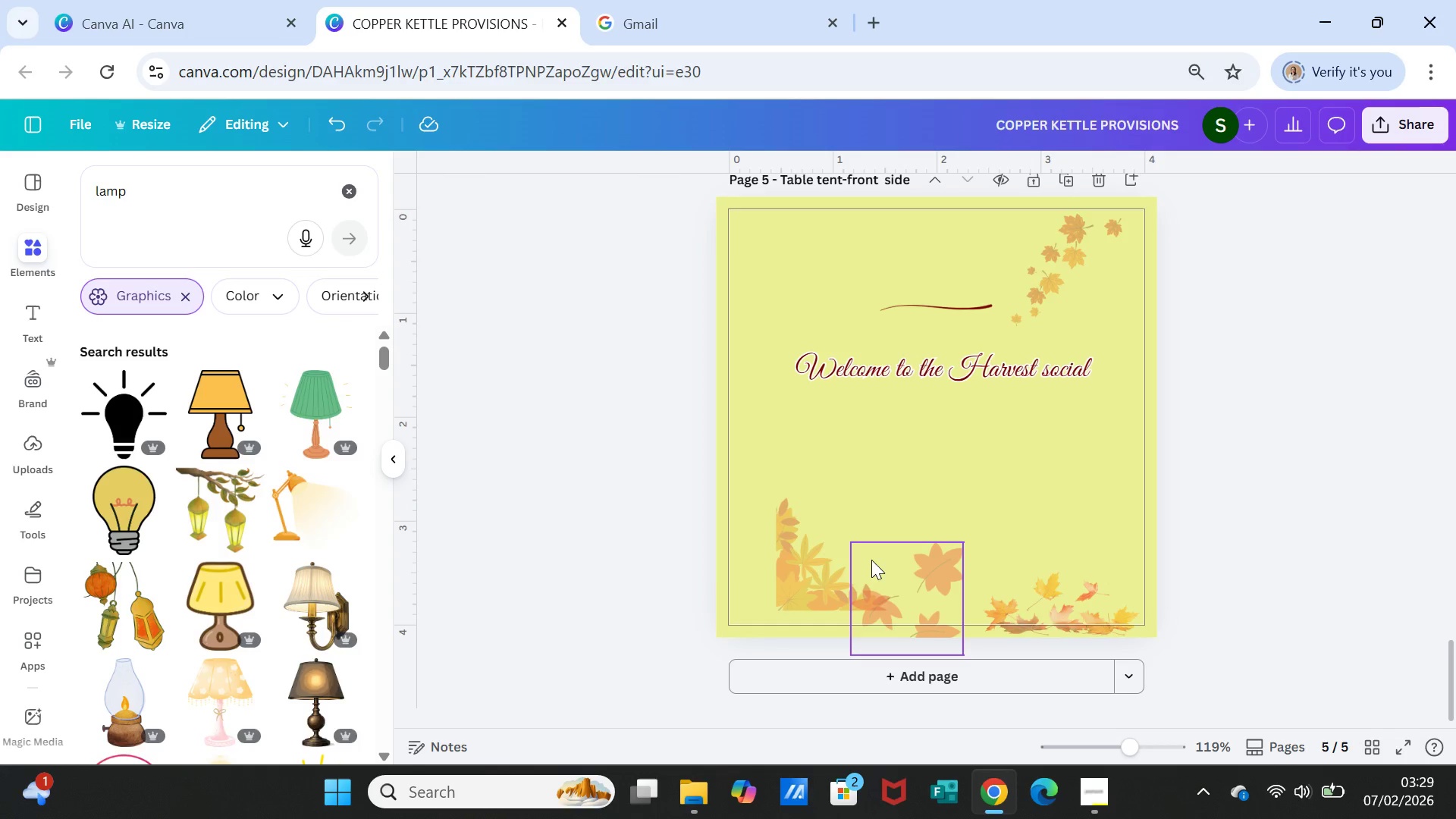 
left_click_drag(start_coordinate=[825, 566], to_coordinate=[778, 576])
 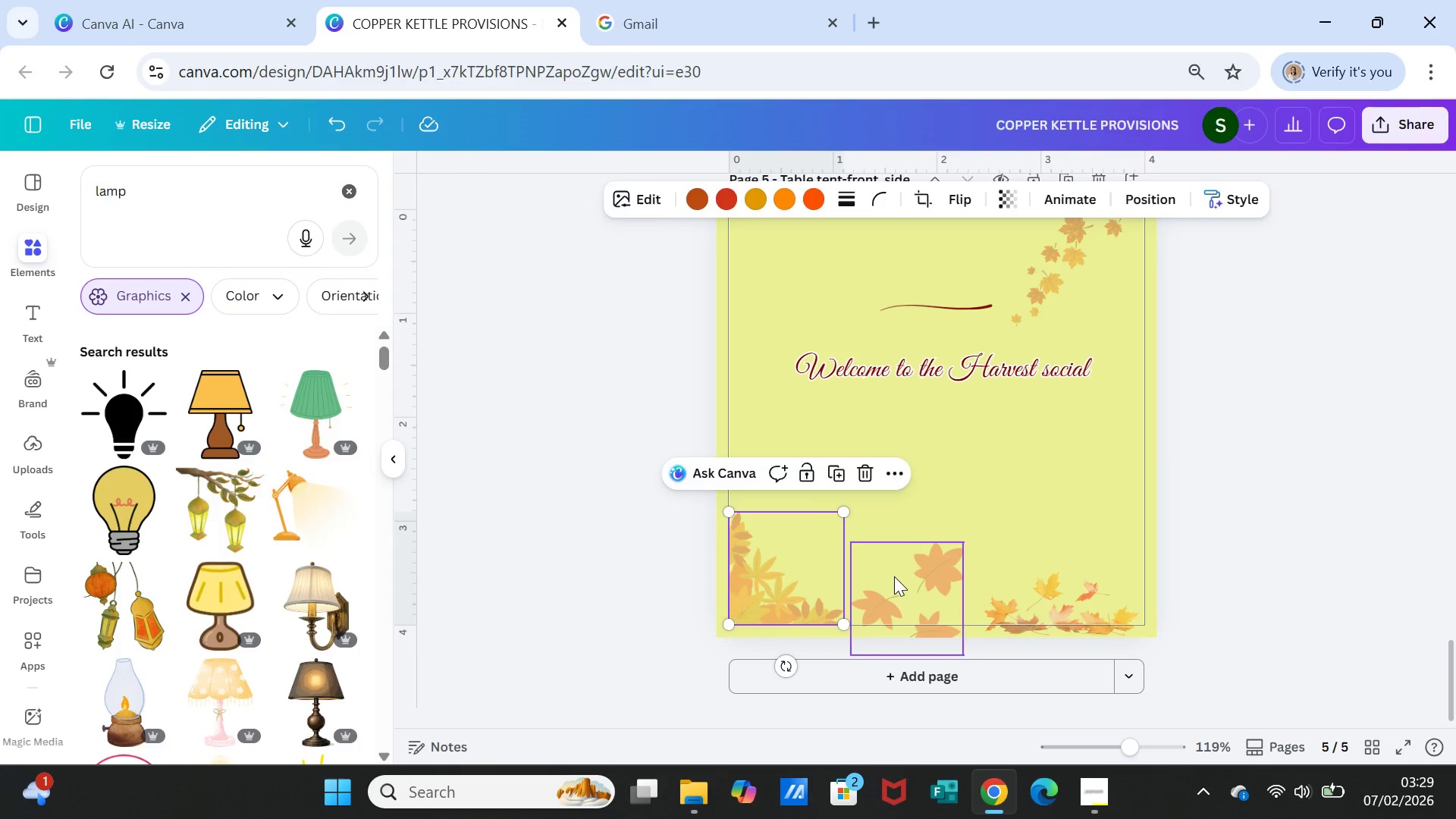 
left_click_drag(start_coordinate=[894, 576], to_coordinate=[874, 573])
 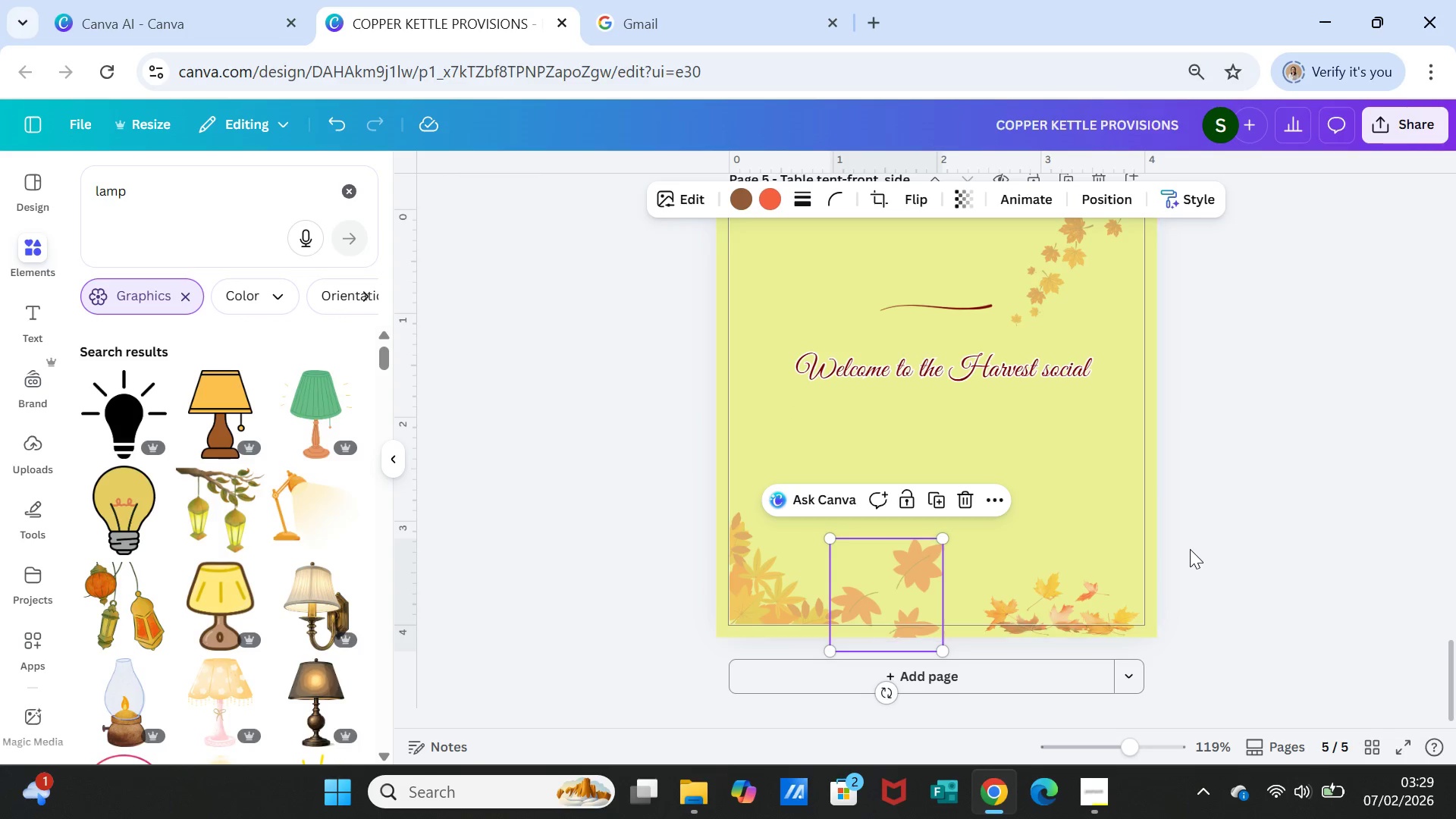 
left_click([1190, 549])
 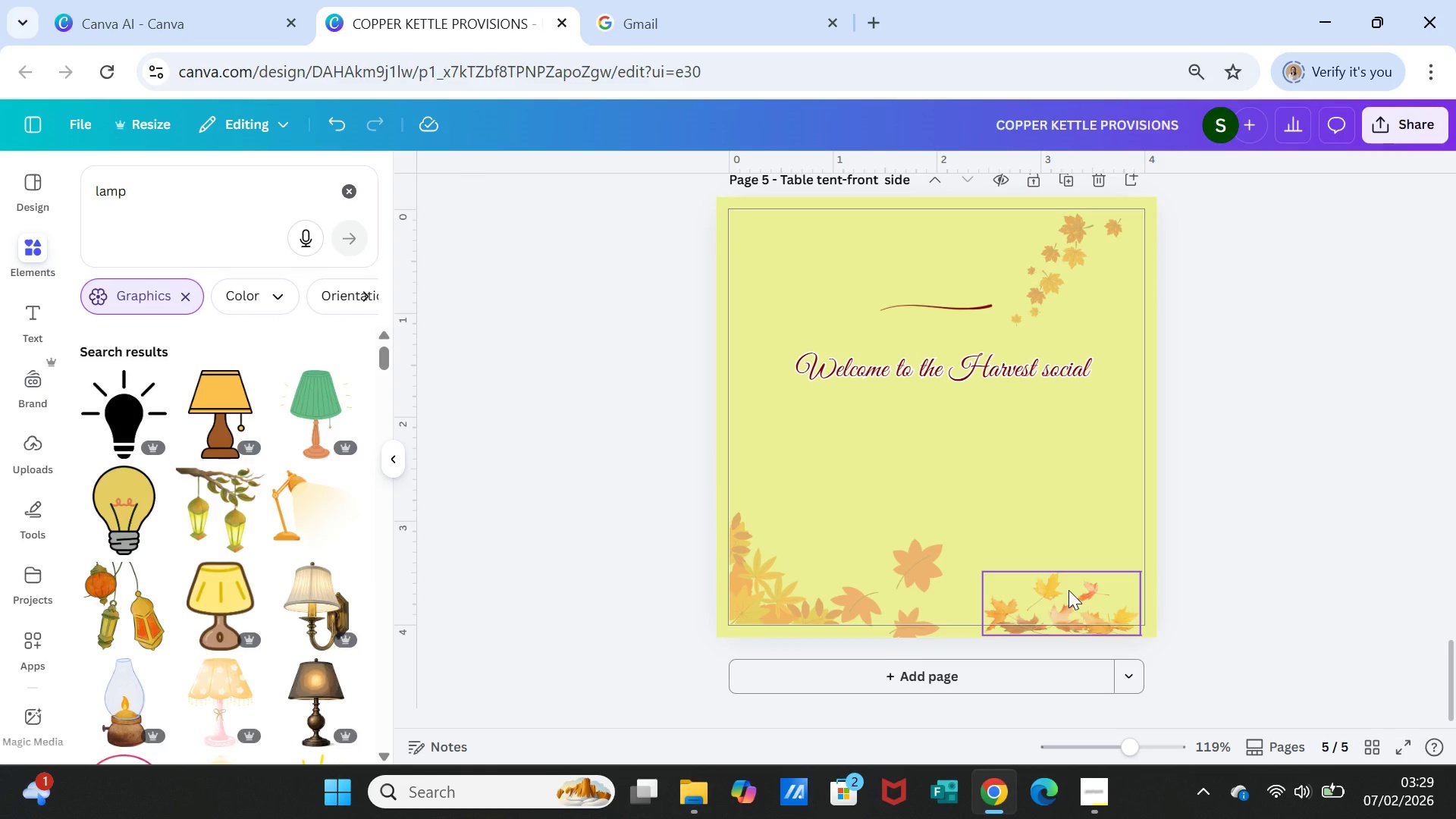 
left_click([1068, 590])
 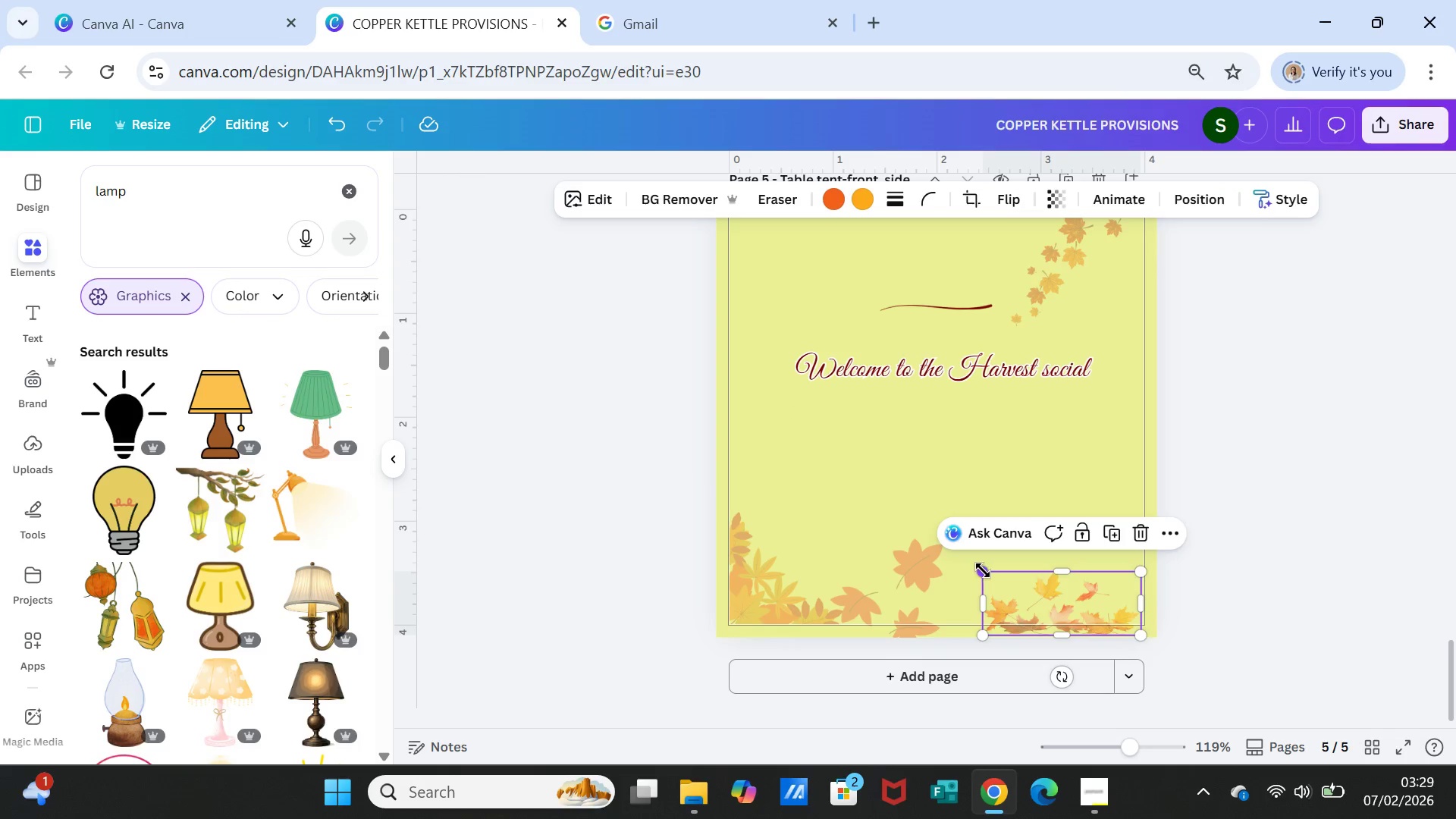 
left_click_drag(start_coordinate=[983, 570], to_coordinate=[927, 536])
 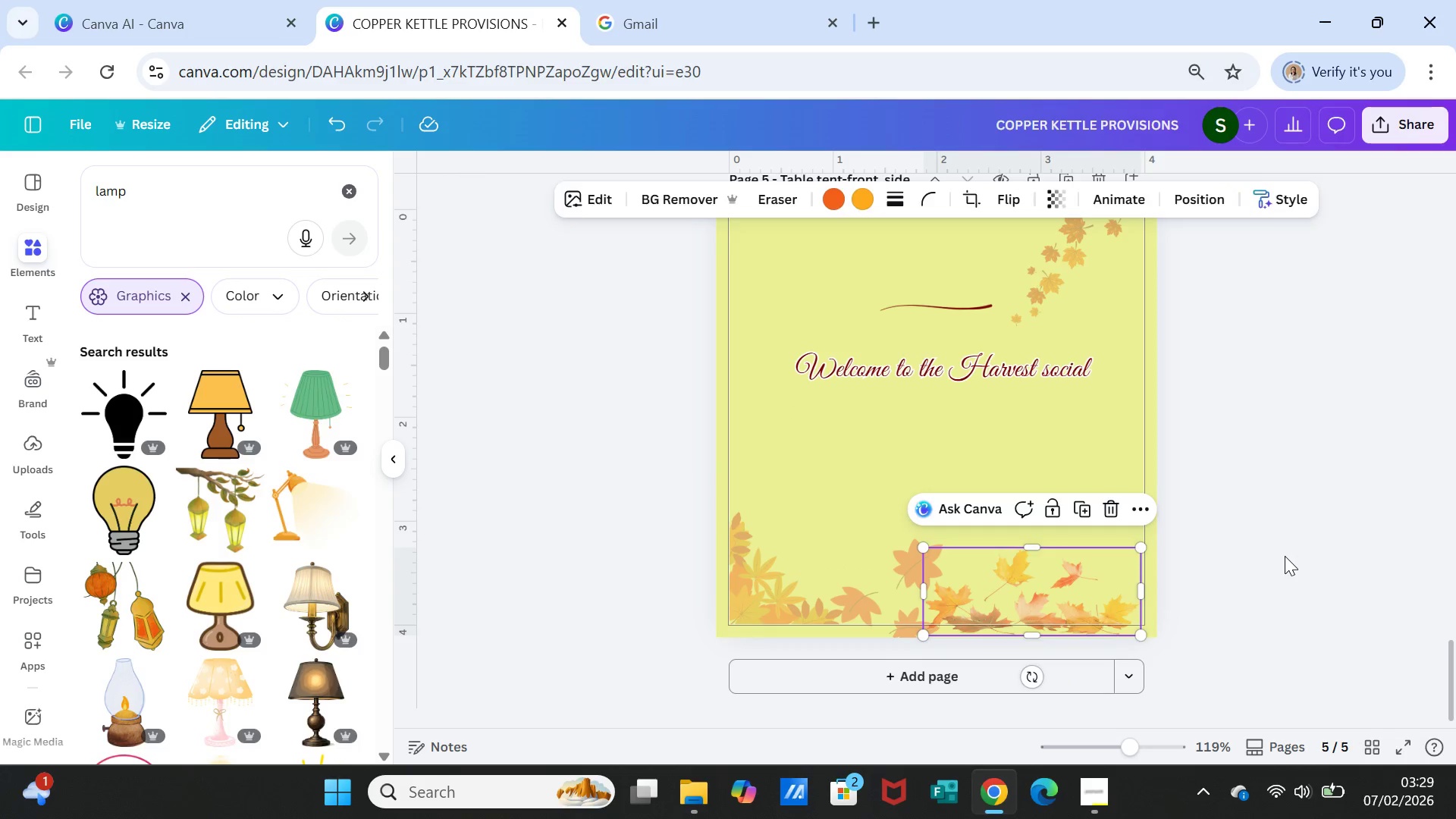 
left_click([1285, 556])
 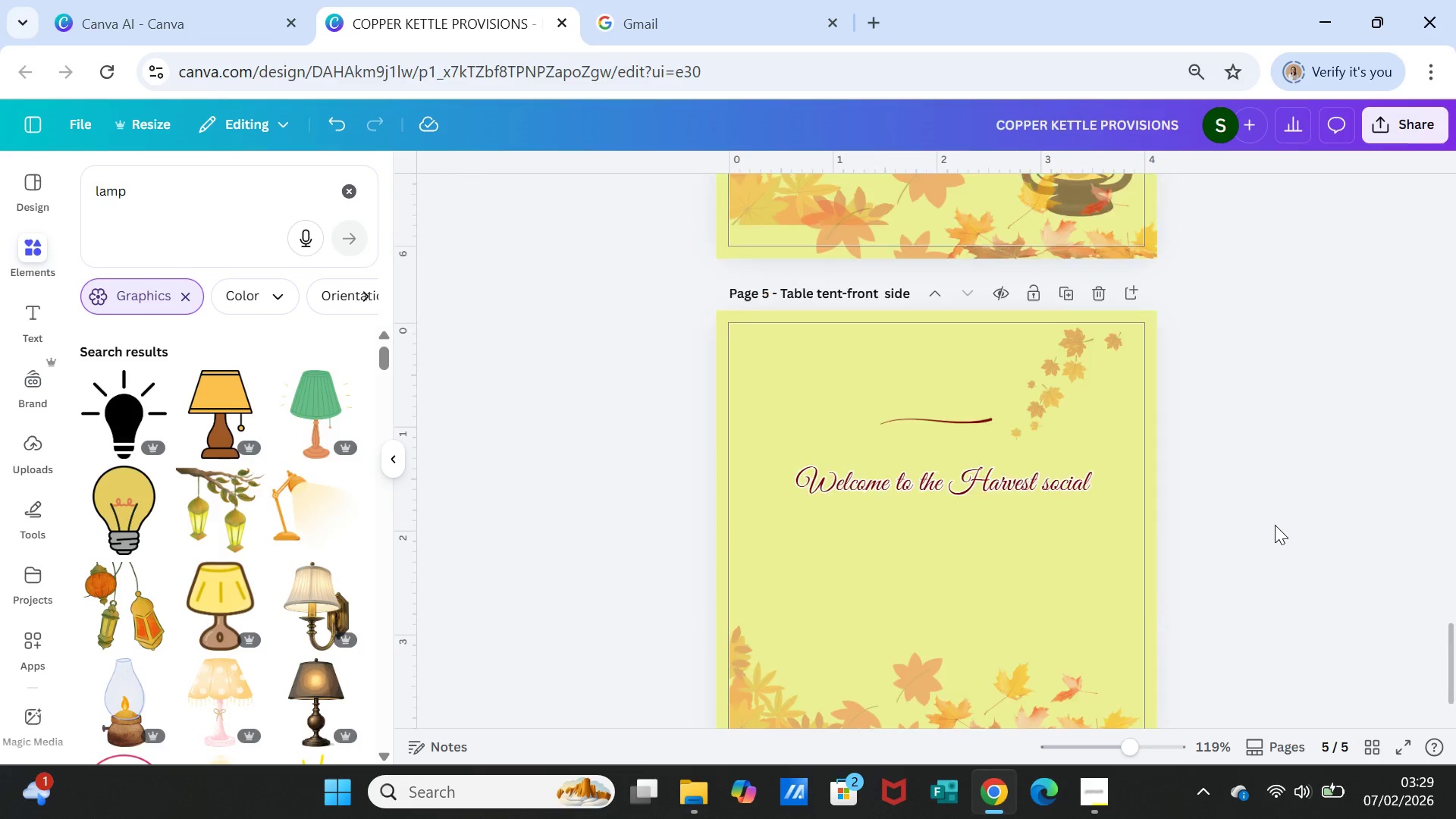 
scroll: coordinate [1275, 525], scroll_direction: up, amount: 1.0
 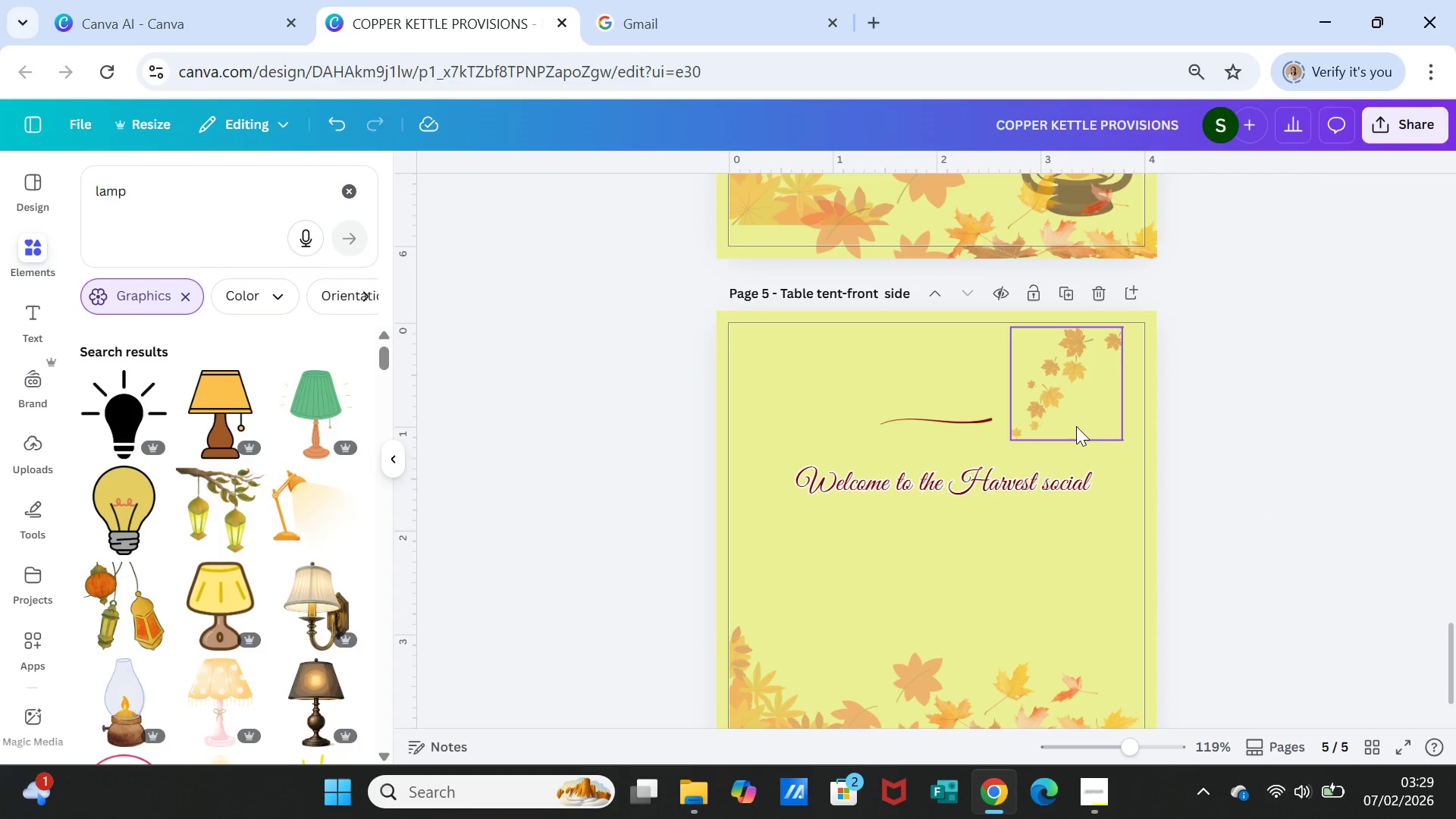 
left_click([1049, 391])
 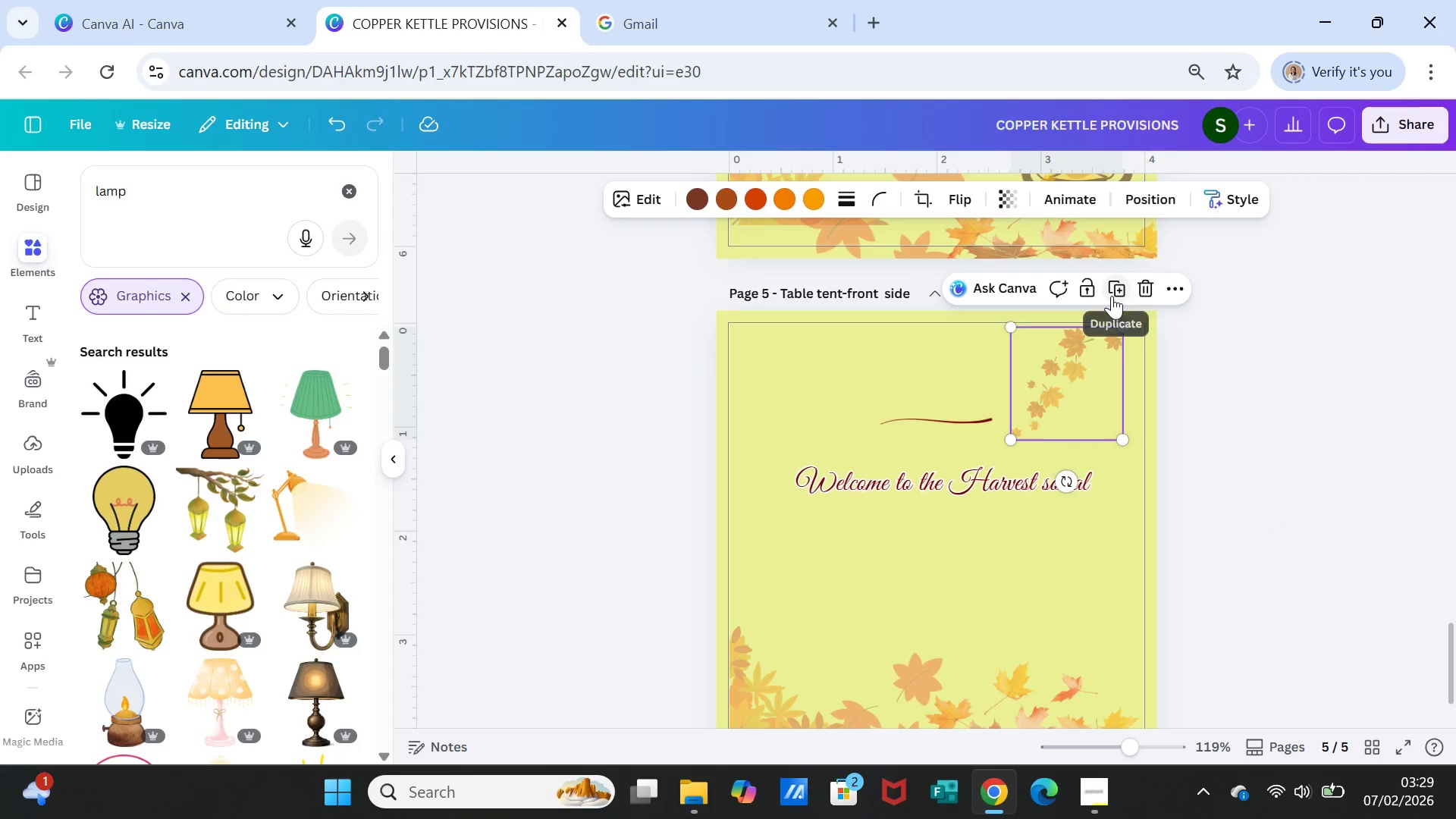 
left_click([1115, 292])
 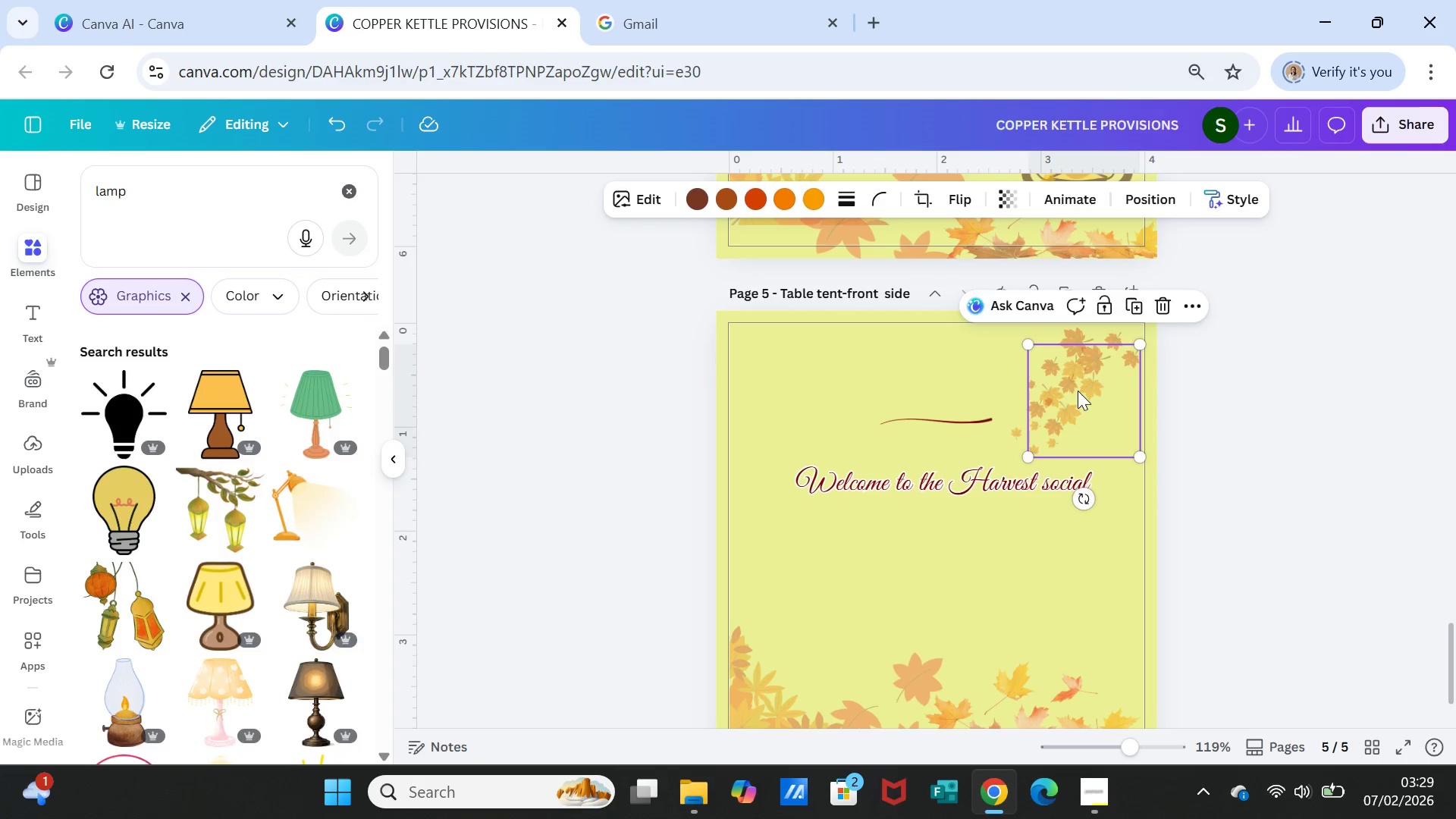 
left_click_drag(start_coordinate=[1077, 392], to_coordinate=[960, 475])
 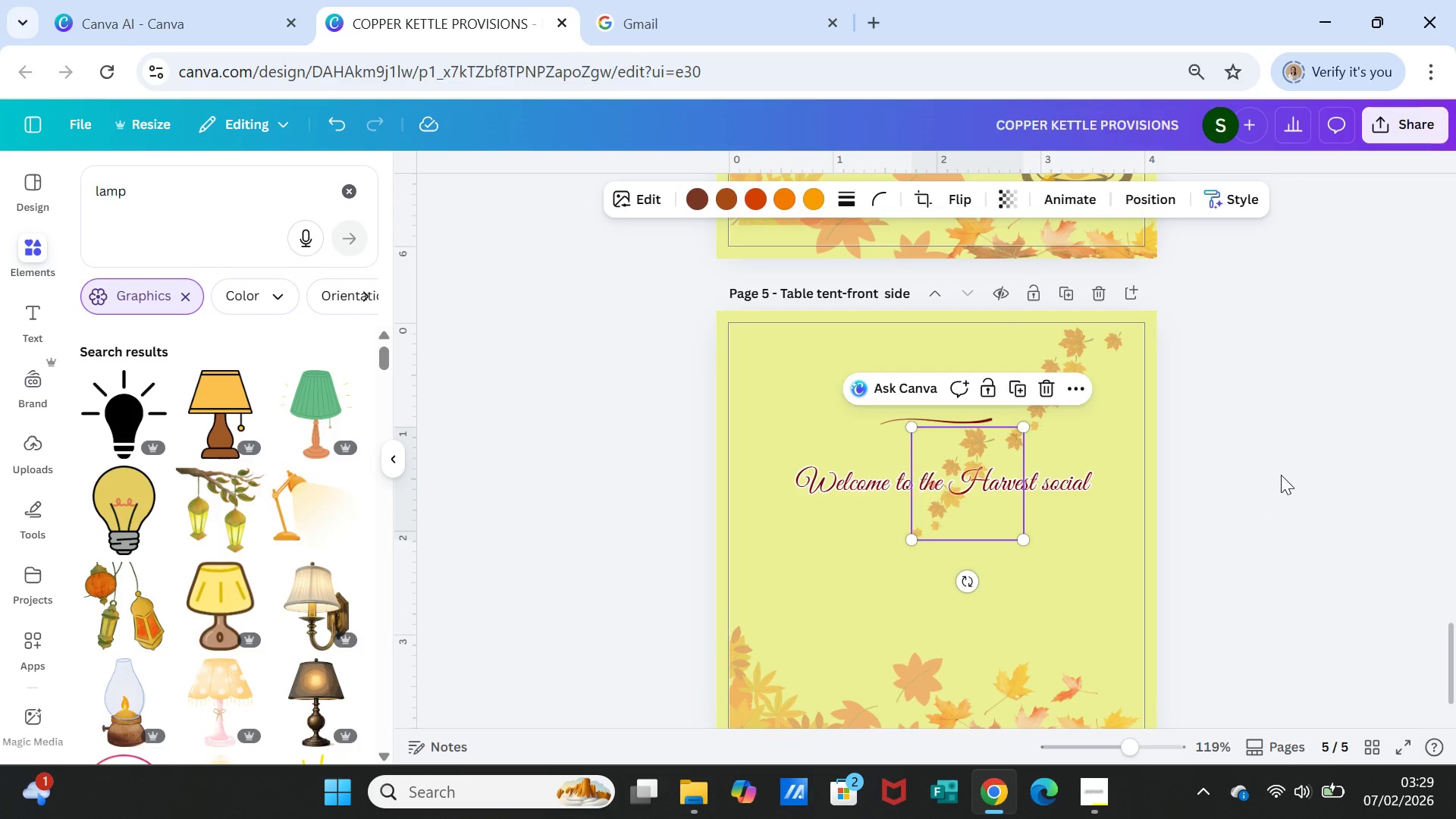 
left_click([1281, 475])
 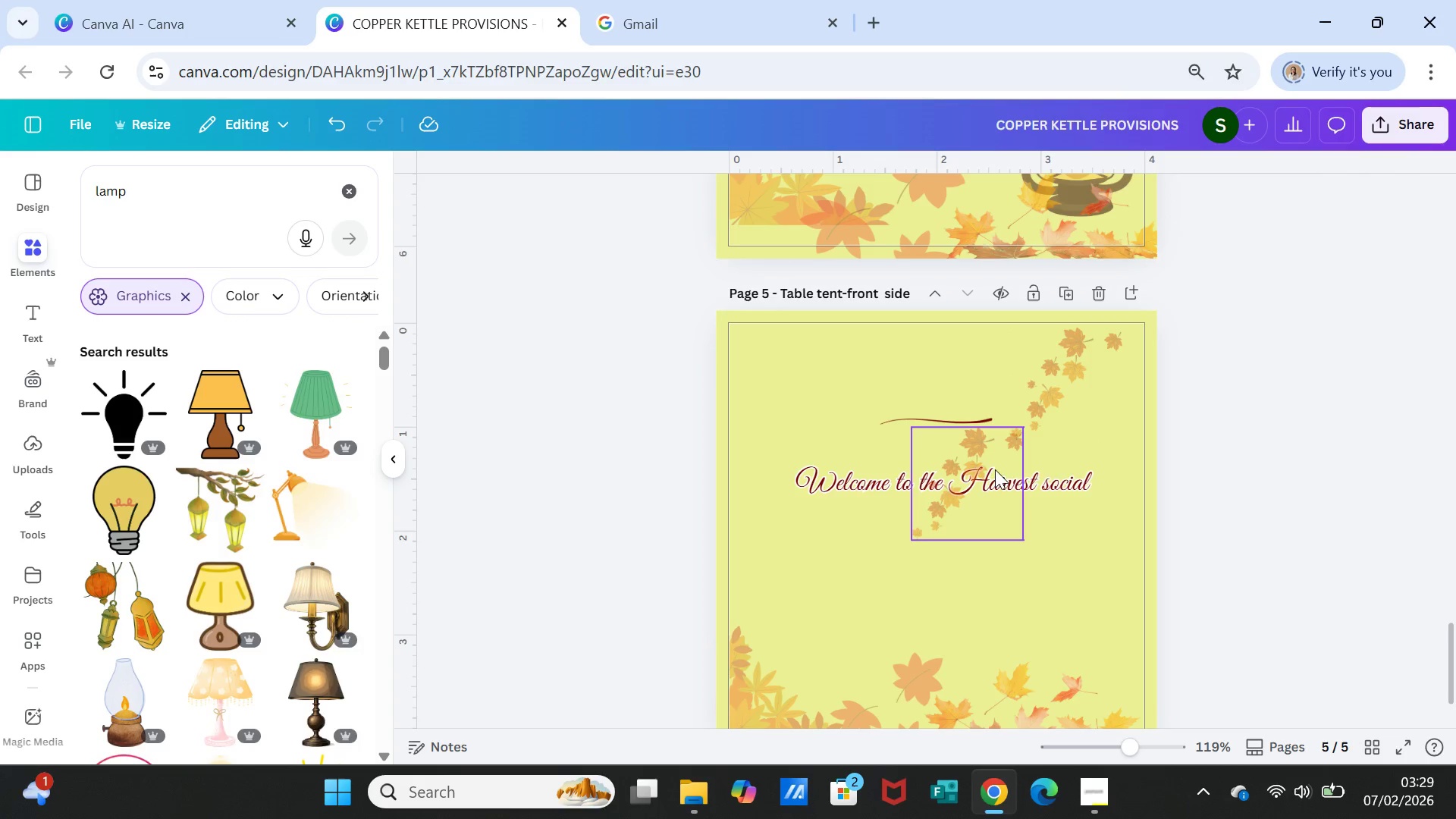 
left_click_drag(start_coordinate=[986, 452], to_coordinate=[1003, 457])
 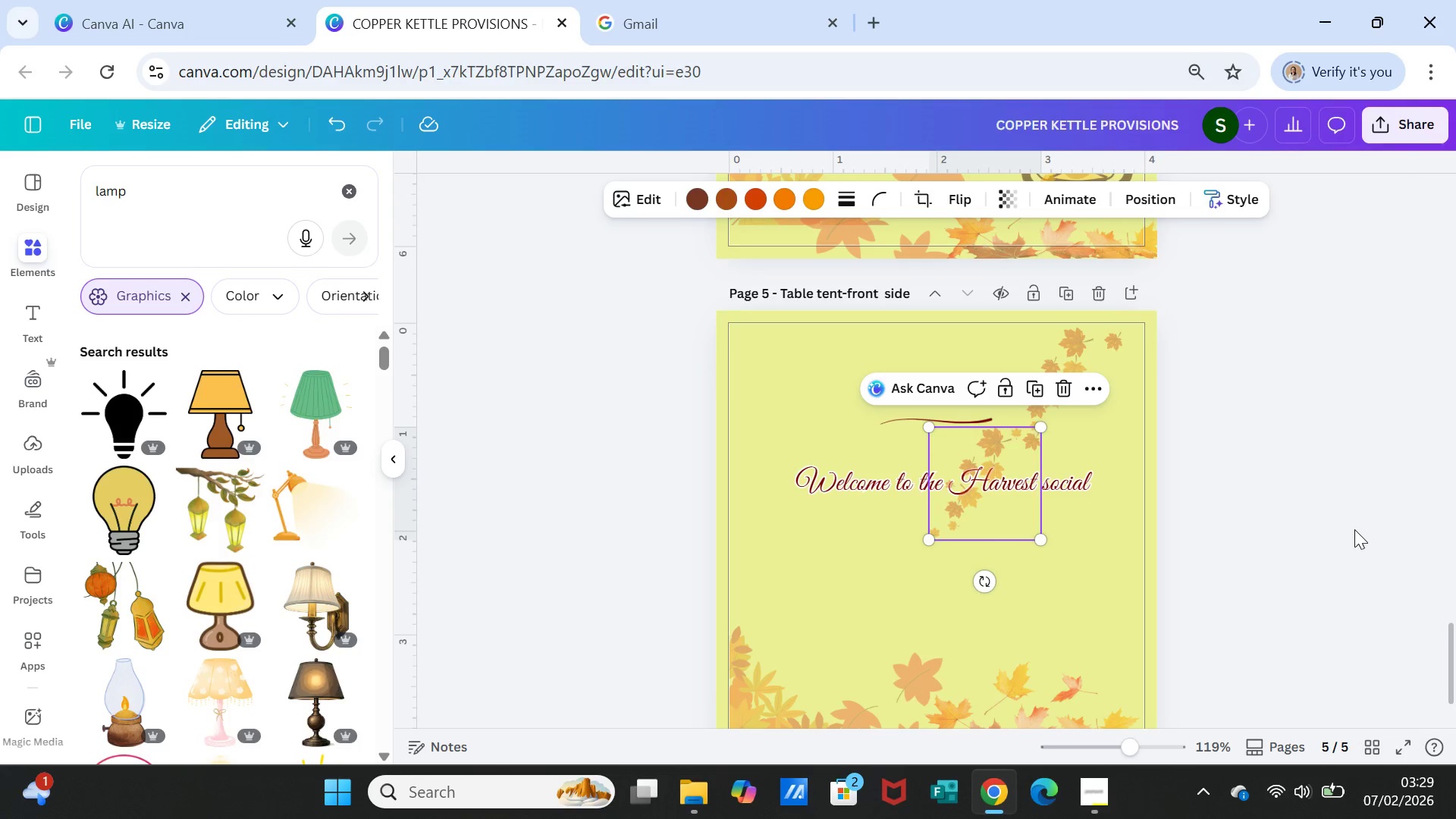 
left_click([1331, 509])
 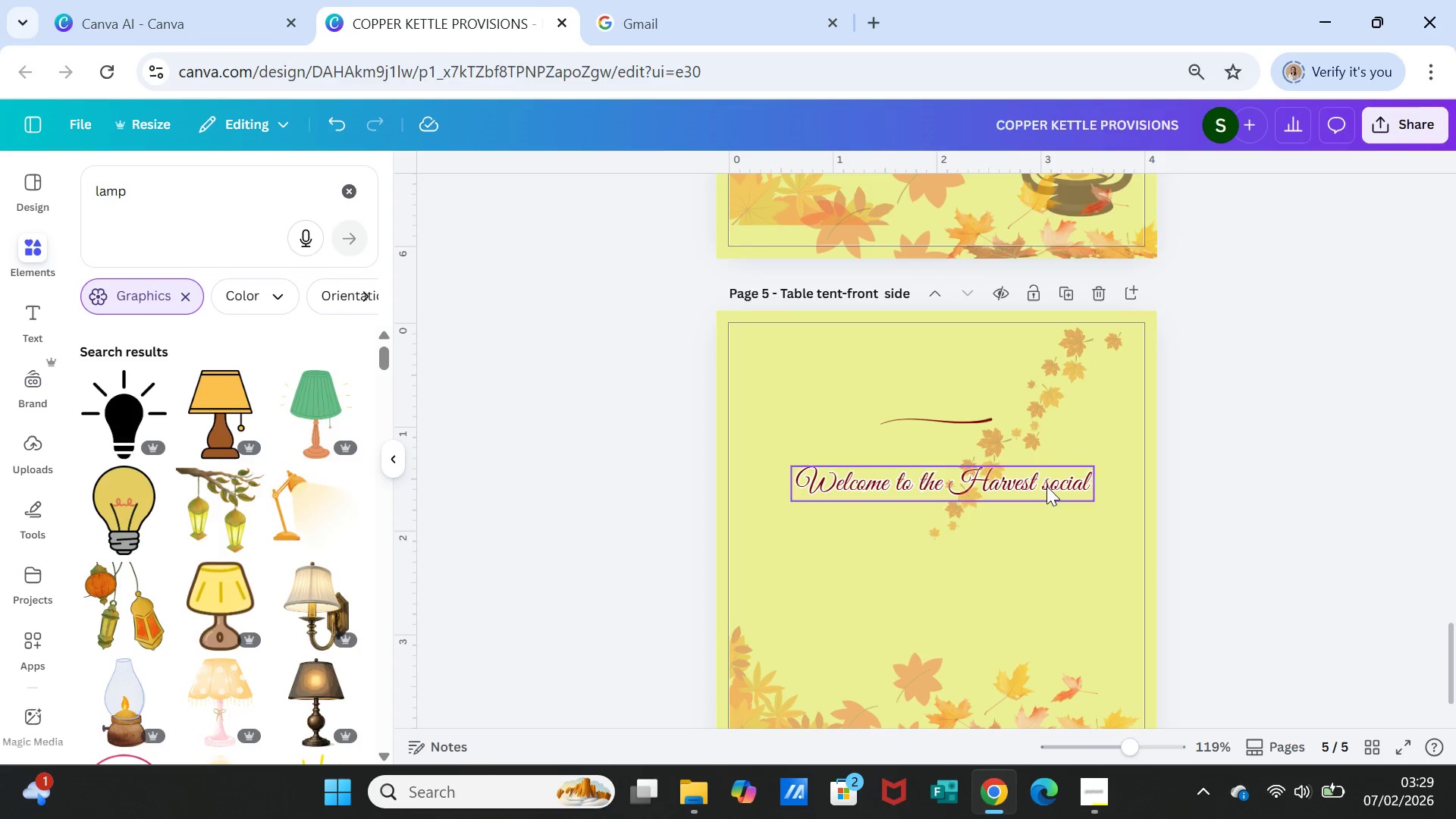 
left_click_drag(start_coordinate=[1004, 455], to_coordinate=[1126, 375])
 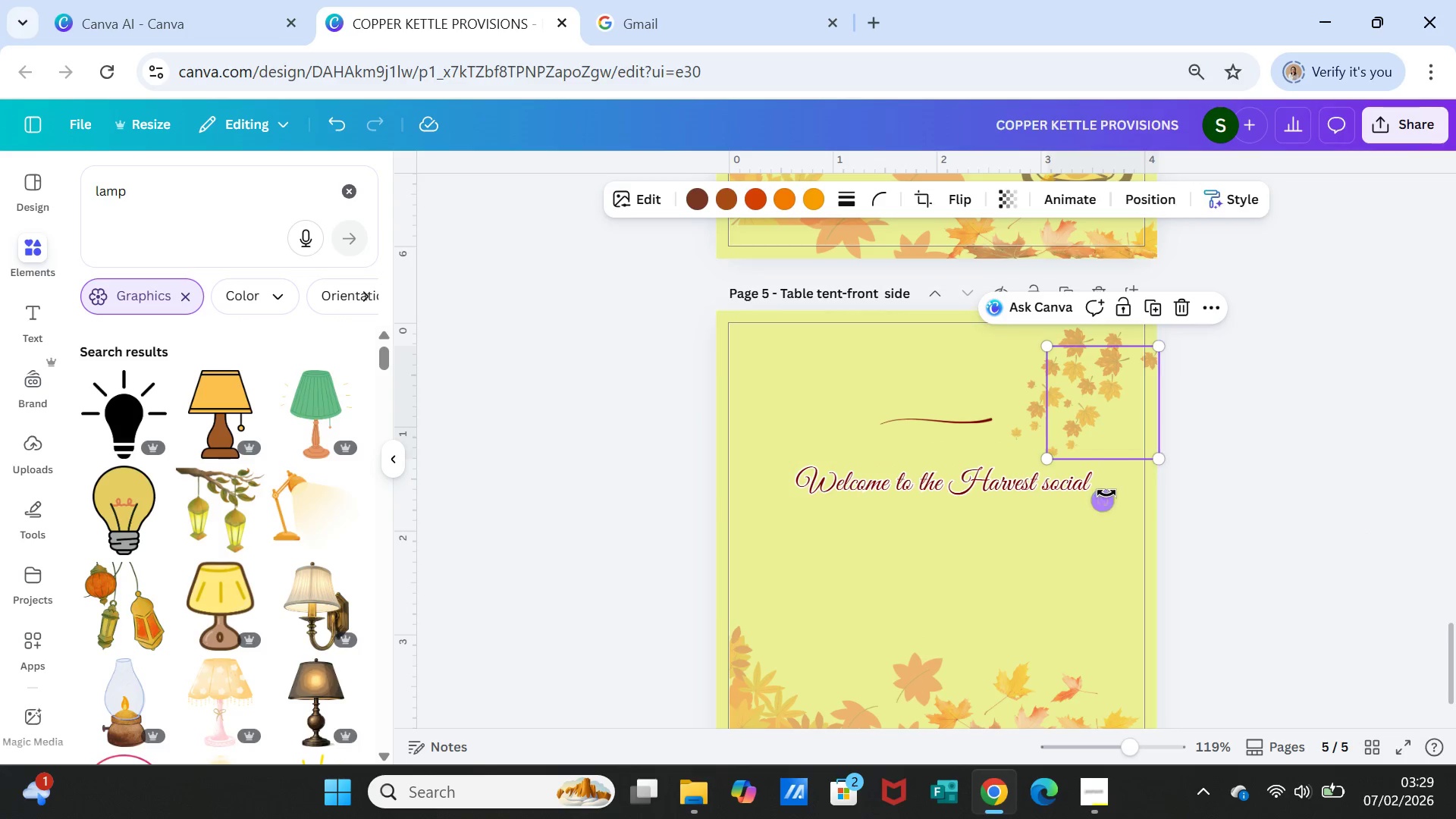 
left_click_drag(start_coordinate=[1105, 494], to_coordinate=[1189, 563])
 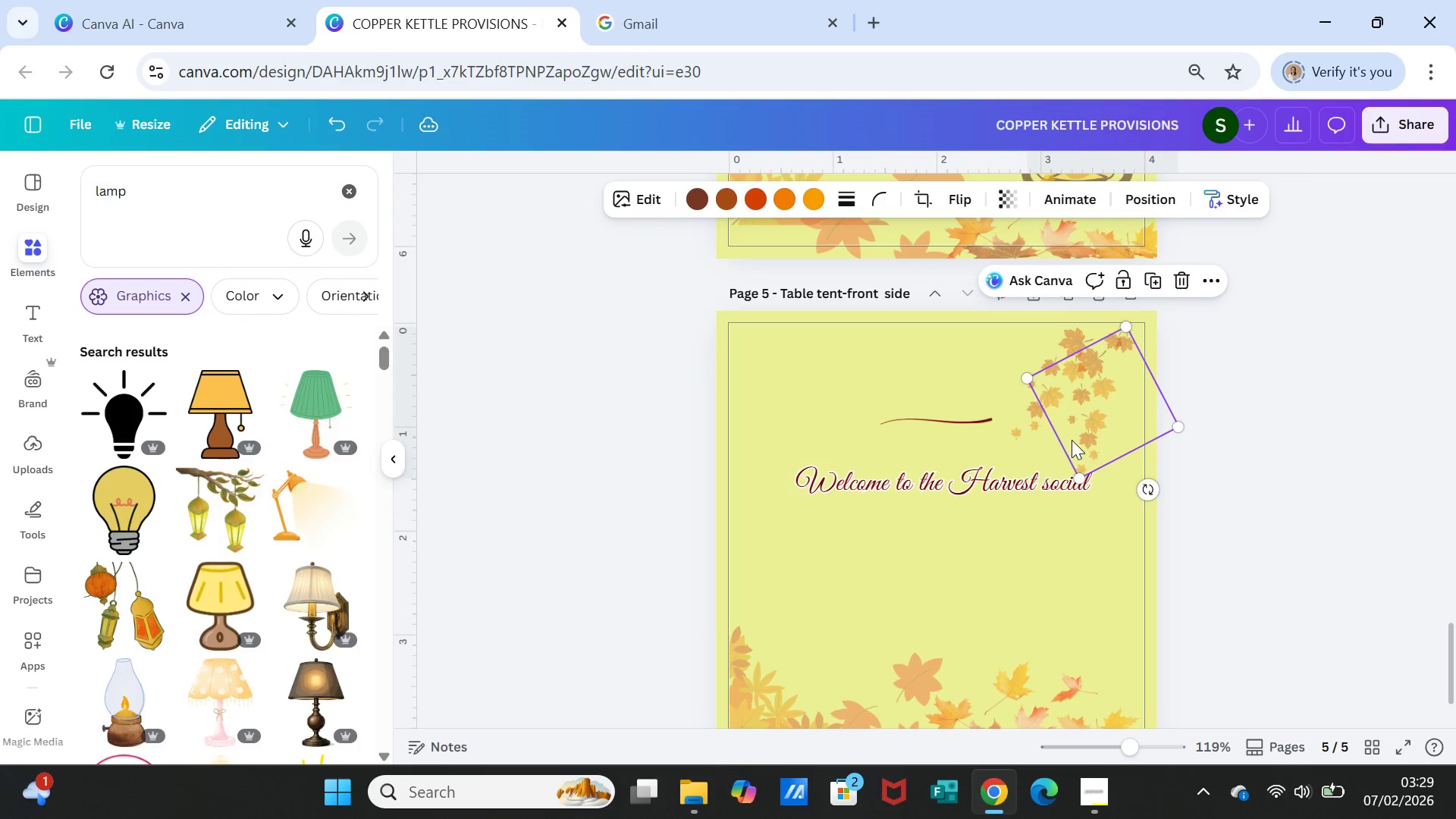 
left_click_drag(start_coordinate=[1072, 440], to_coordinate=[1081, 441])
 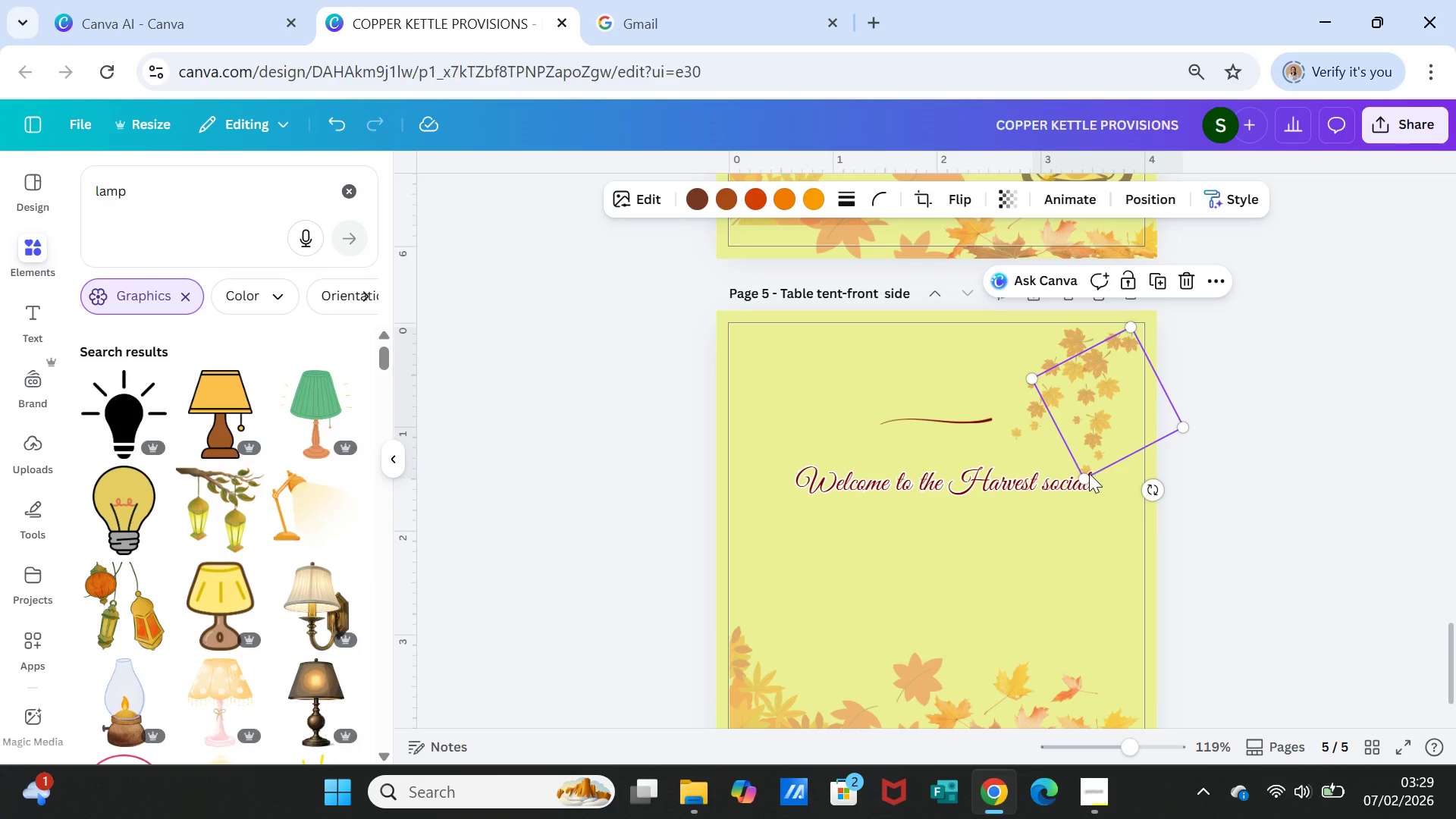 
left_click_drag(start_coordinate=[1088, 475], to_coordinate=[1103, 521])
 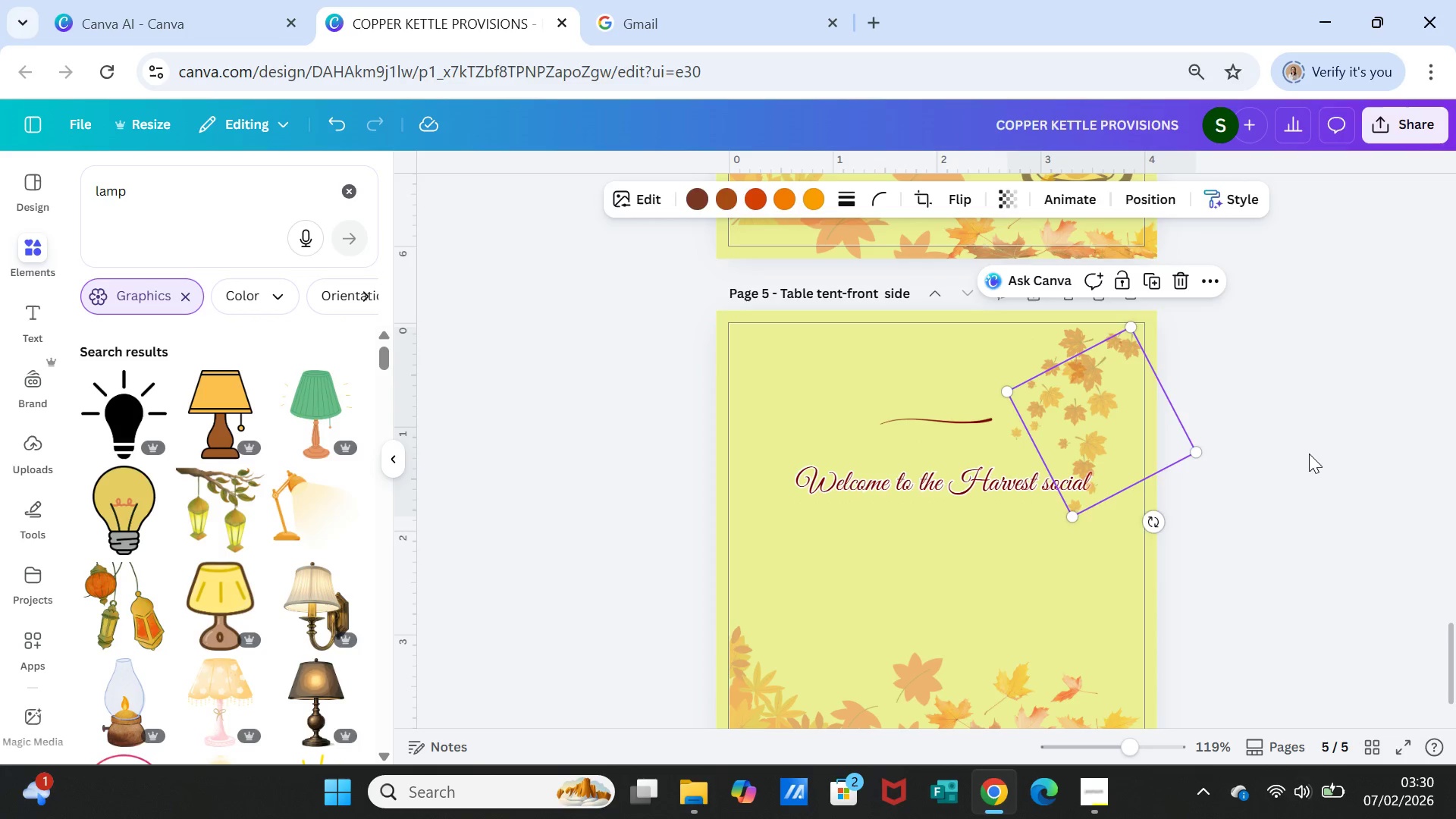 
left_click([1309, 453])
 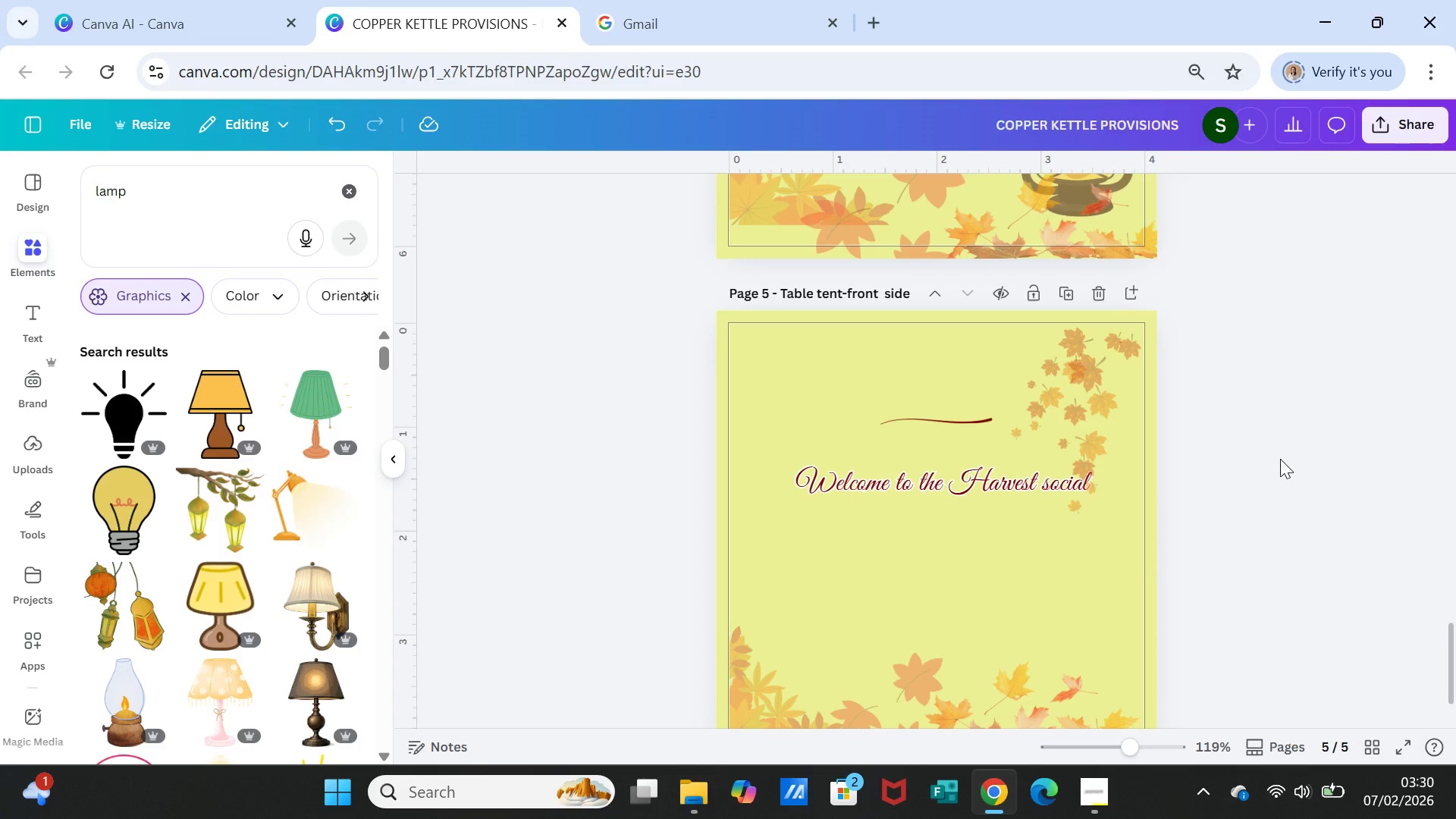 
scroll: coordinate [1187, 553], scroll_direction: down, amount: 1.0
 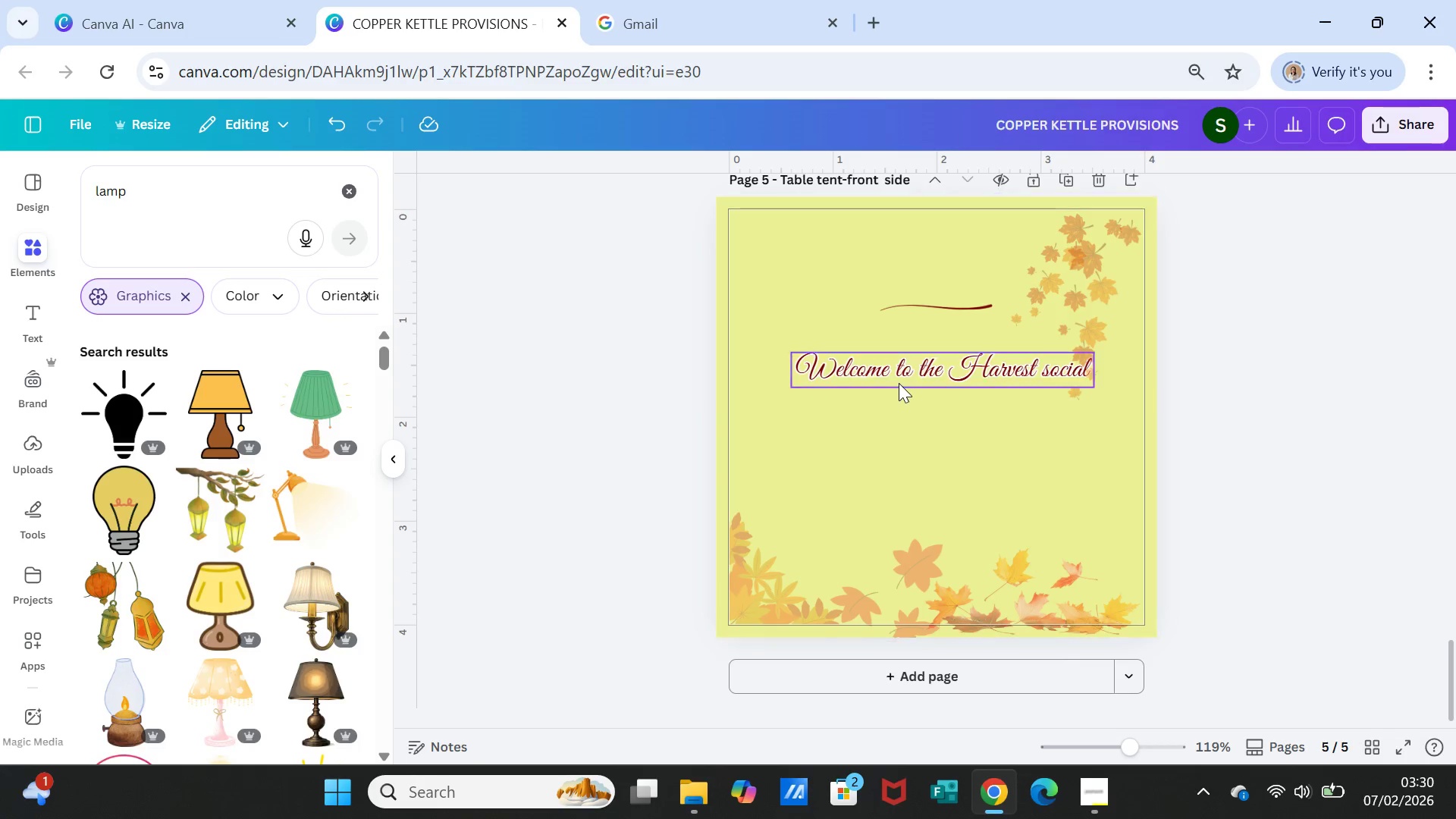 
left_click([899, 381])
 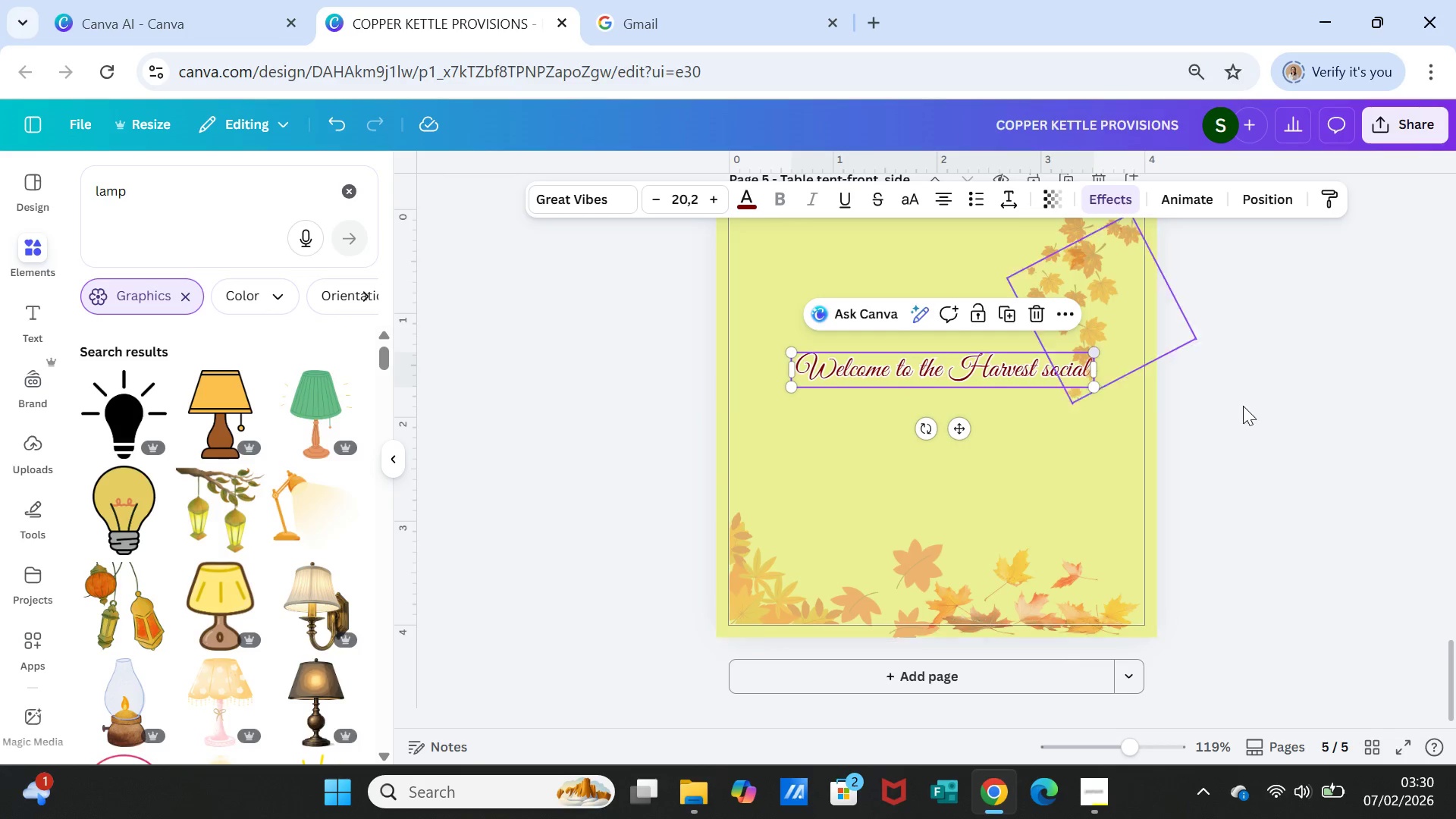 
left_click([1244, 409])
 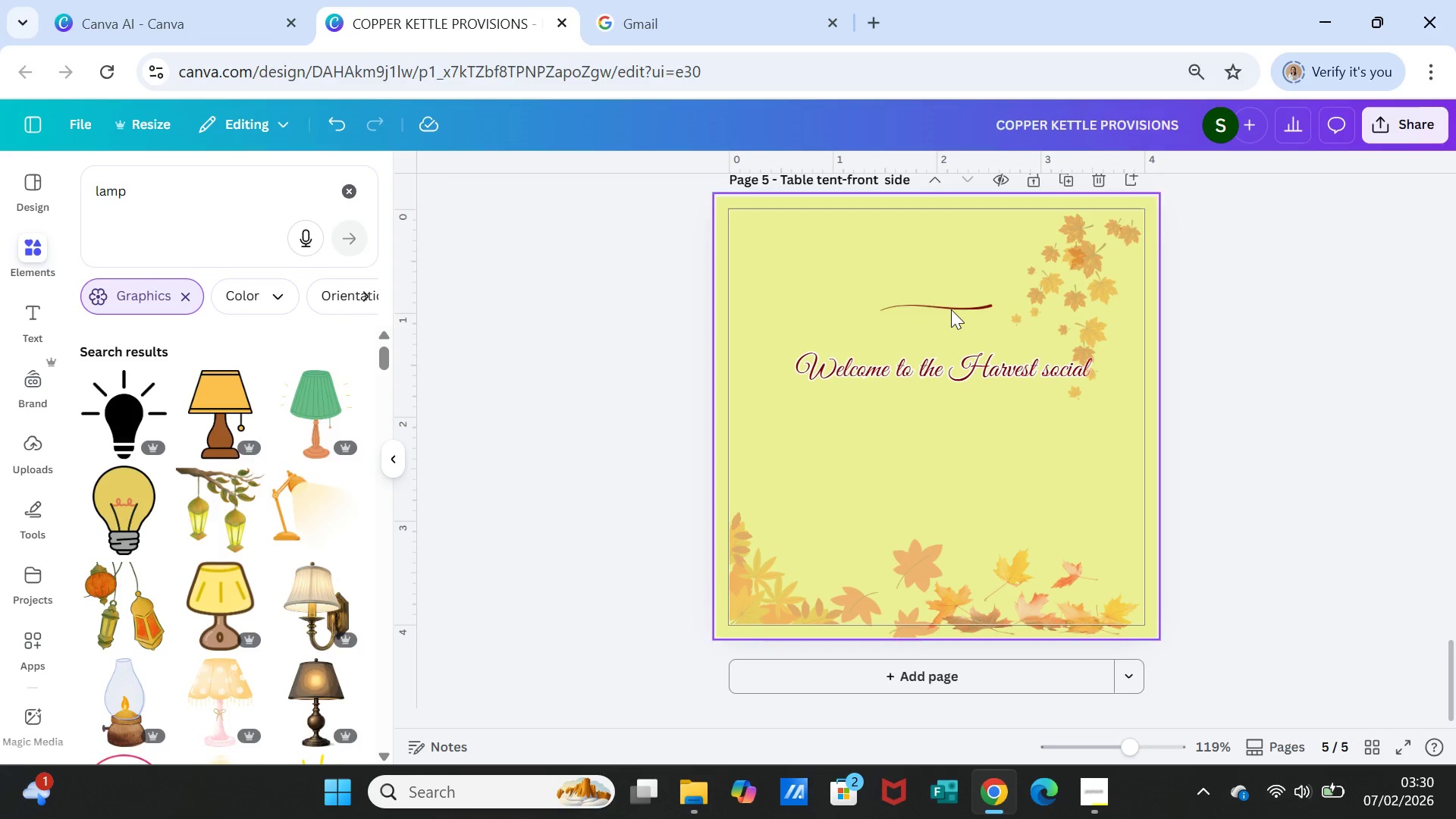 
left_click_drag(start_coordinate=[951, 309], to_coordinate=[934, 425])
 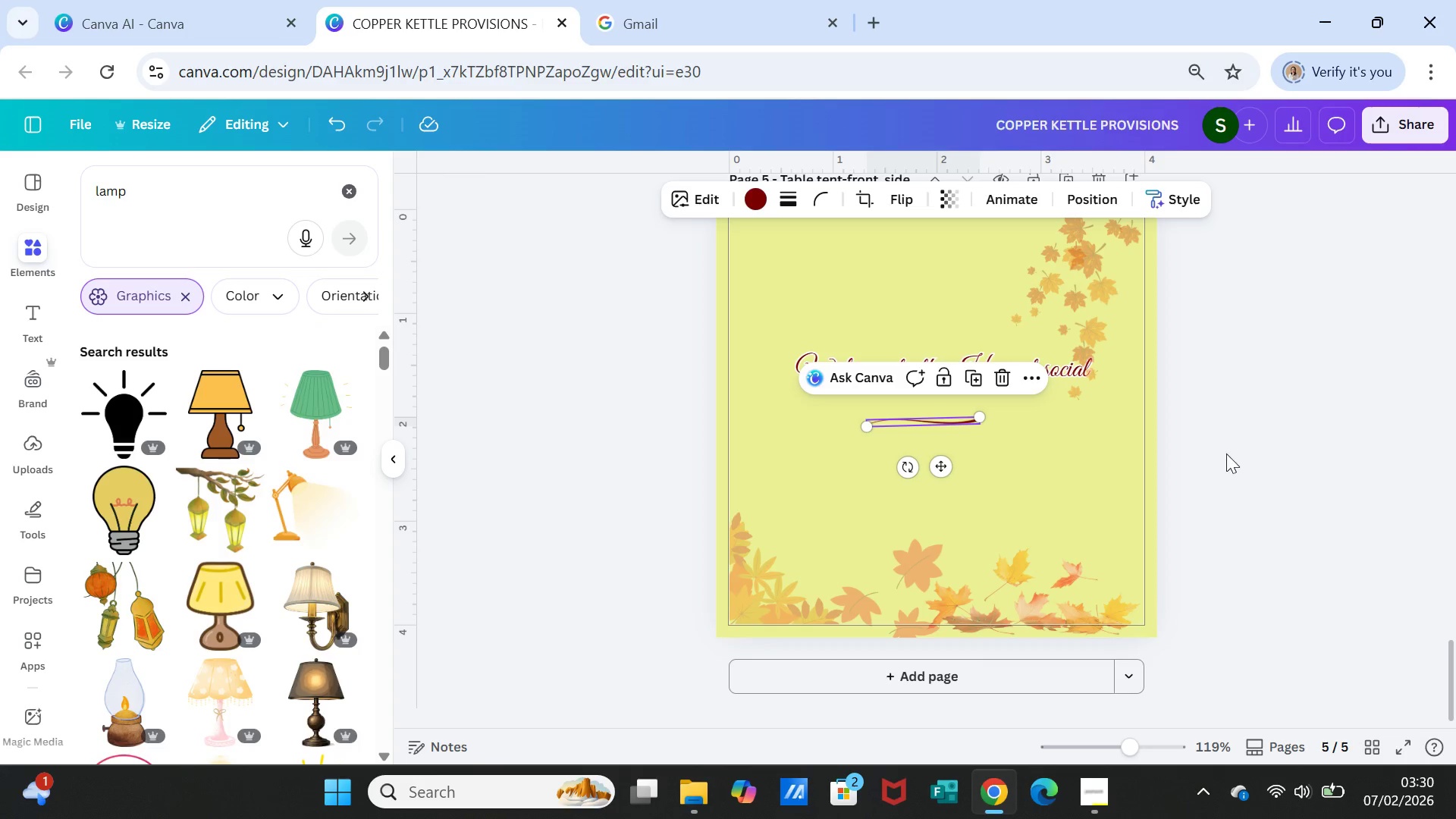 
left_click([1227, 454])
 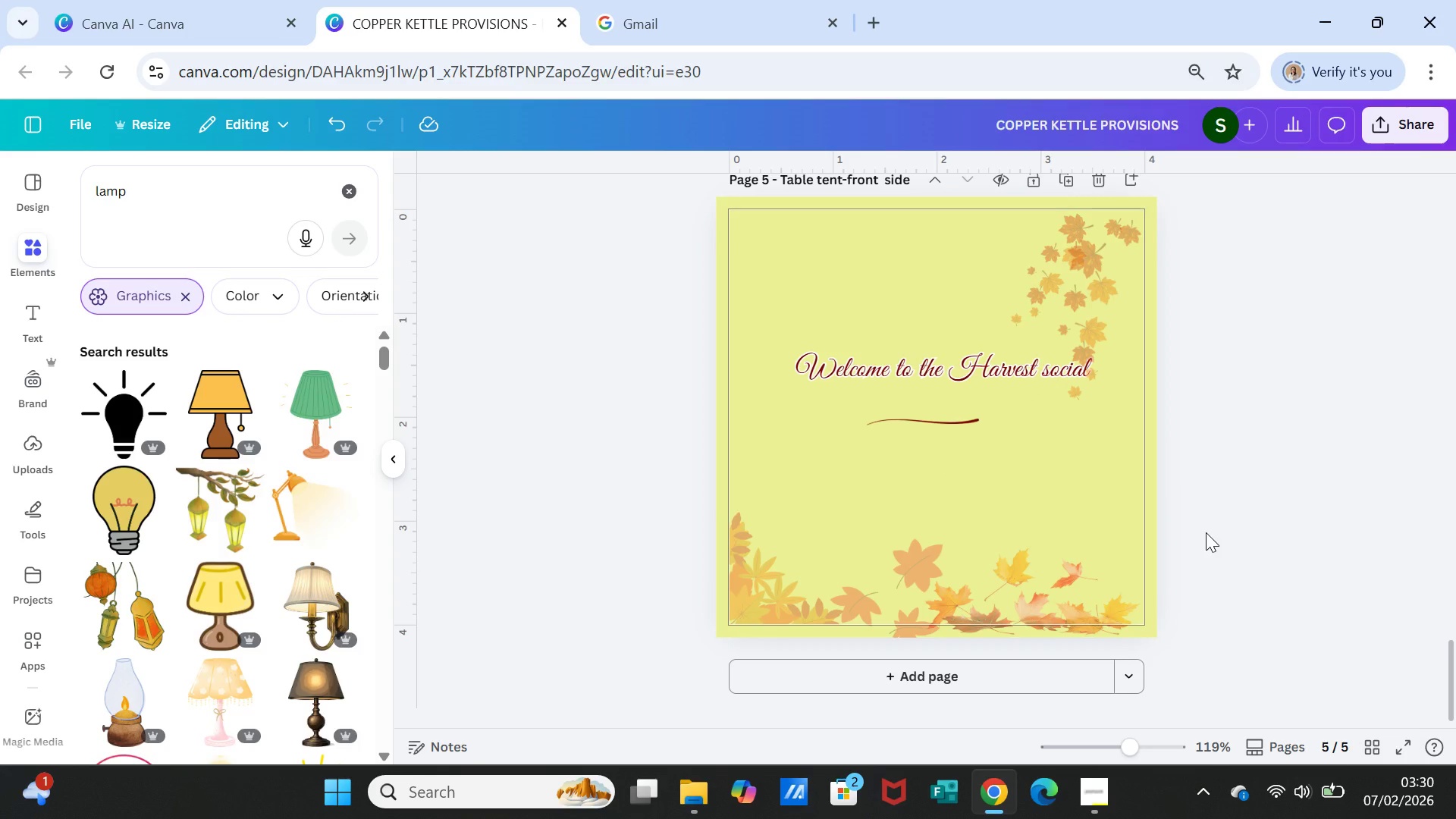 
wait(13.19)
 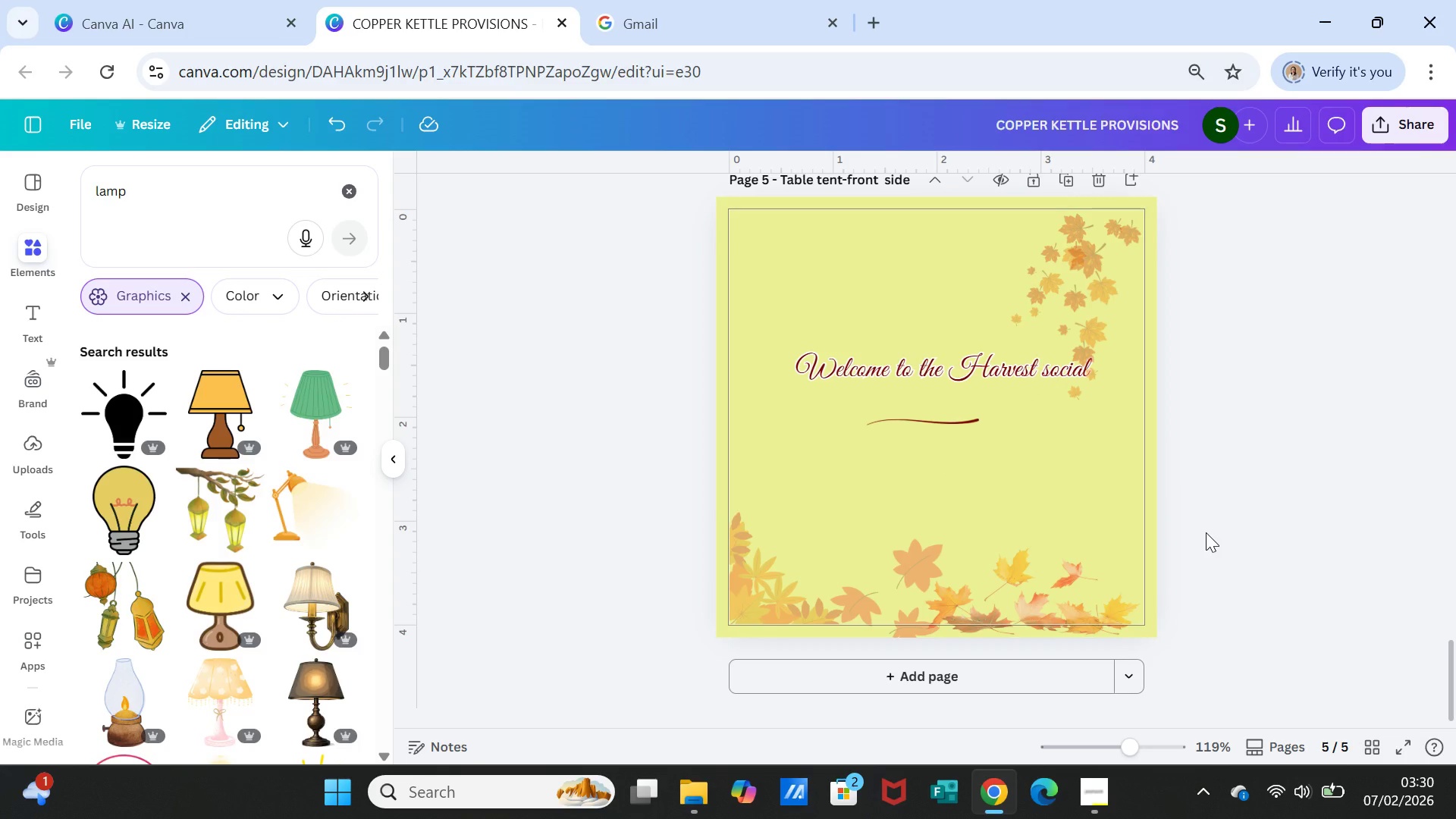 
left_click([956, 372])
 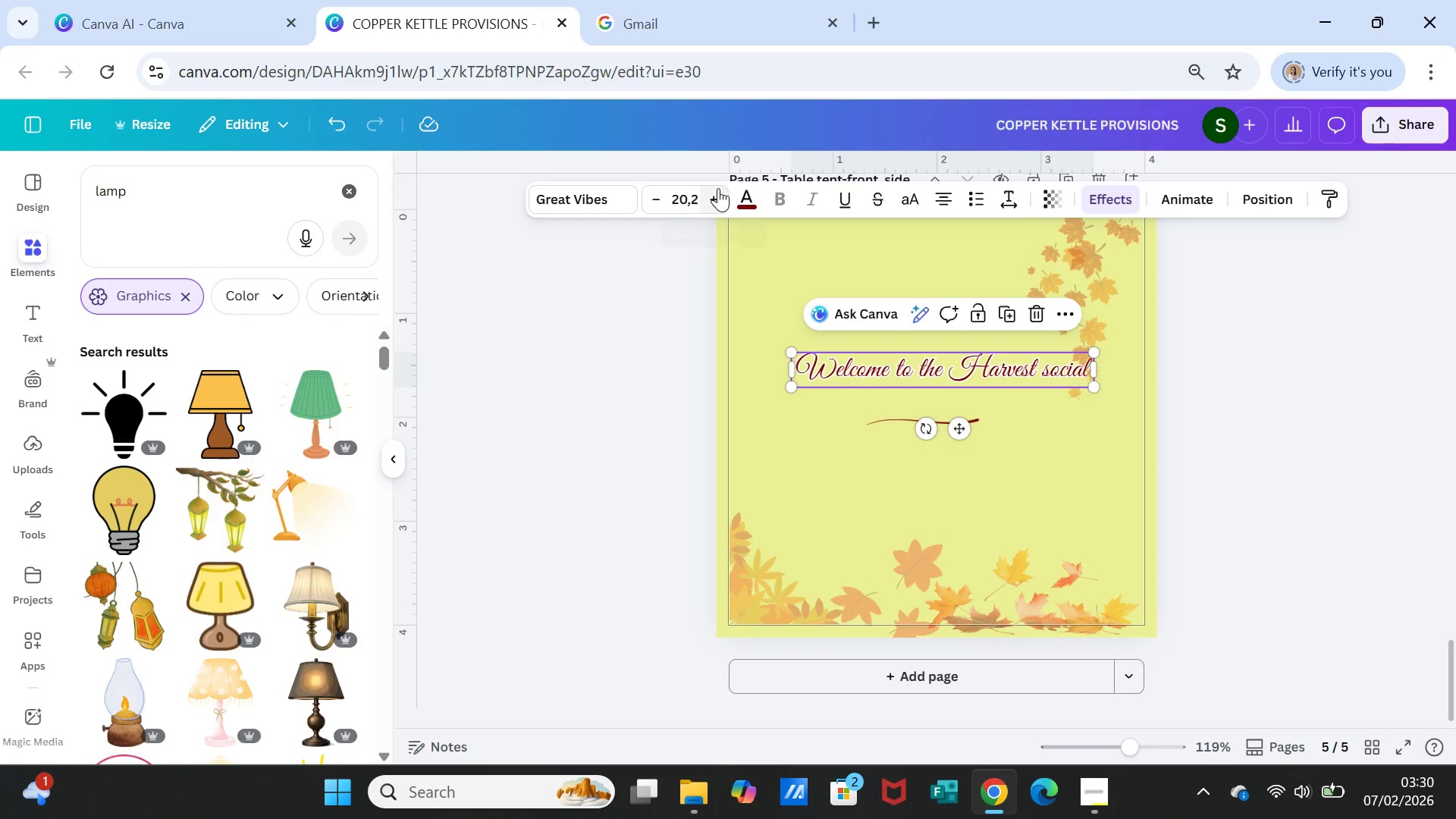 
double_click([718, 188])
 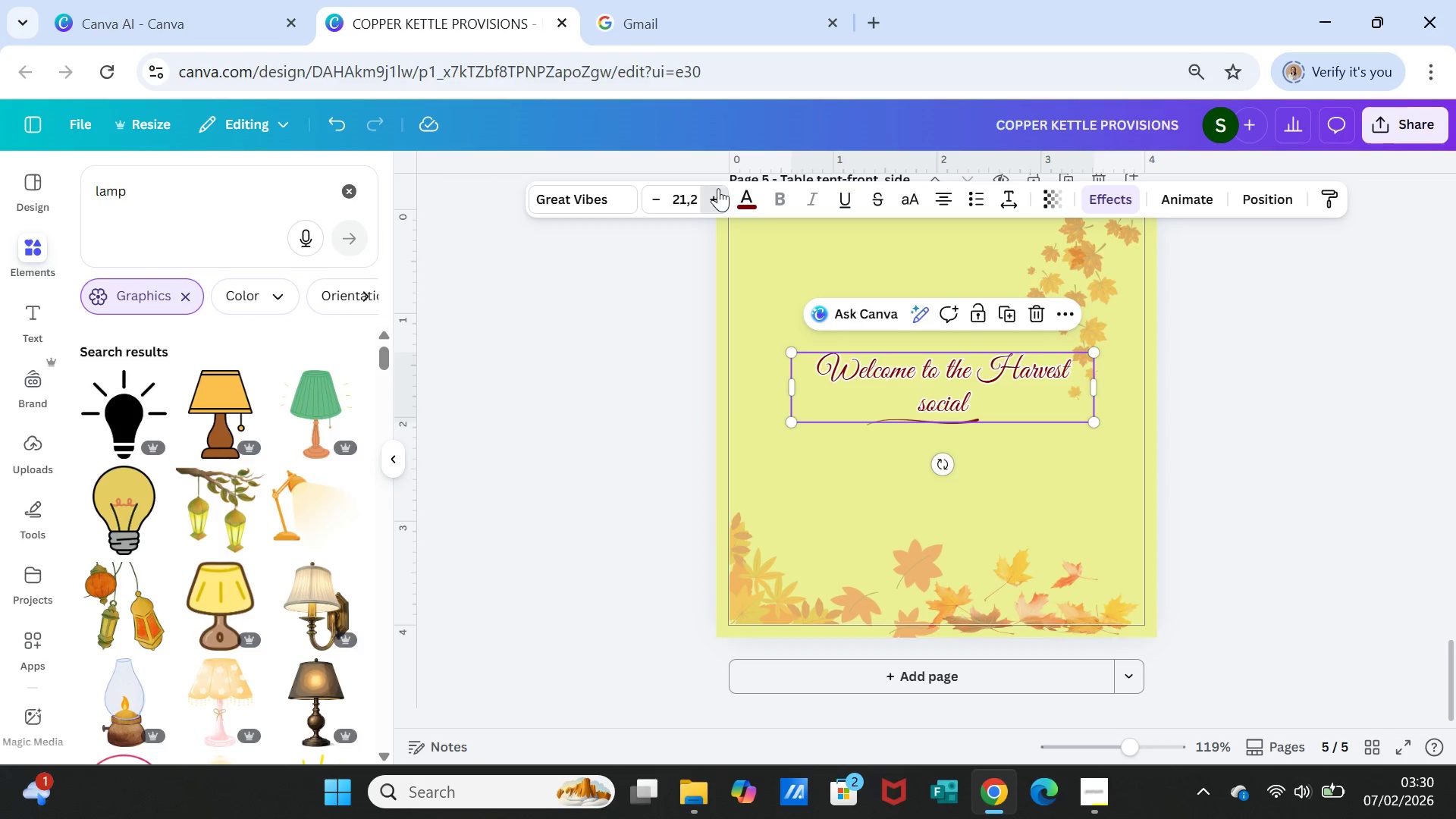 
triple_click([718, 188])
 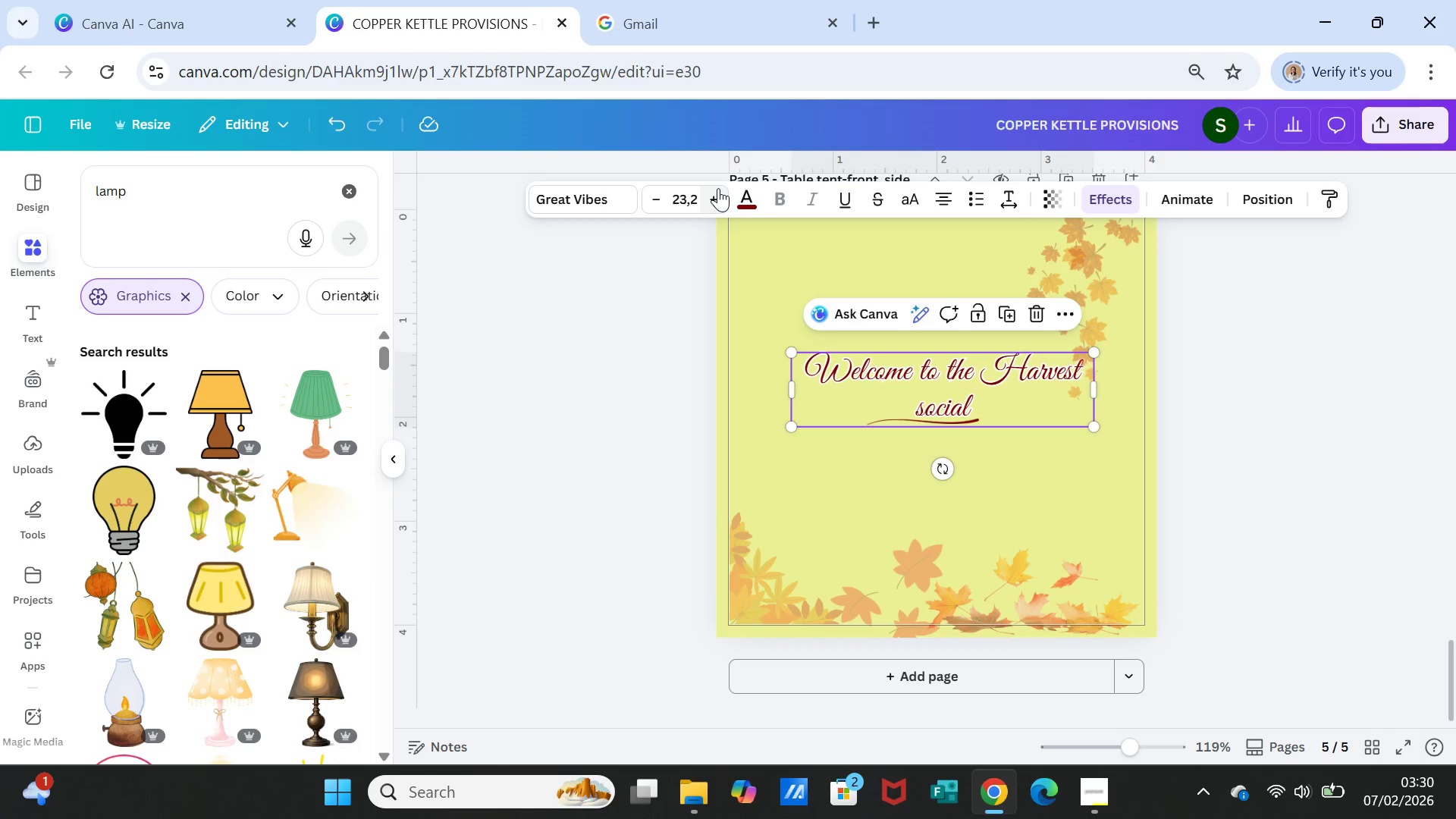 
triple_click([718, 188])
 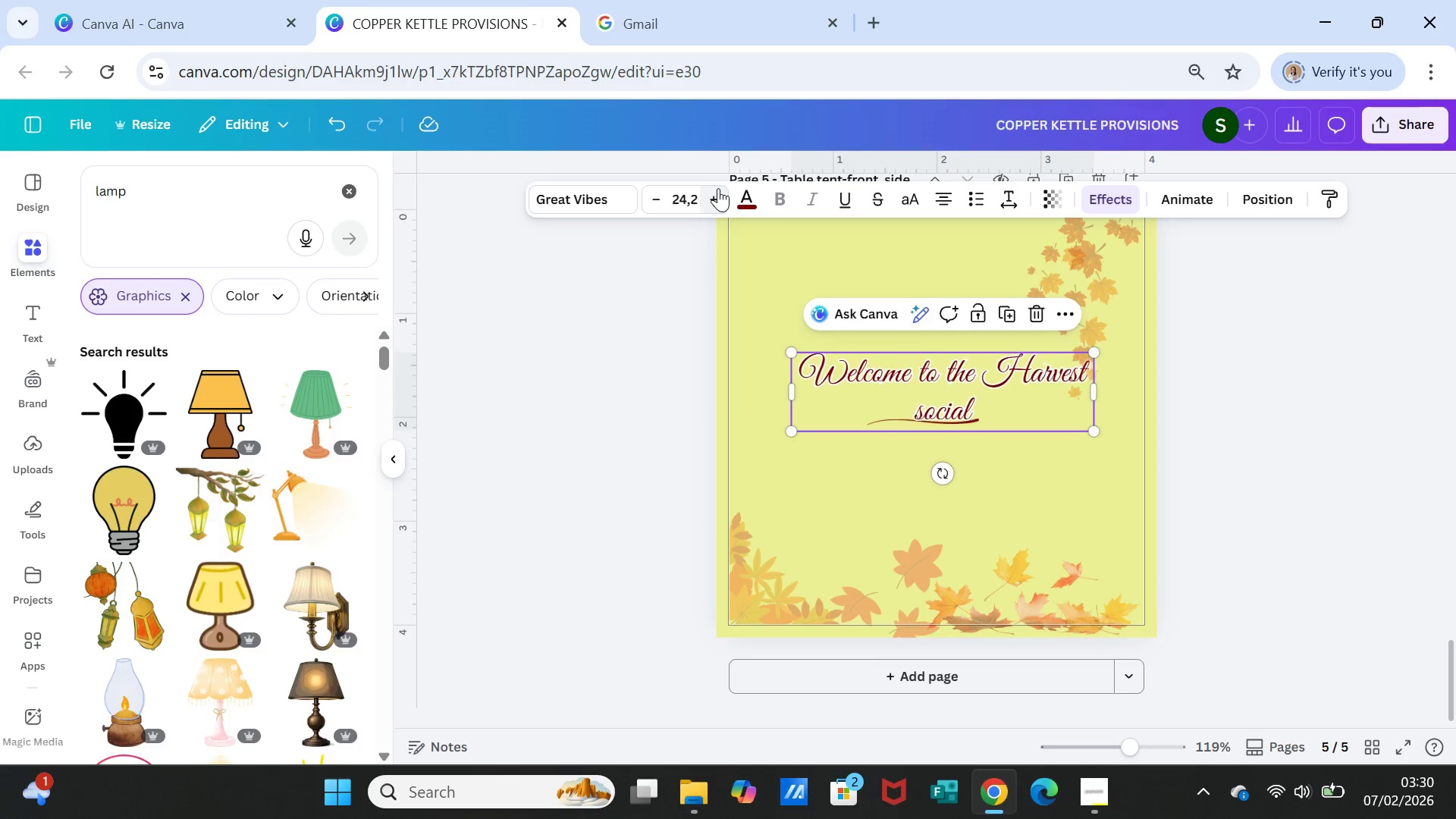 
triple_click([718, 188])
 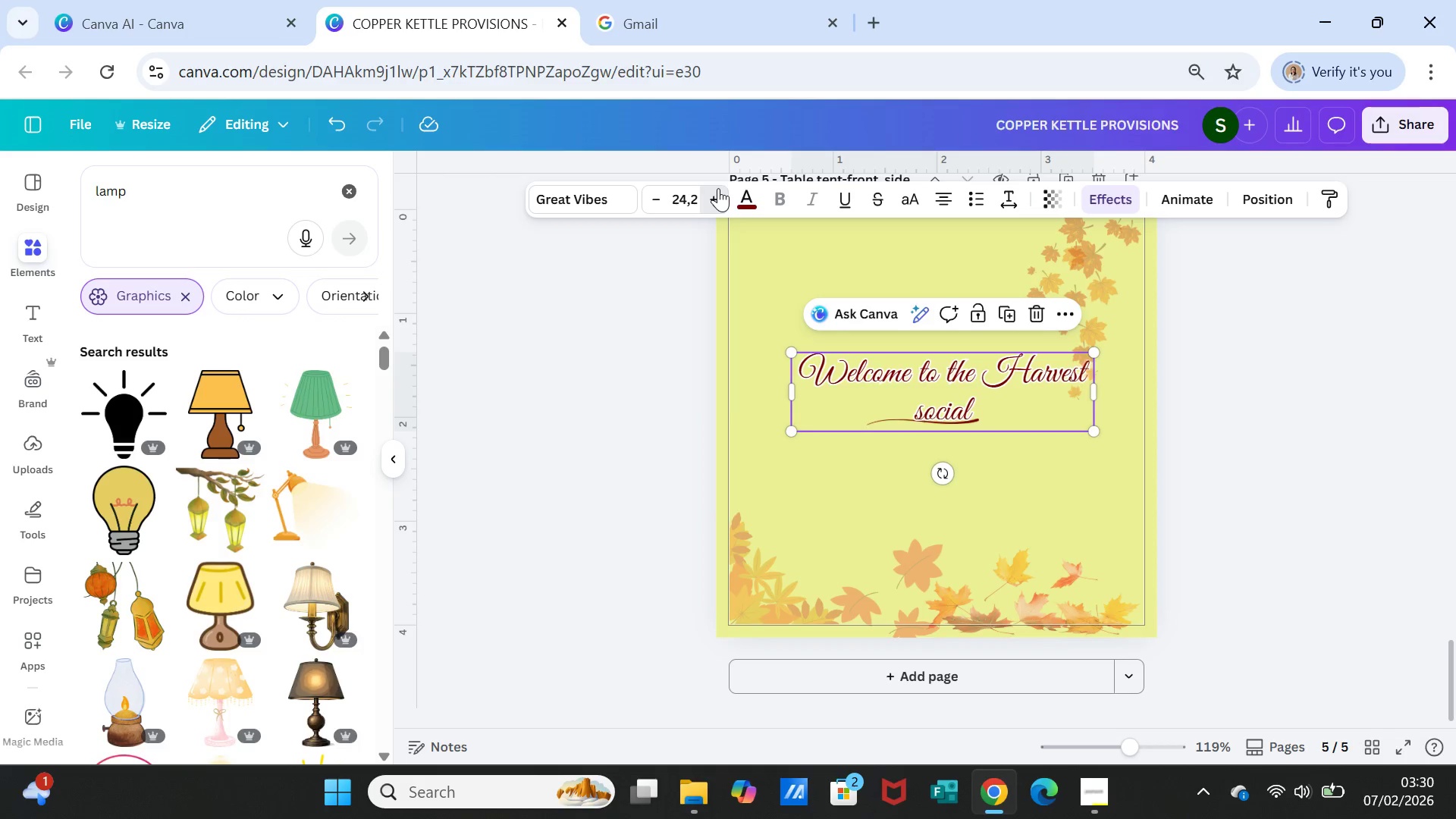 
triple_click([718, 188])
 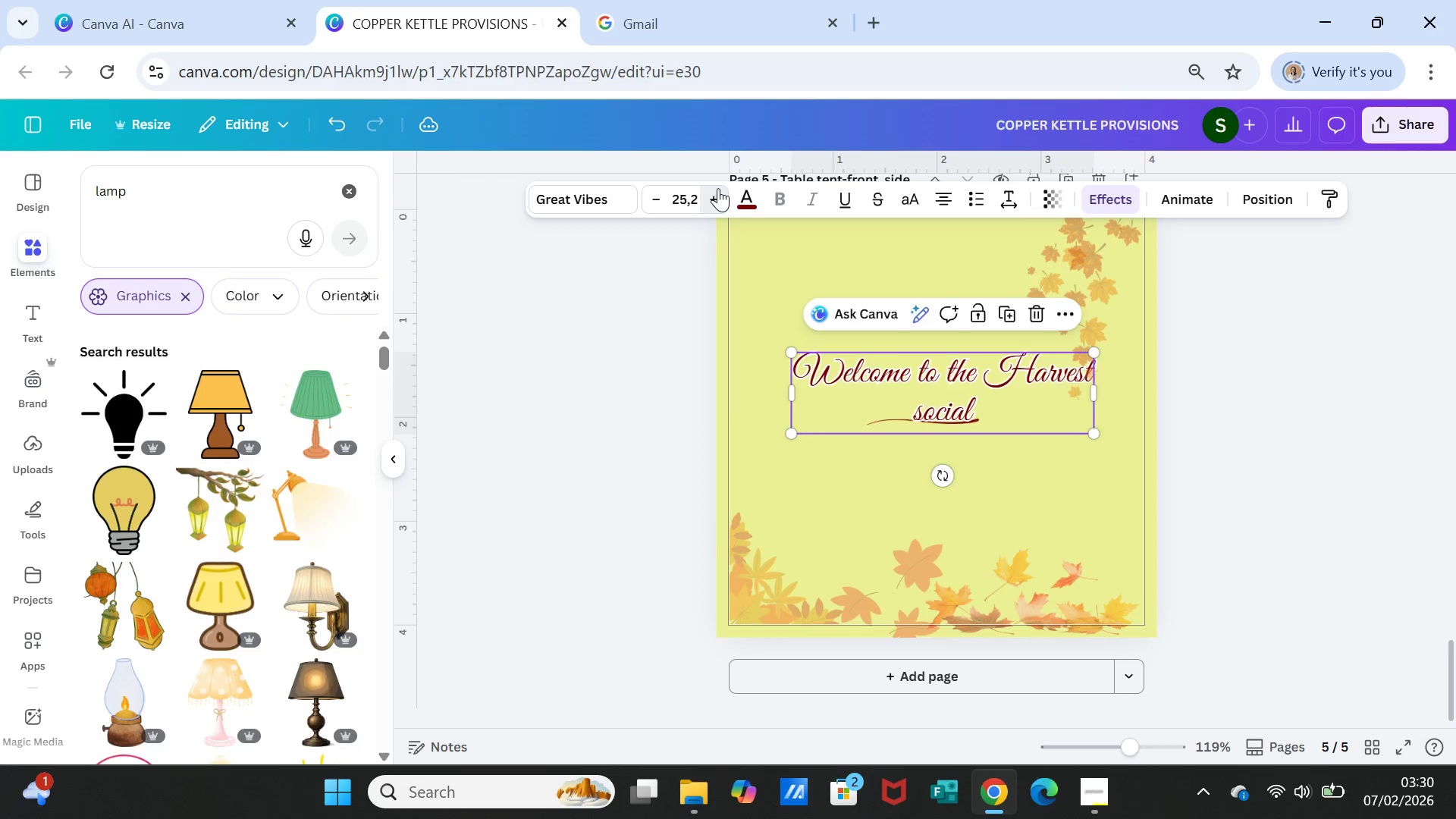 
triple_click([718, 188])
 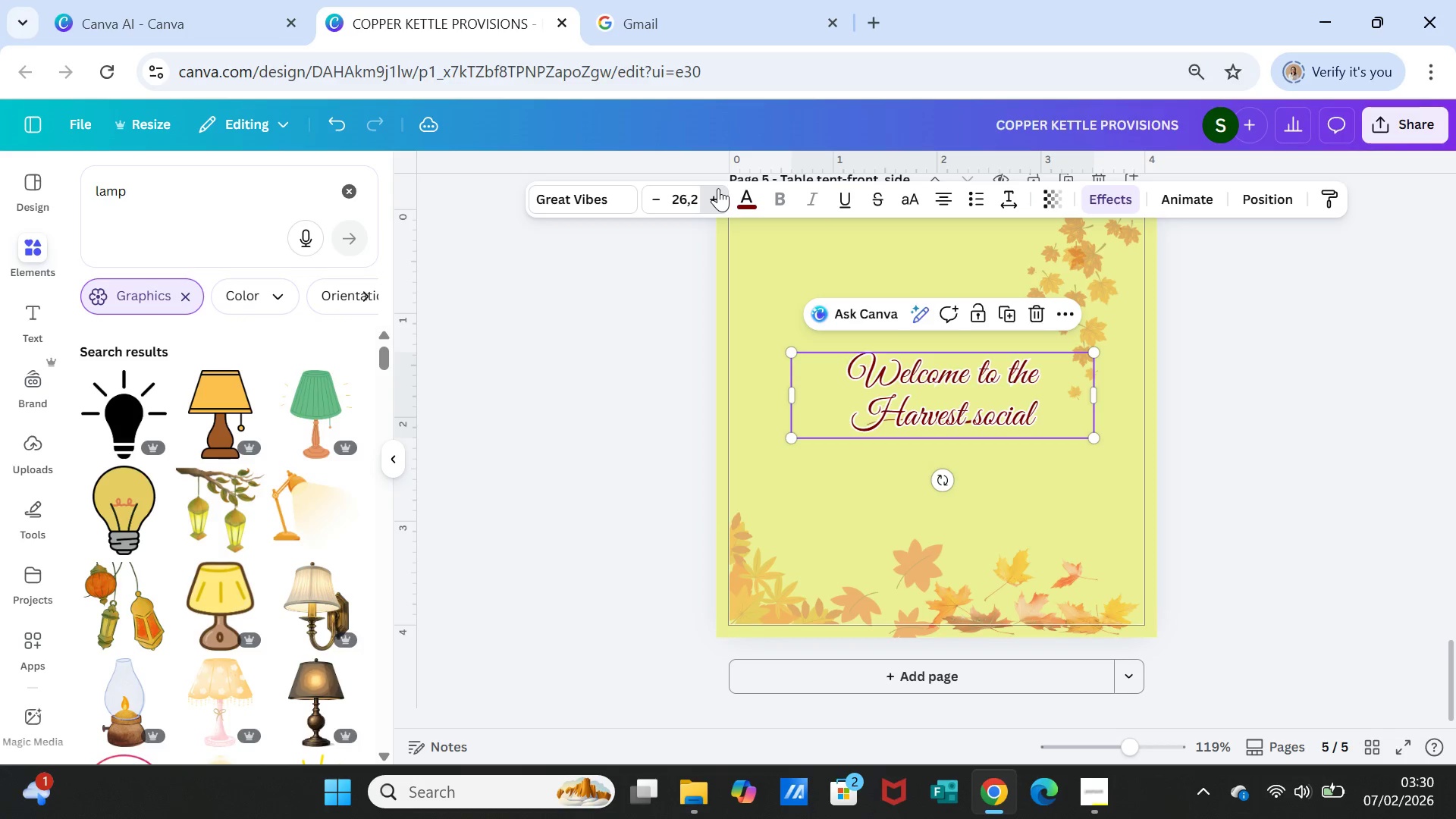 
triple_click([718, 188])
 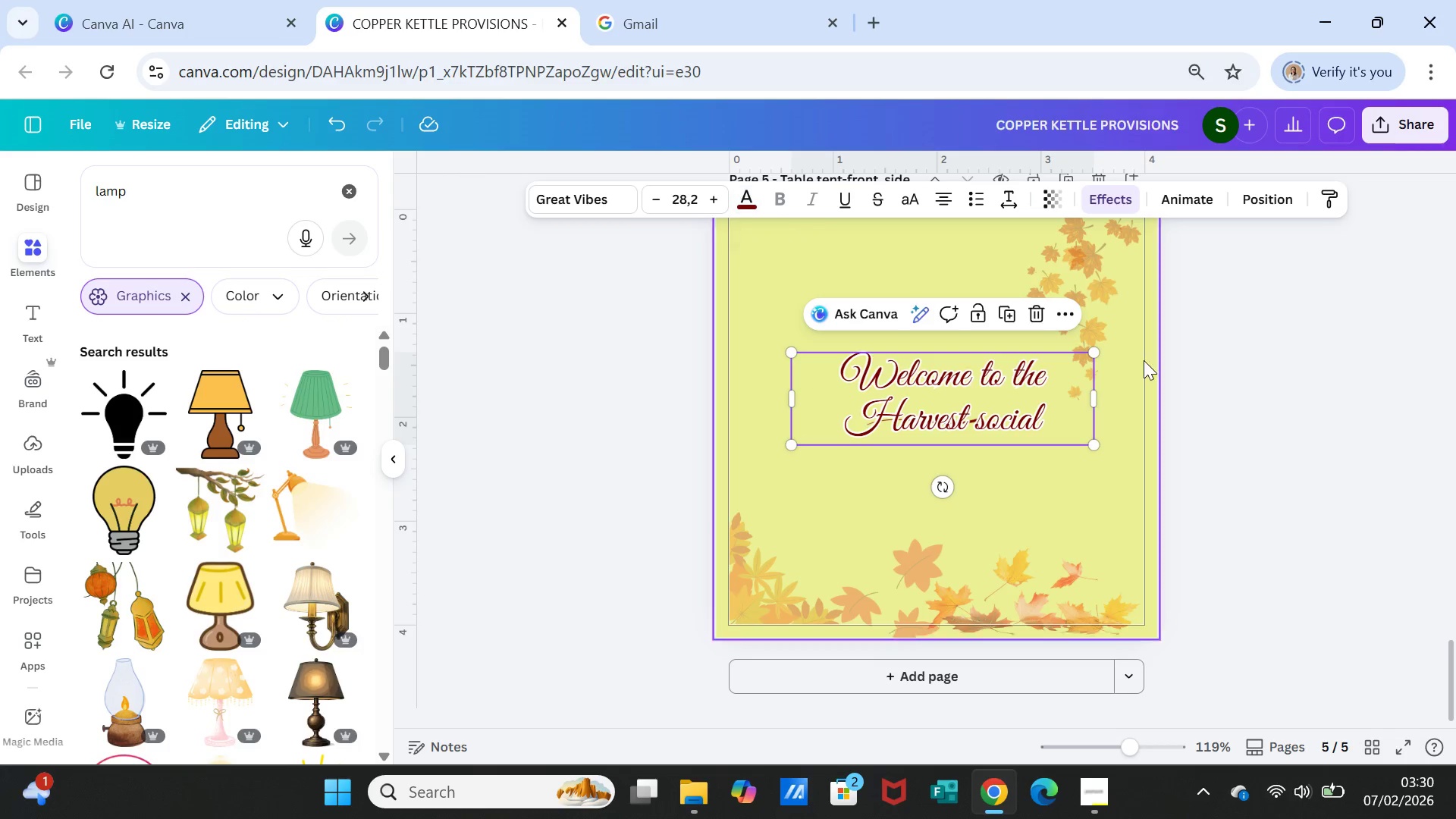 
left_click([1254, 445])
 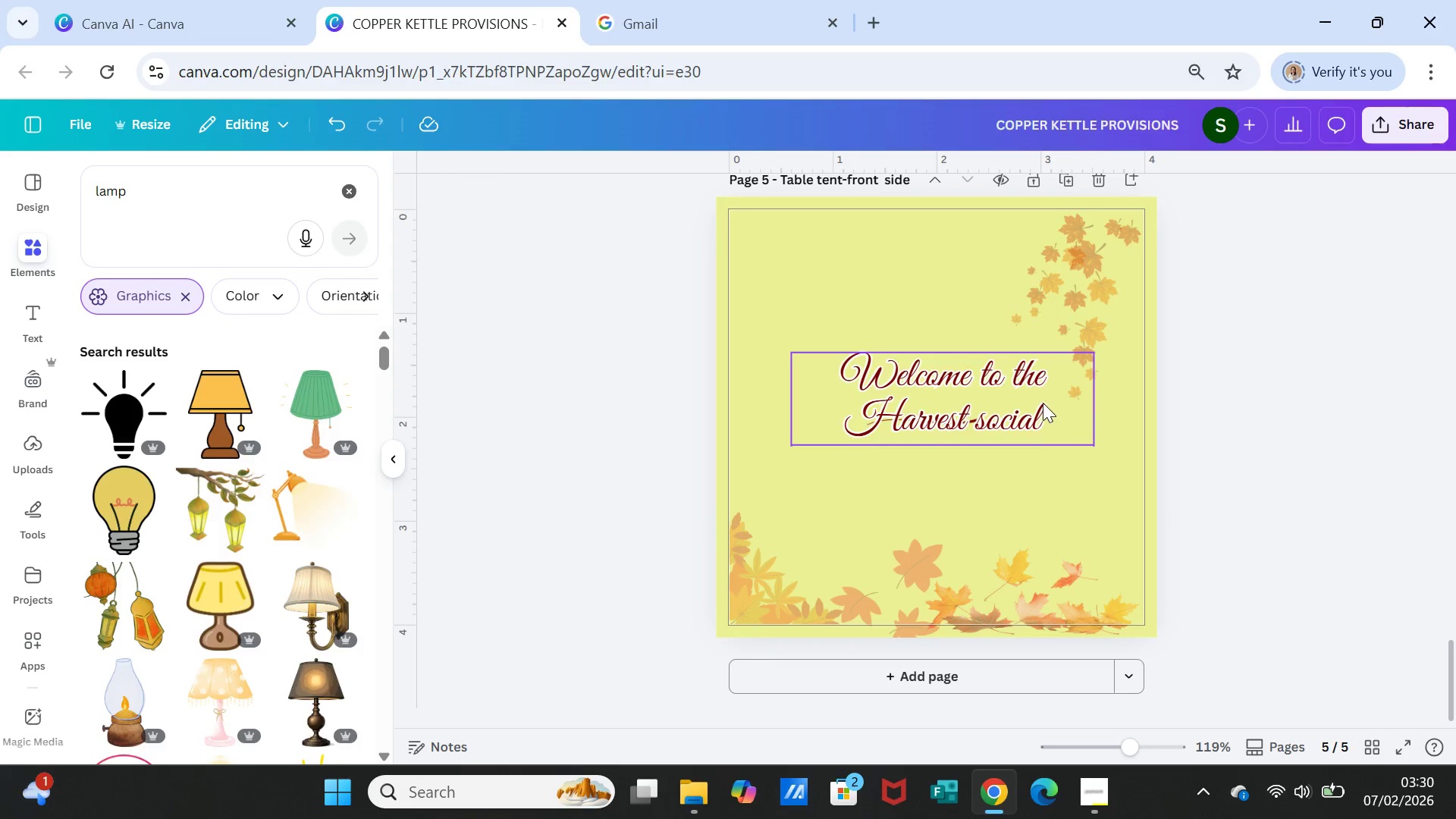 
left_click_drag(start_coordinate=[1043, 403], to_coordinate=[1034, 361])
 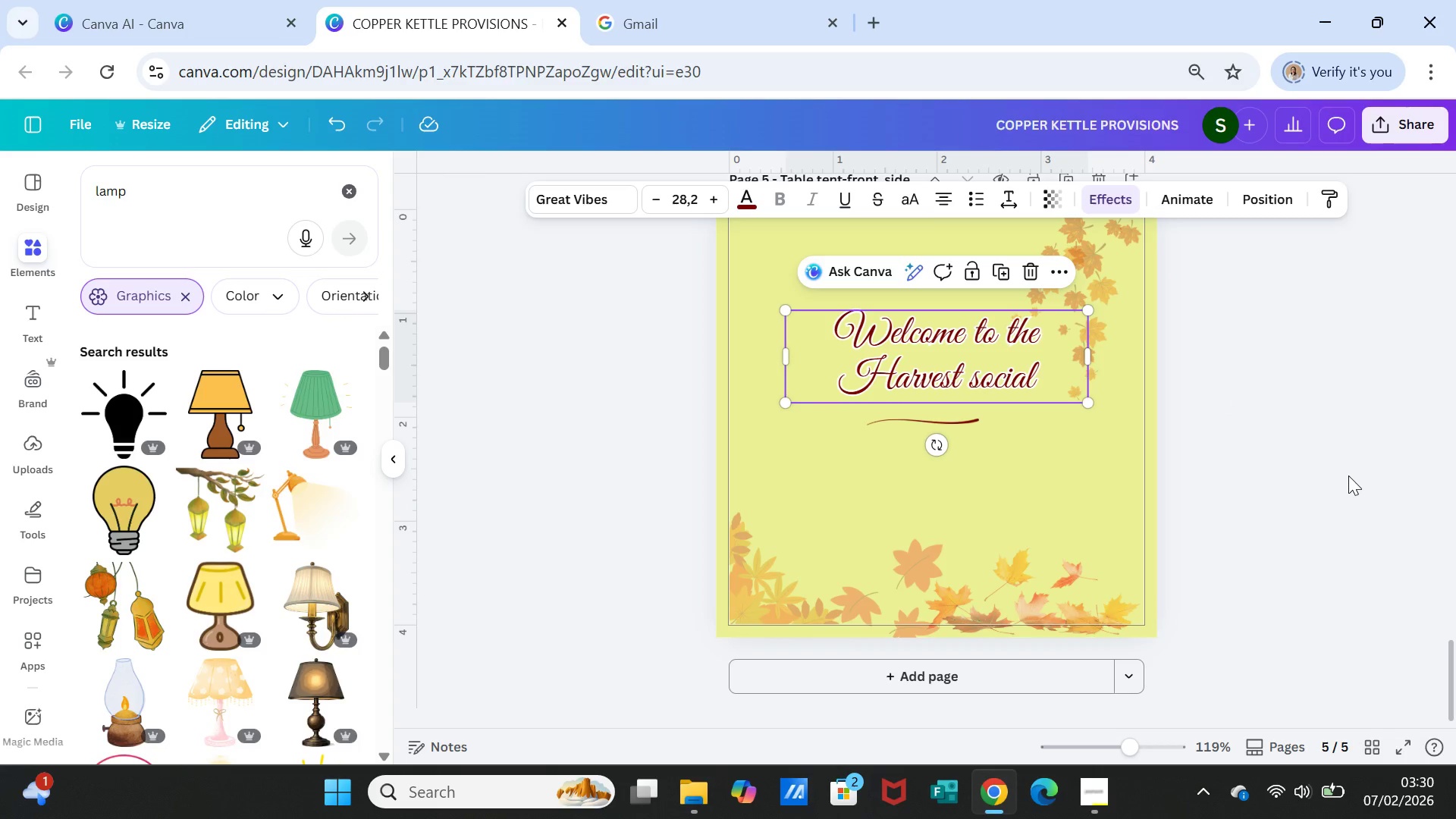 
scroll: coordinate [982, 488], scroll_direction: up, amount: 5.0
 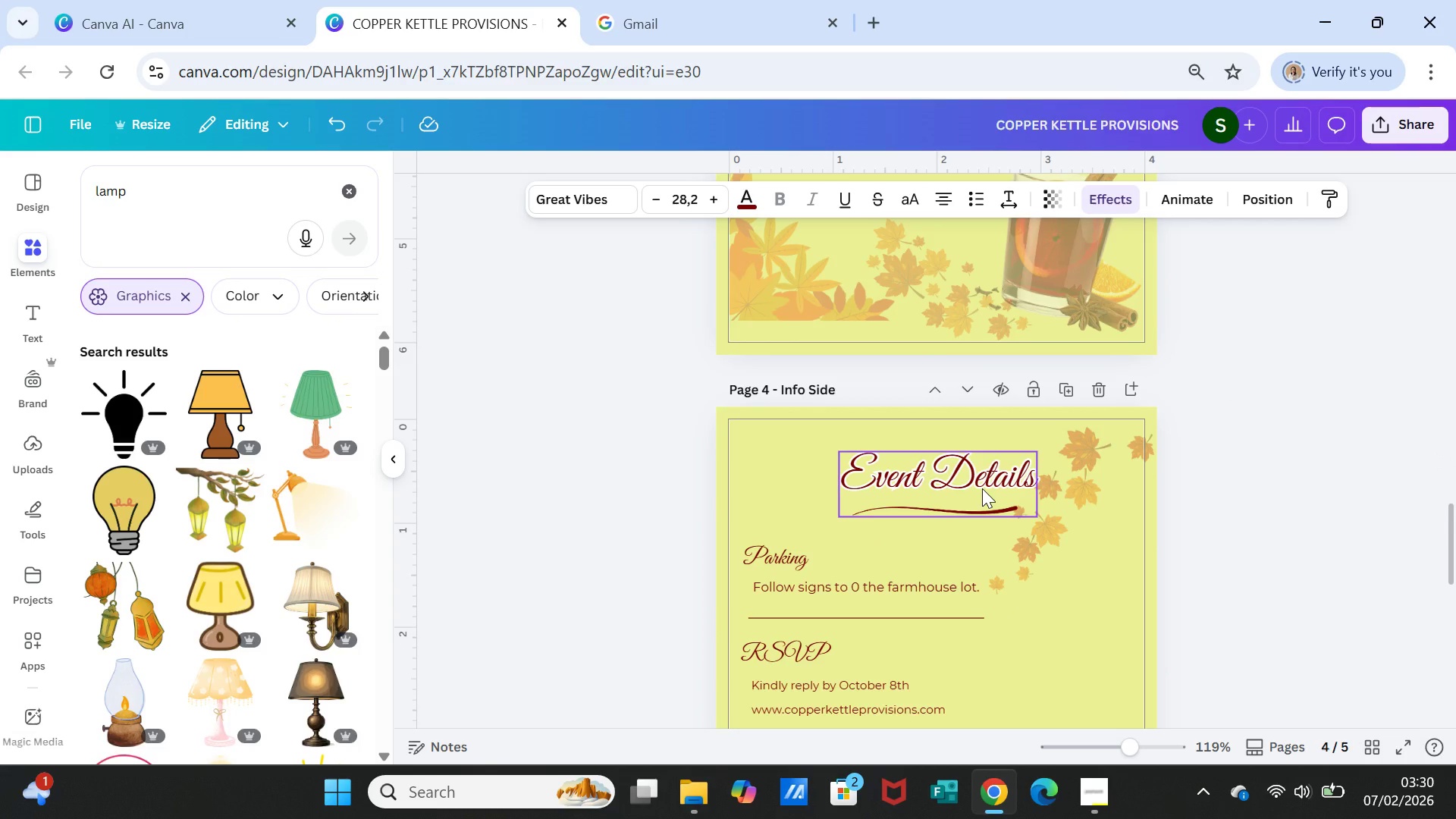 
scroll: coordinate [982, 488], scroll_direction: down, amount: 4.0
 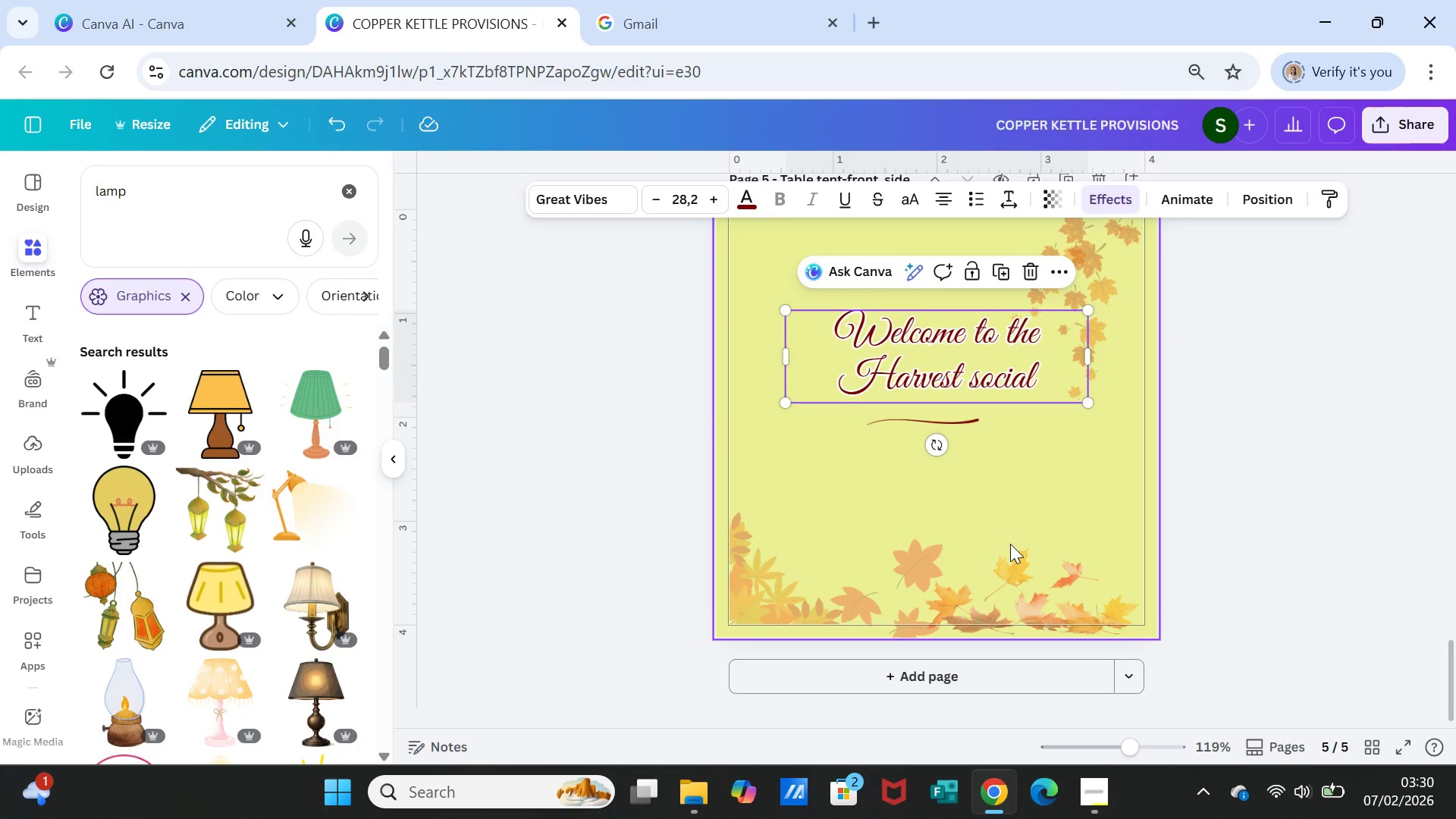 
scroll: coordinate [1193, 510], scroll_direction: up, amount: 2.0
 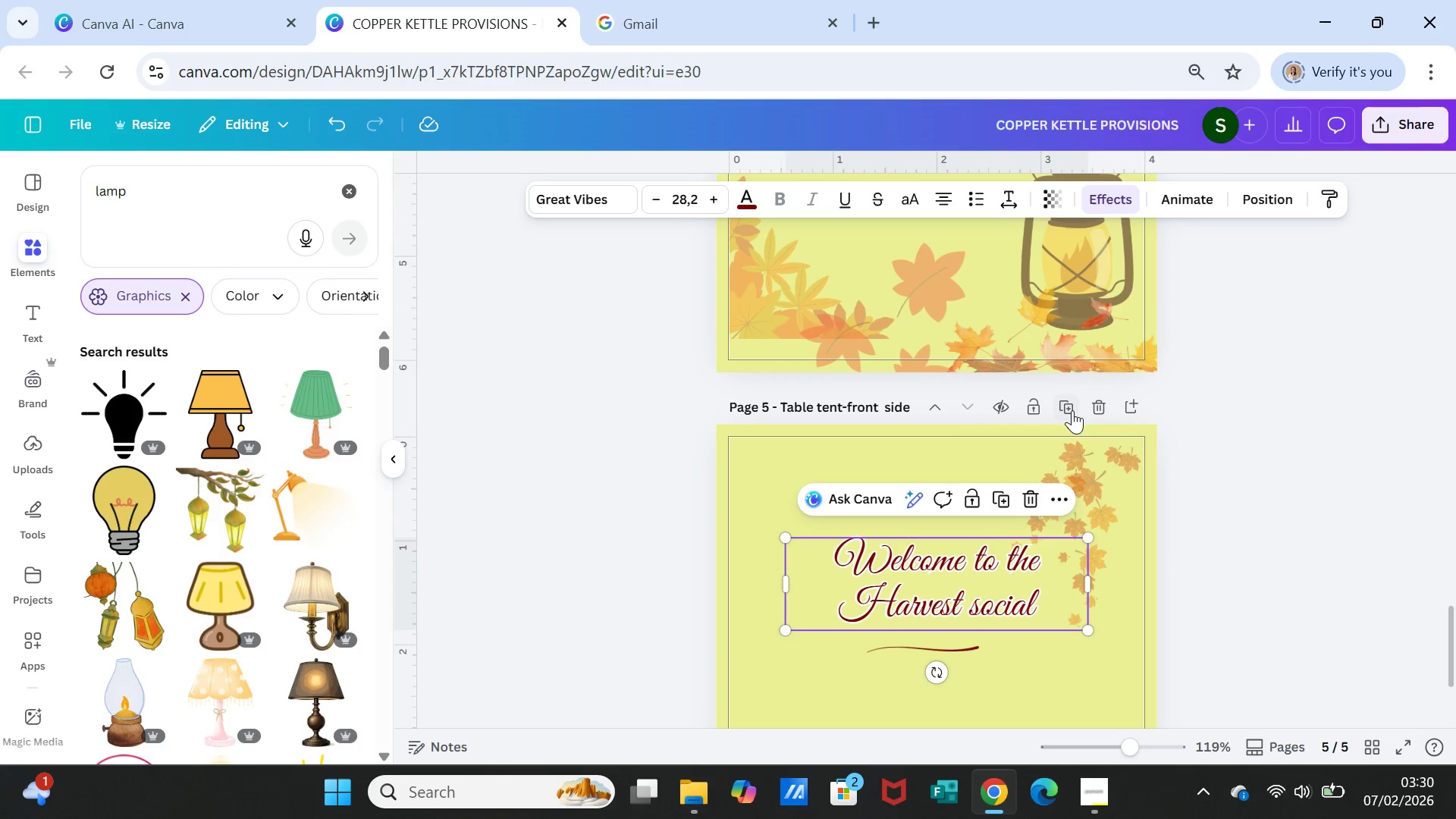 
left_click([1068, 407])
 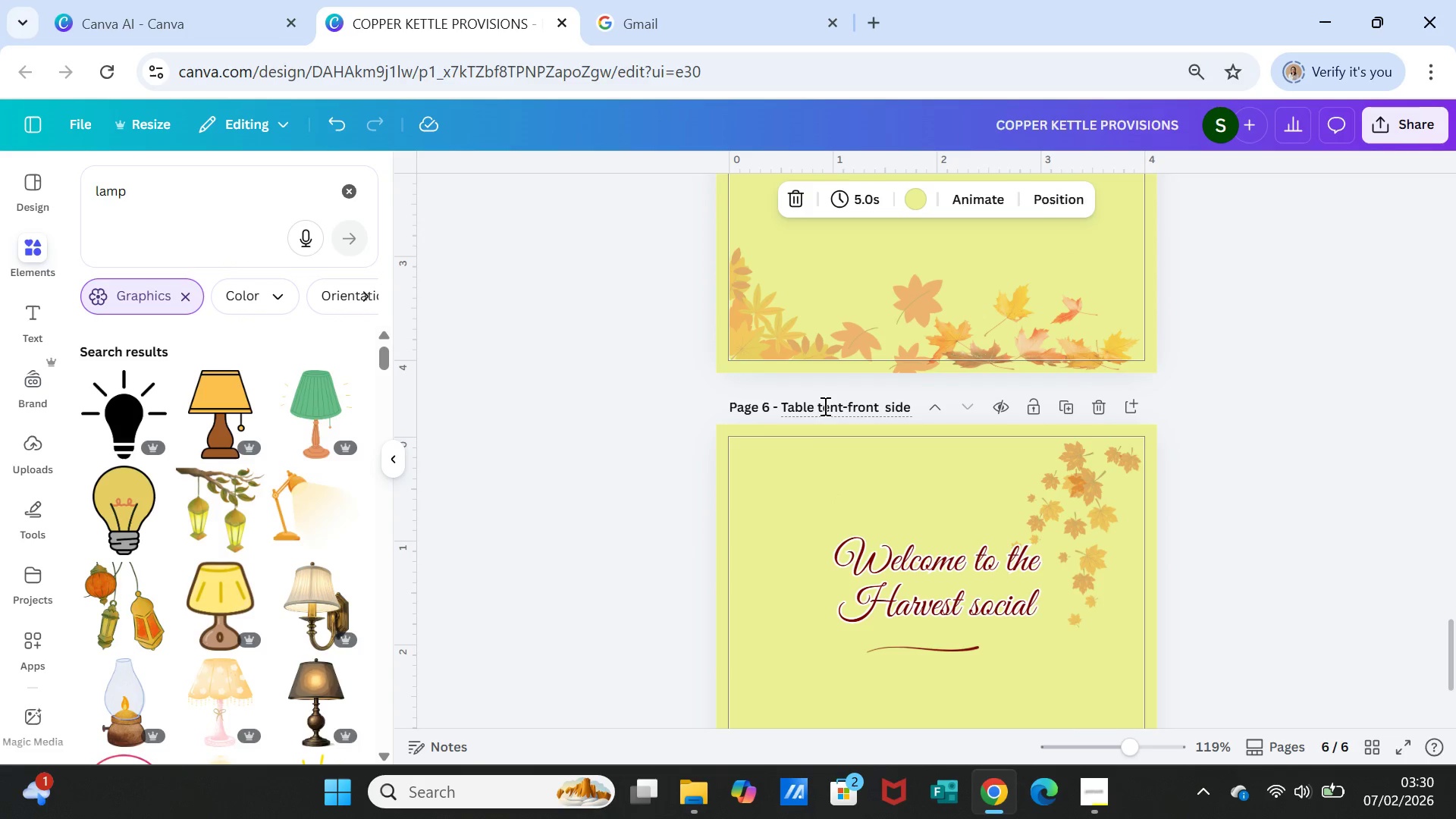 
left_click([852, 415])
 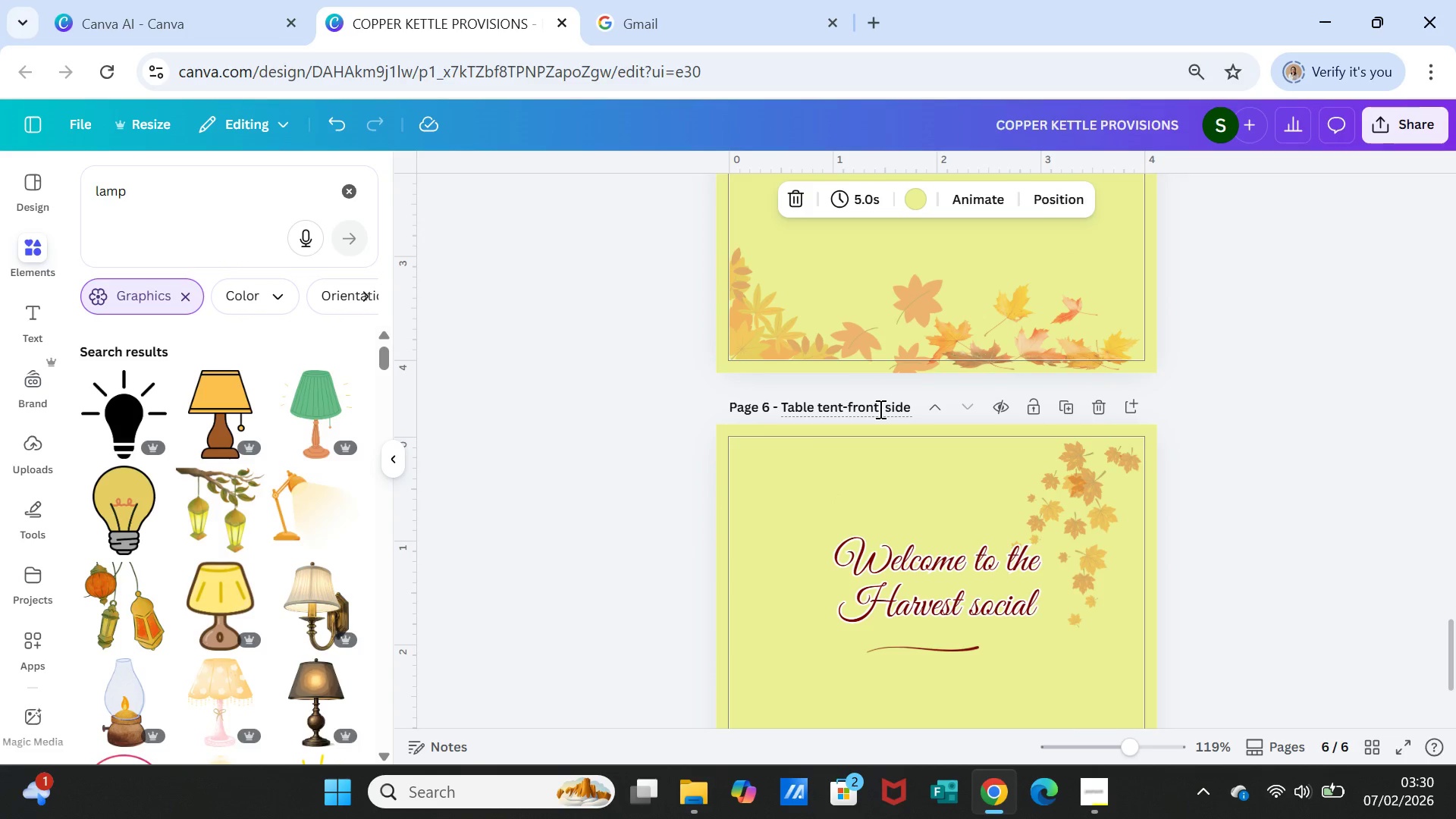 
left_click_drag(start_coordinate=[879, 409], to_coordinate=[849, 405])
 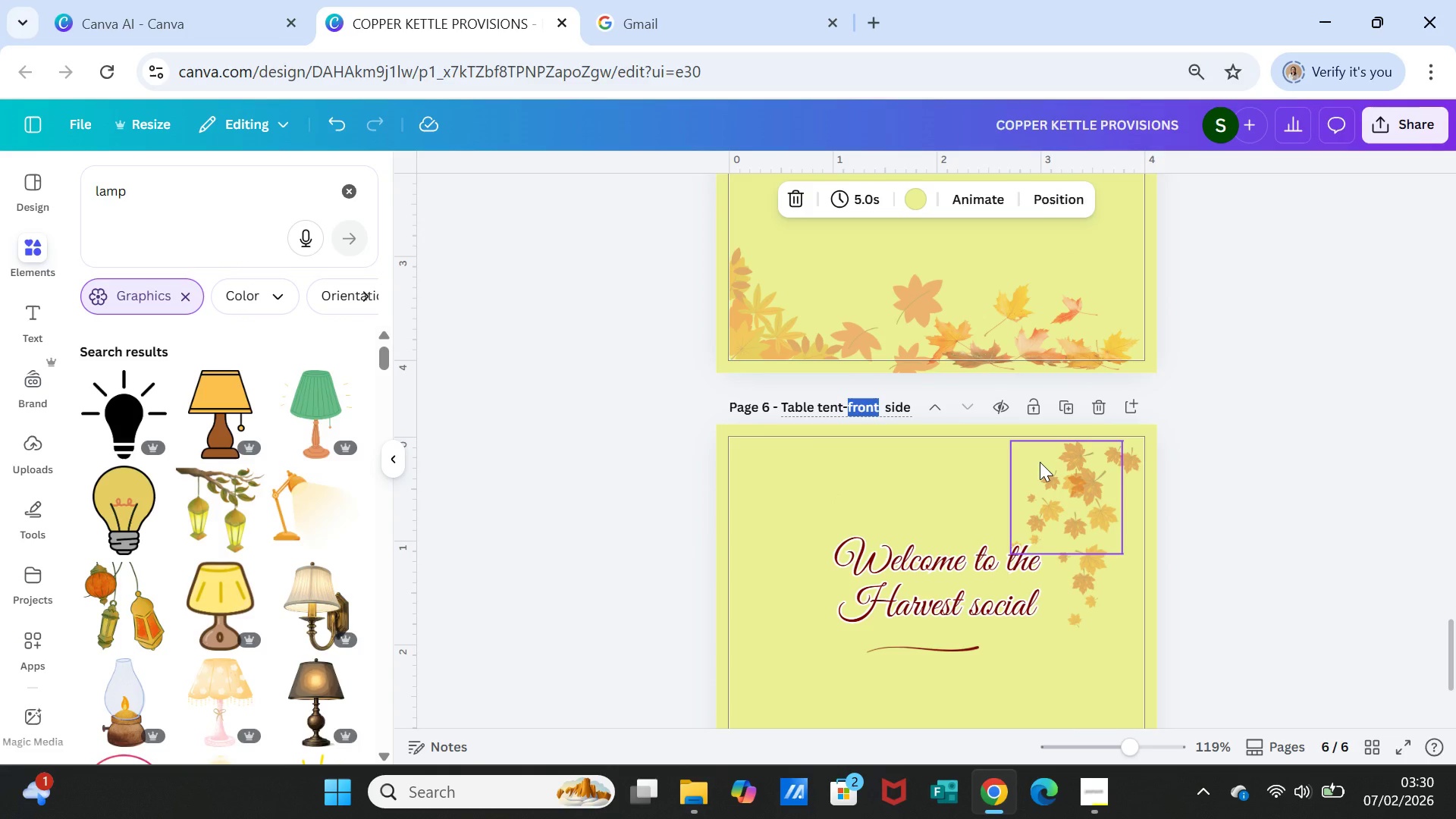 
type(back)
 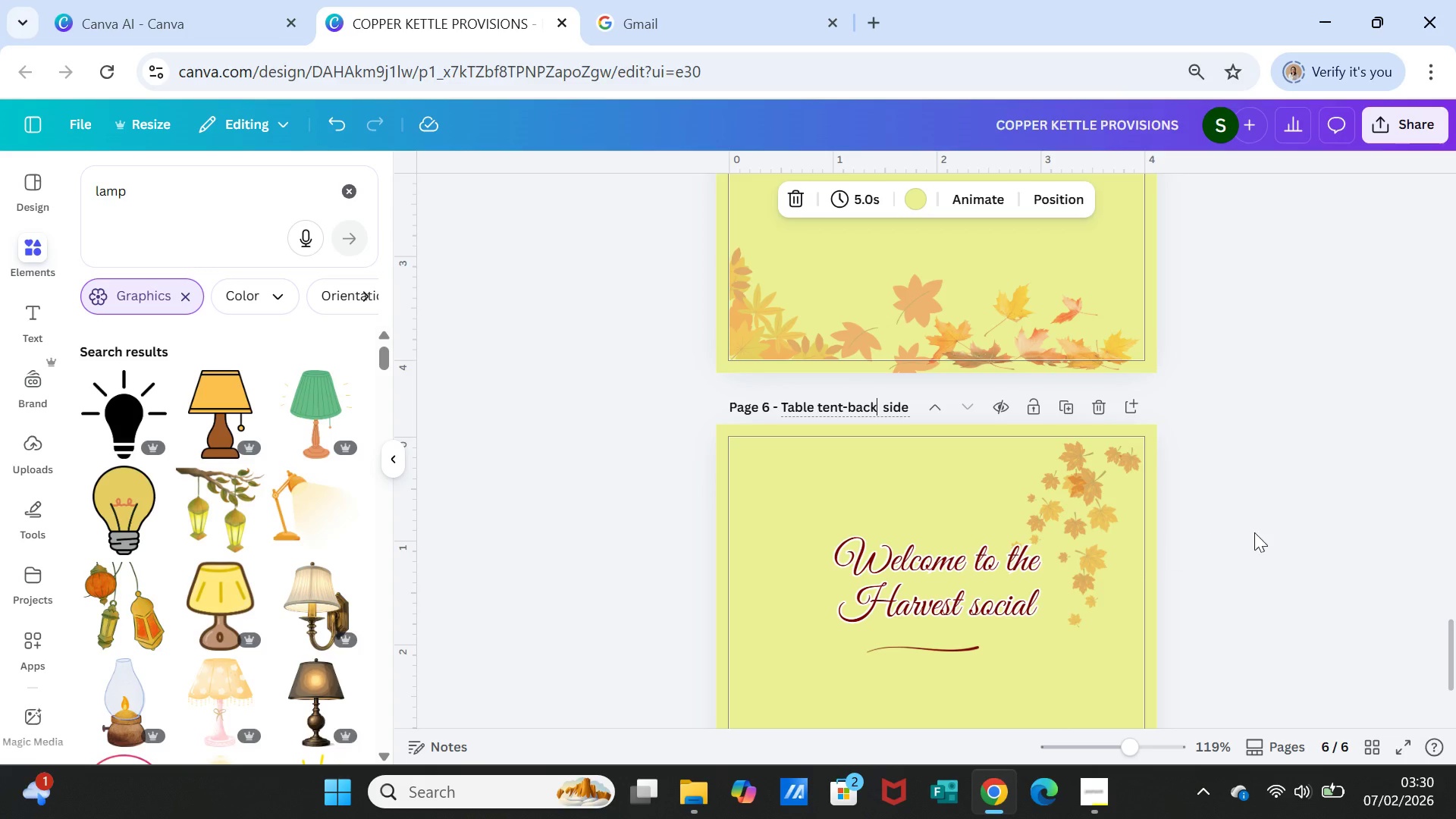 
left_click([1290, 532])
 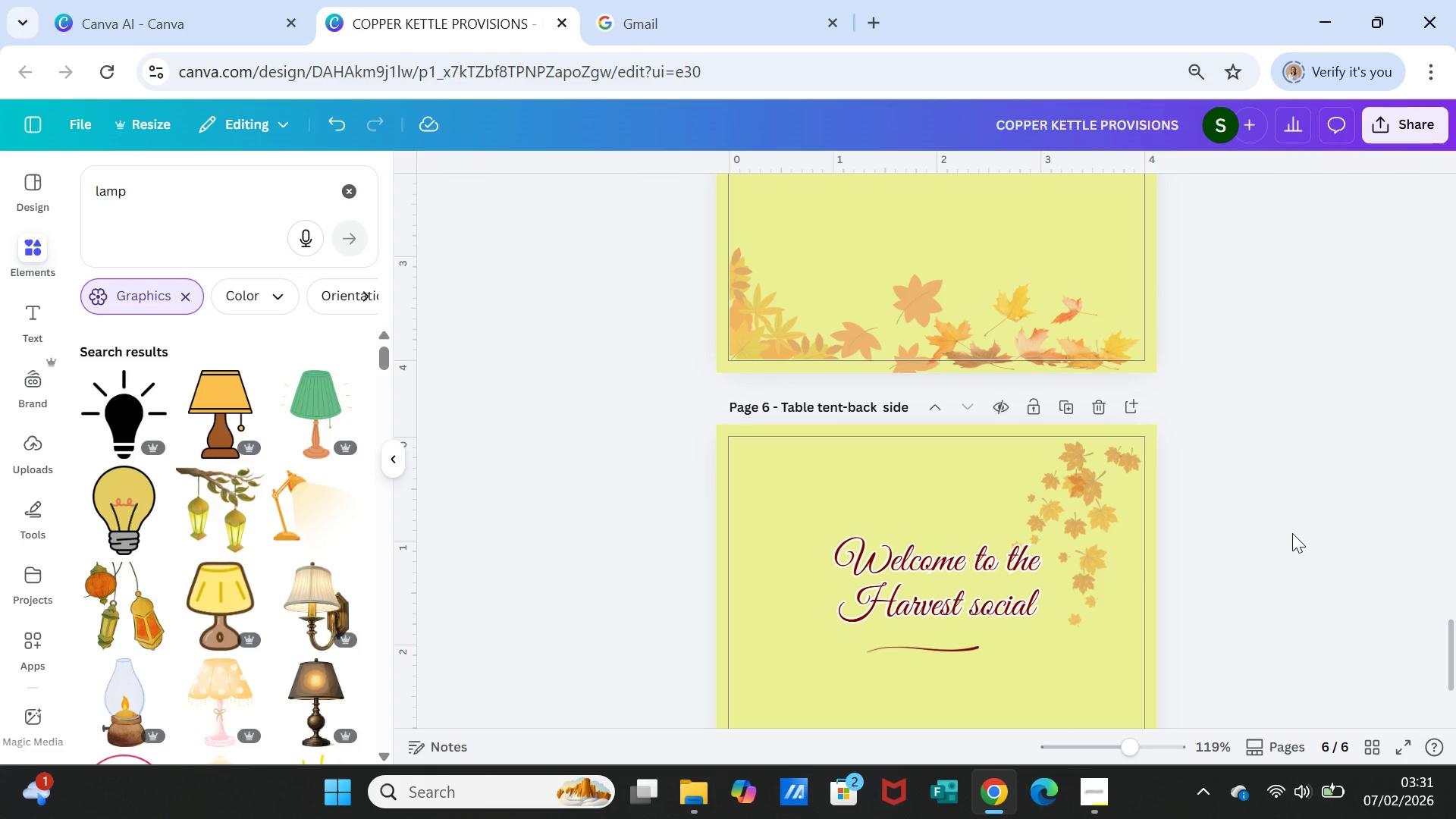 
wait(7.19)
 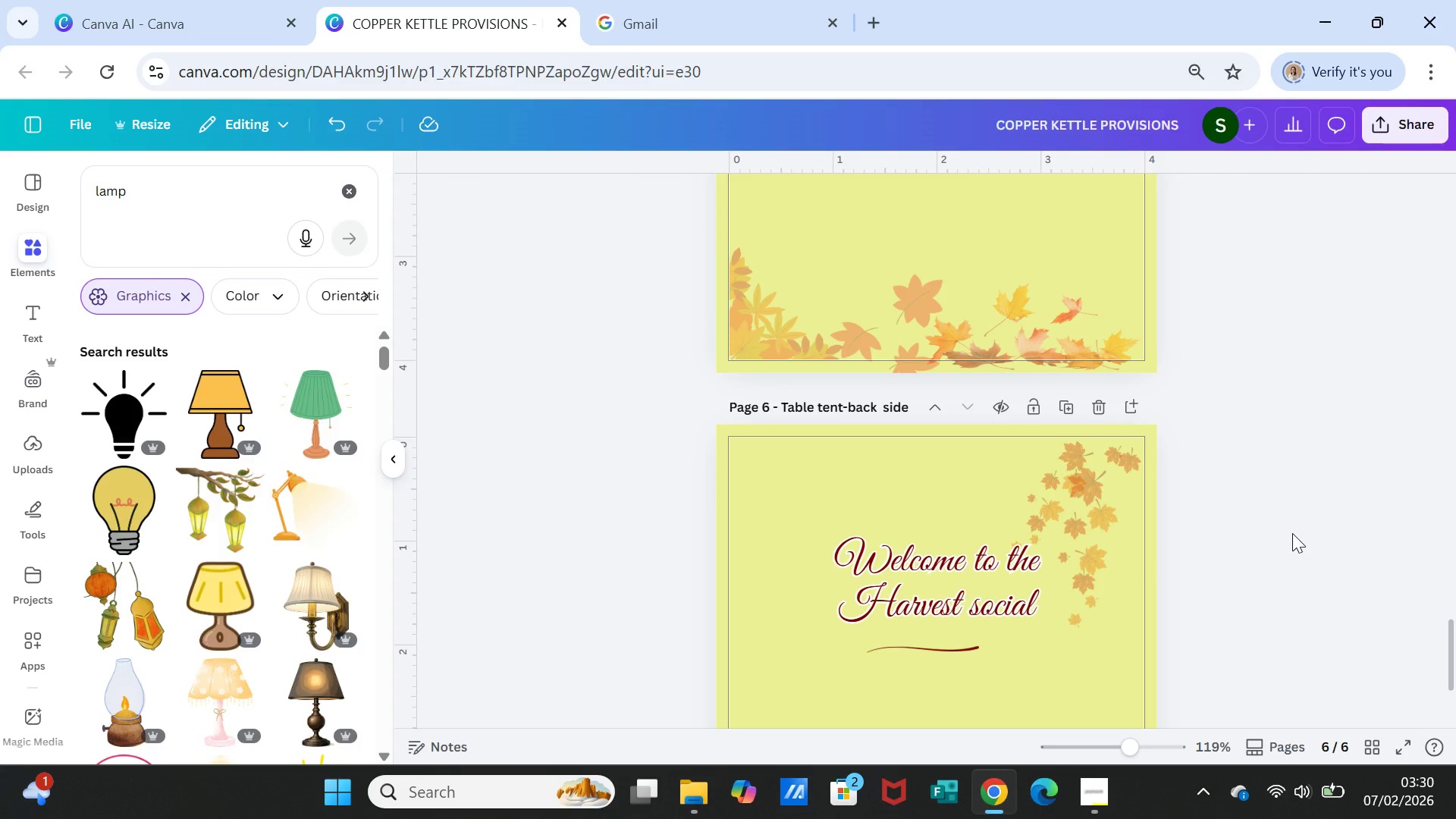 
scroll: coordinate [1233, 449], scroll_direction: down, amount: 1.0
 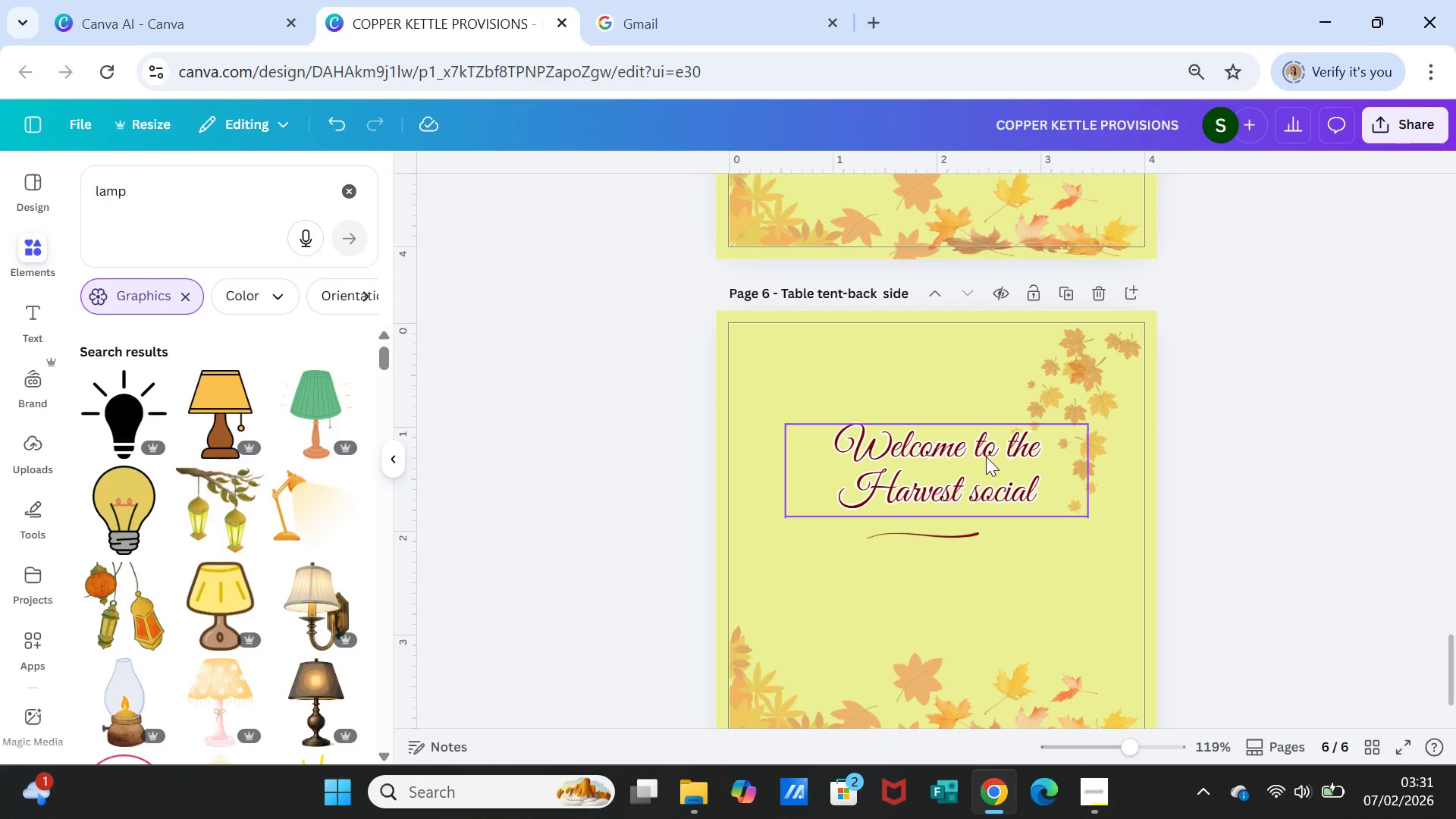 
double_click([986, 457])
 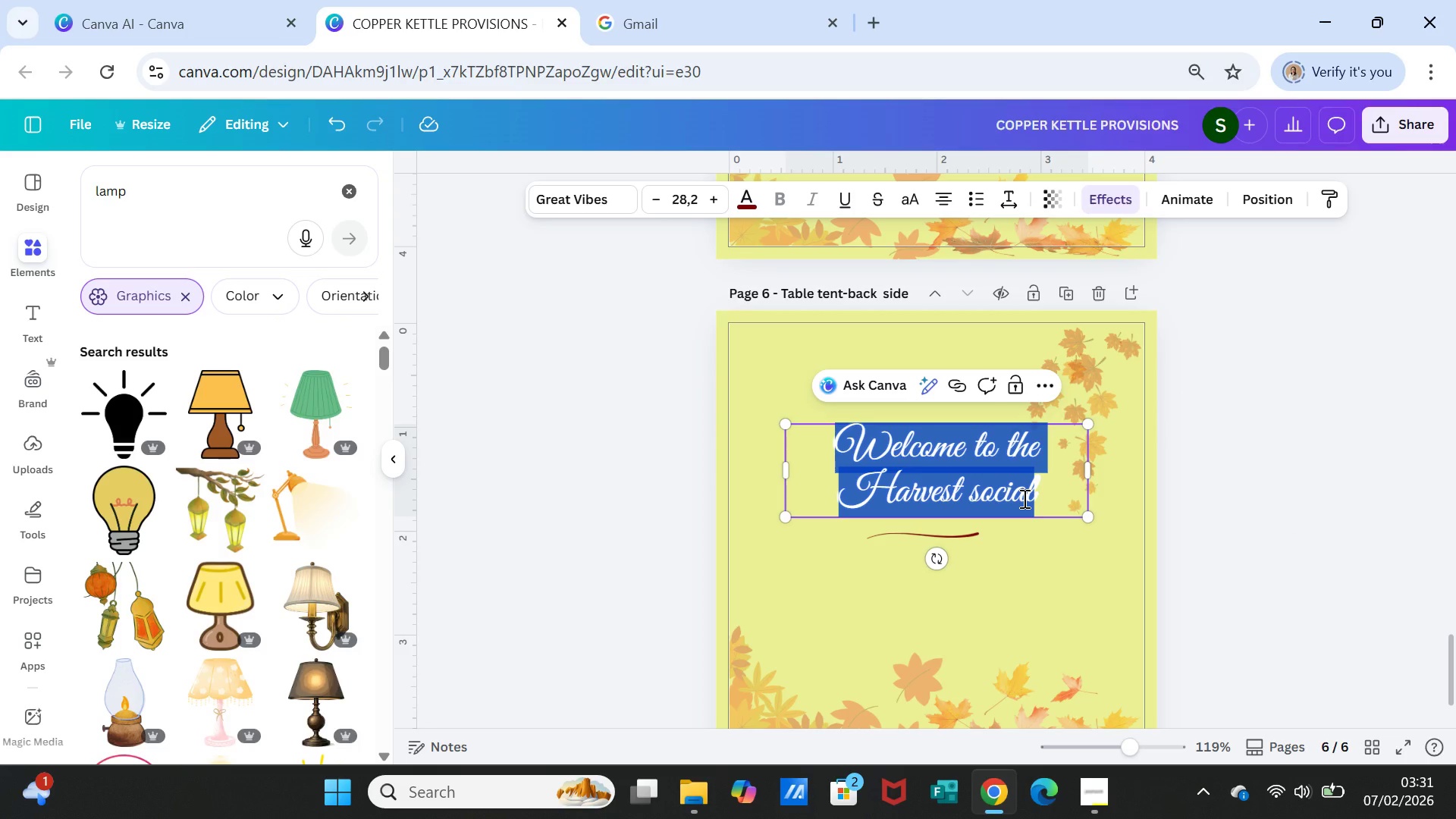 
type(Cooper L)
key(Backspace)
type(Kettle Provision)
 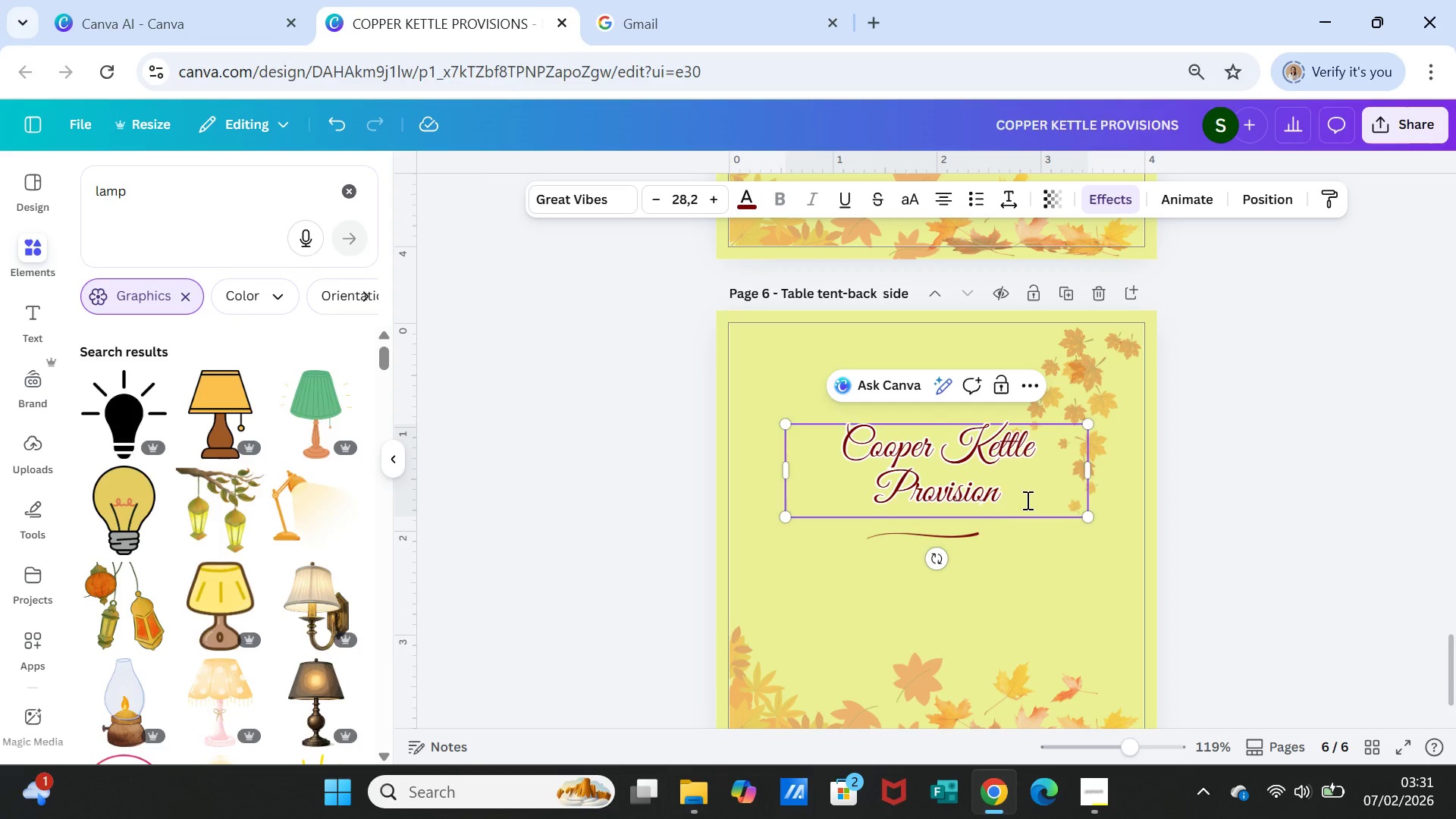 
key(A)
 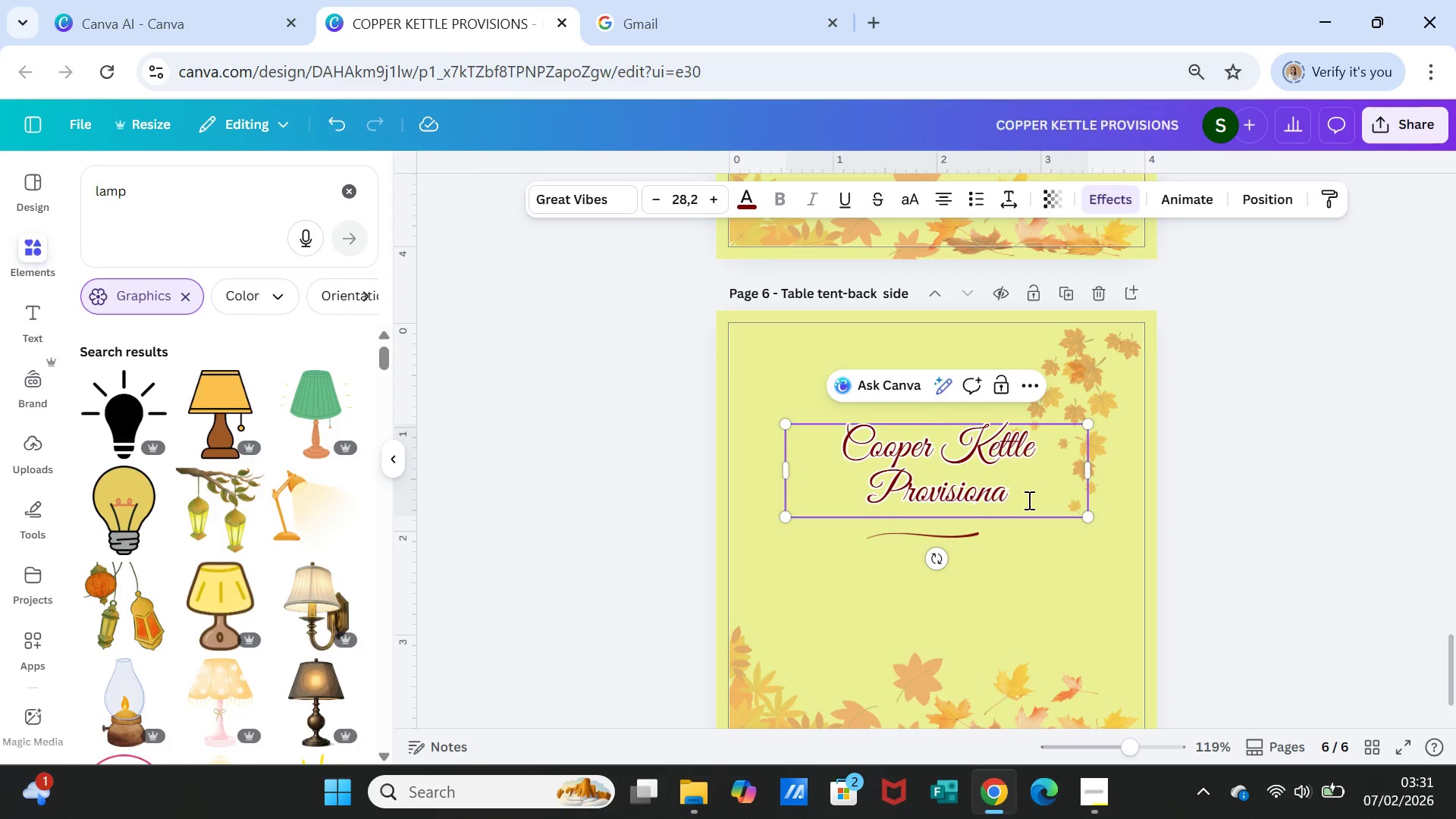 
key(Backspace)
 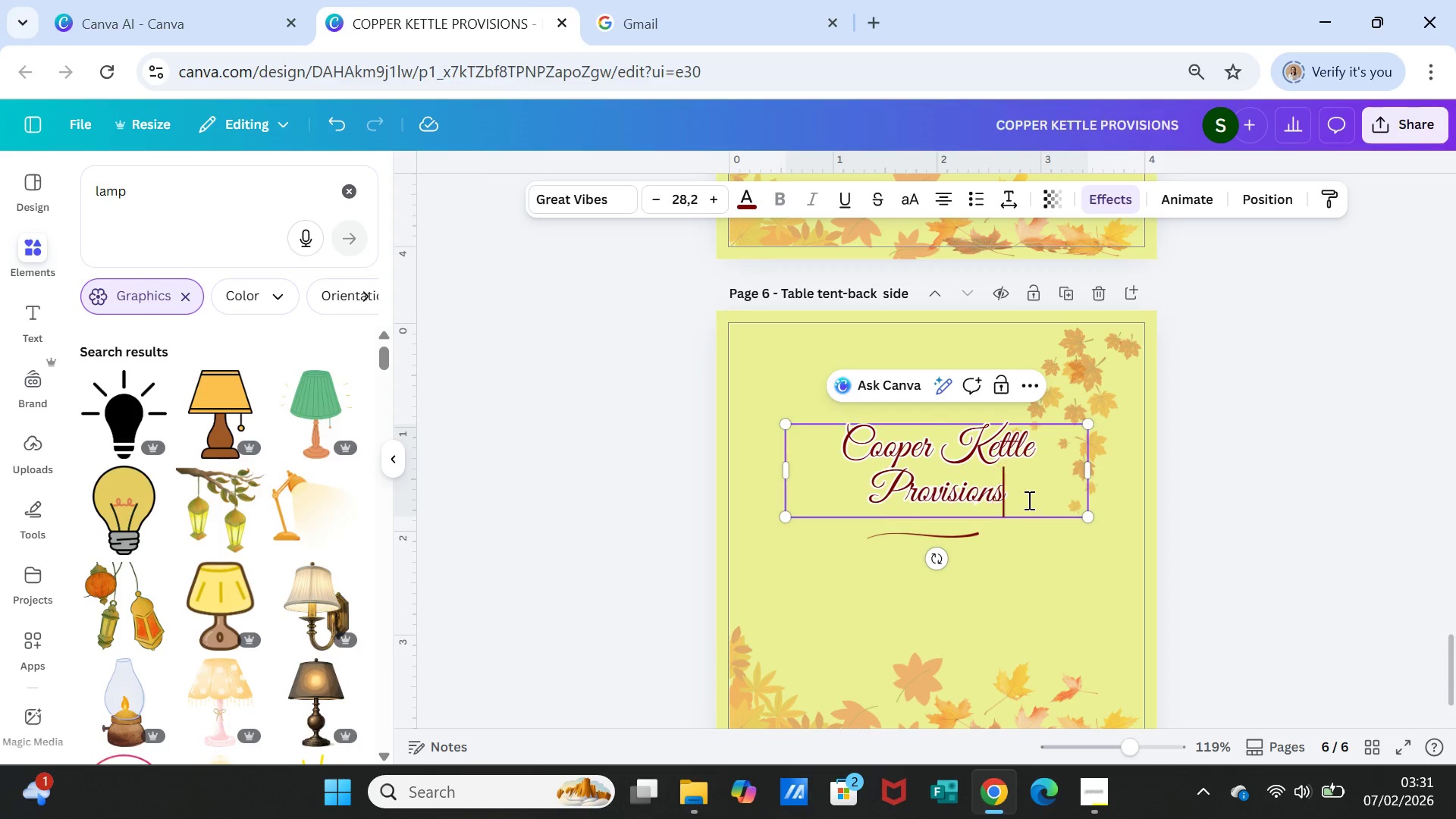 
key(S)
 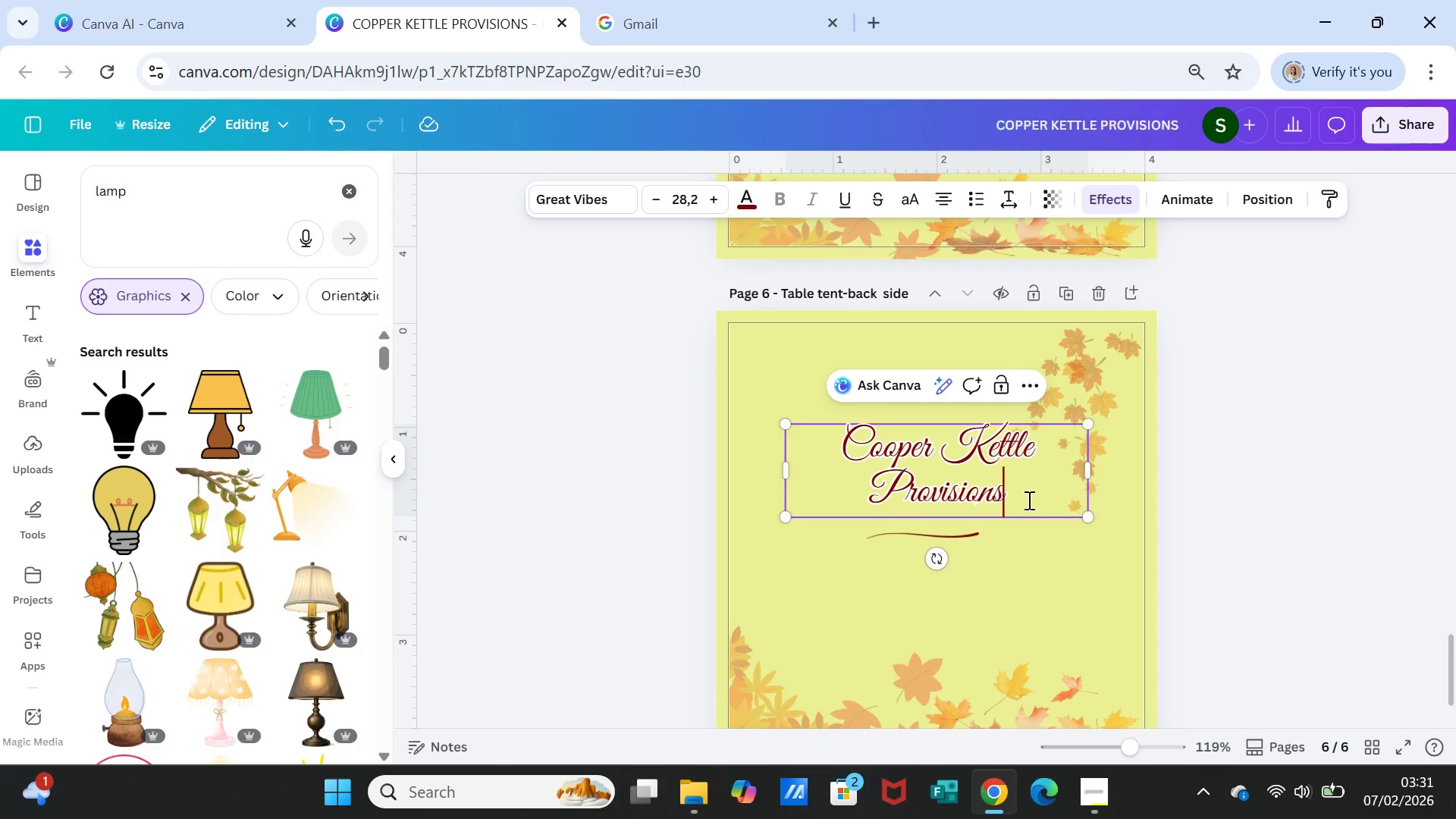 
wait(7.08)
 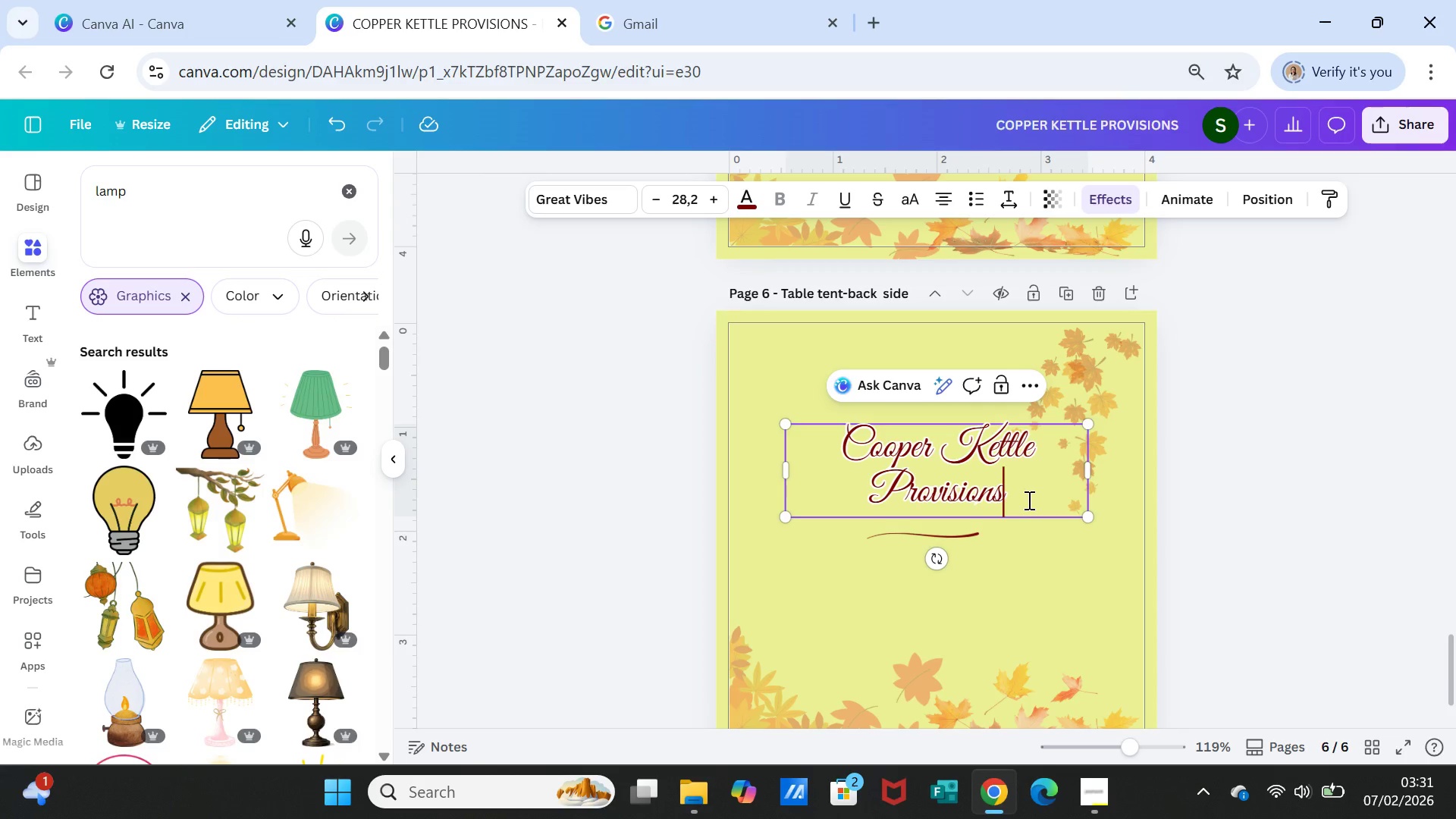 
left_click([1039, 534])
 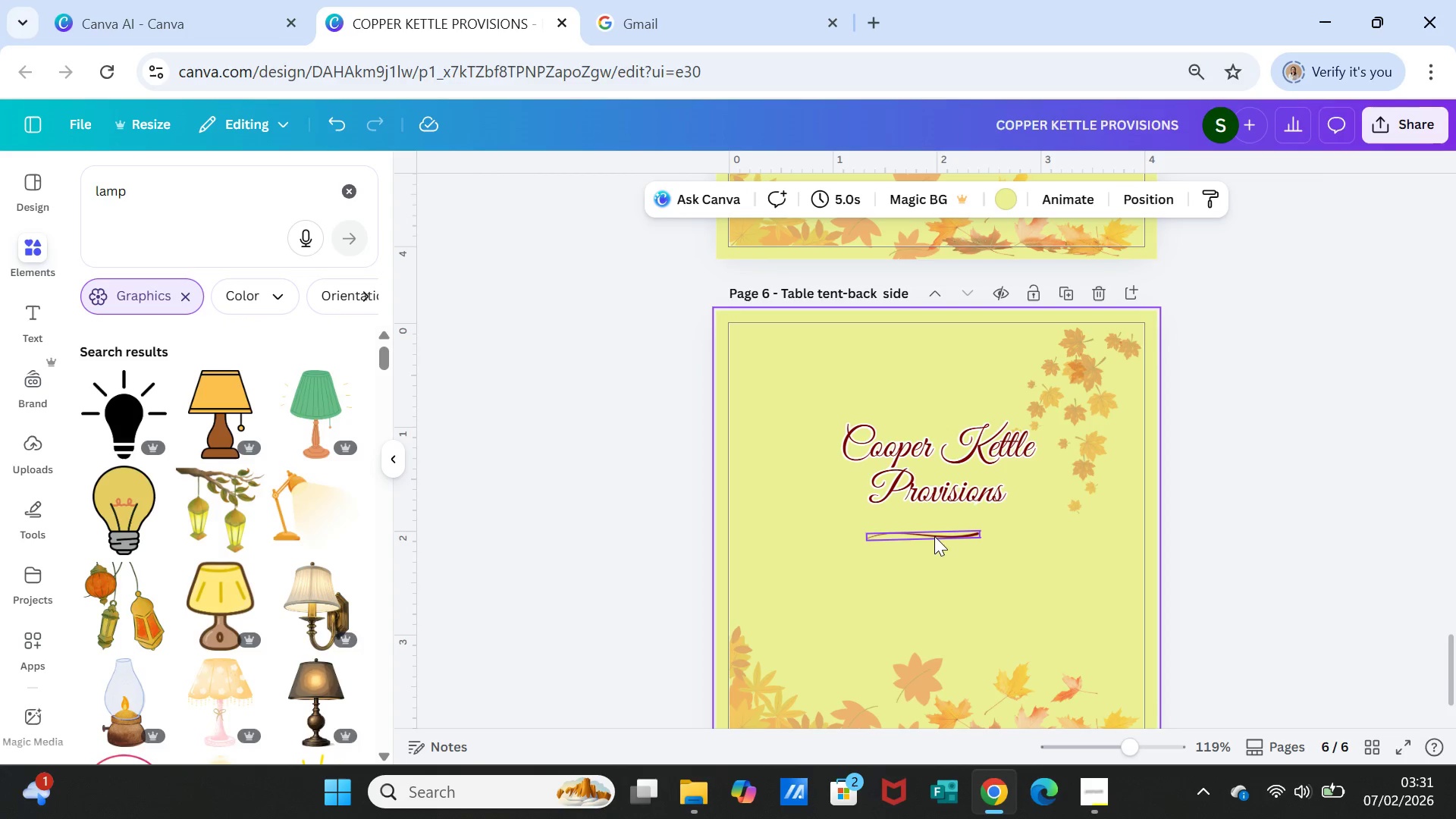 
left_click_drag(start_coordinate=[935, 534], to_coordinate=[953, 528])
 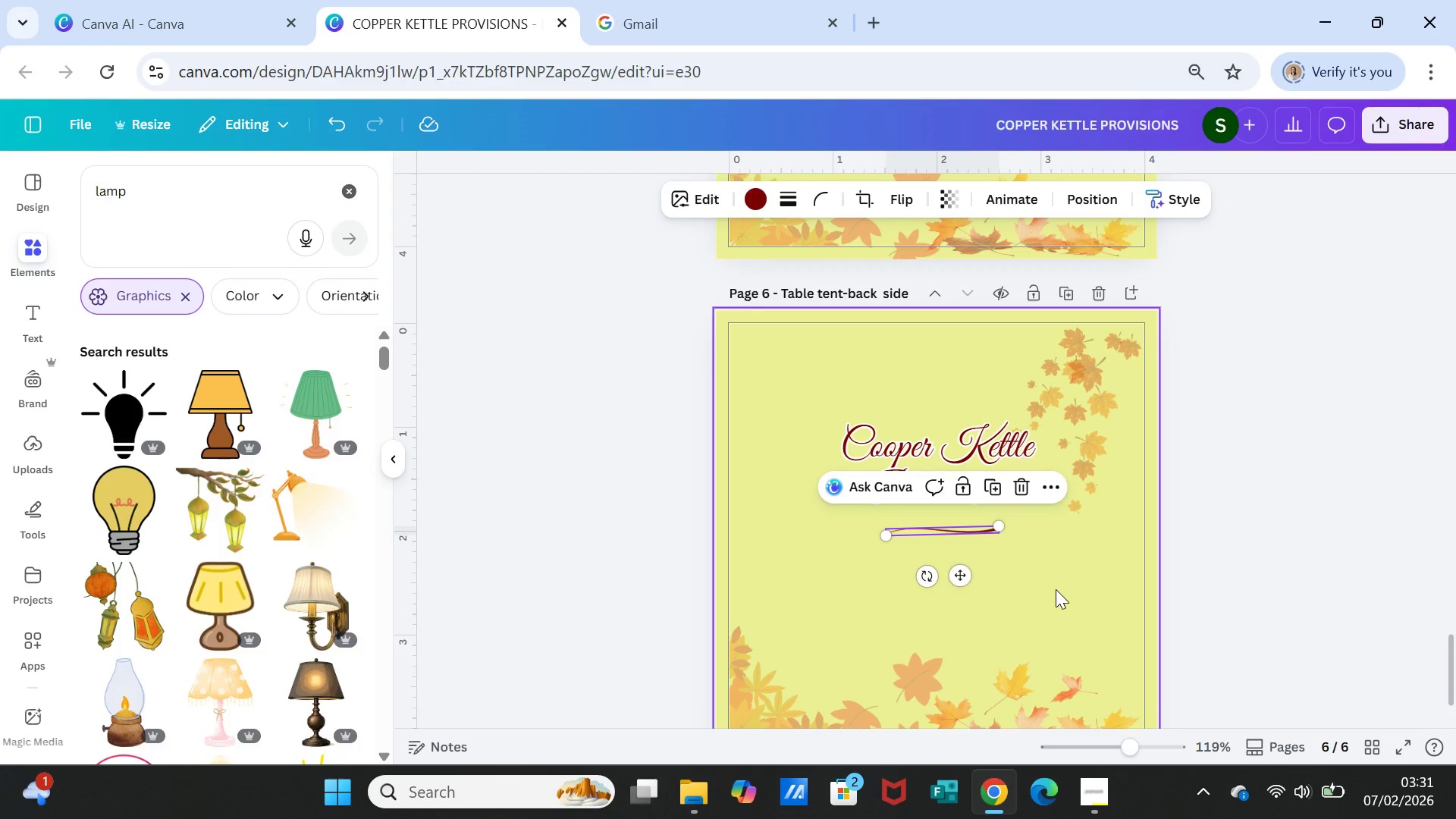 
left_click([1056, 589])
 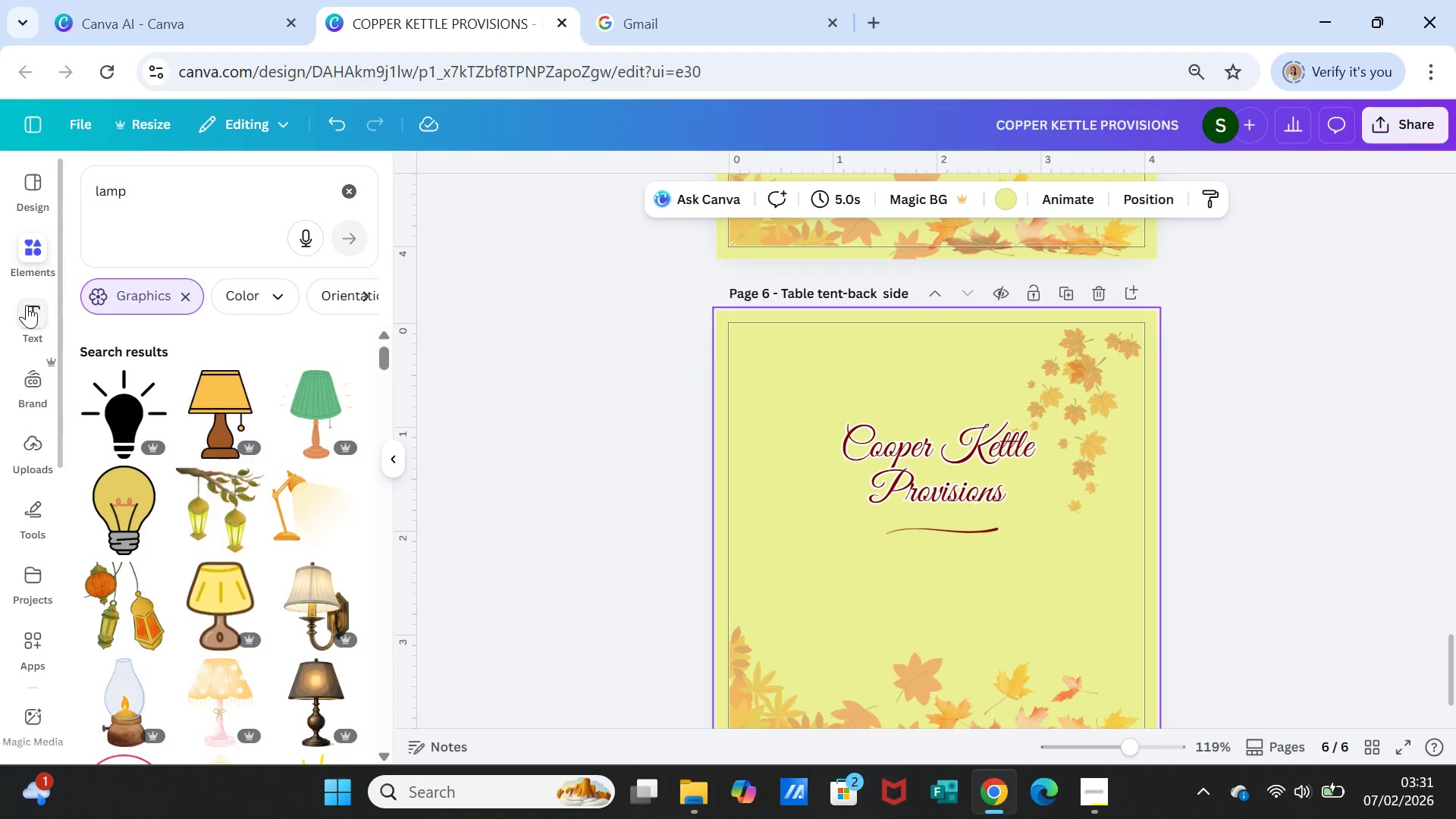 
left_click([29, 315])
 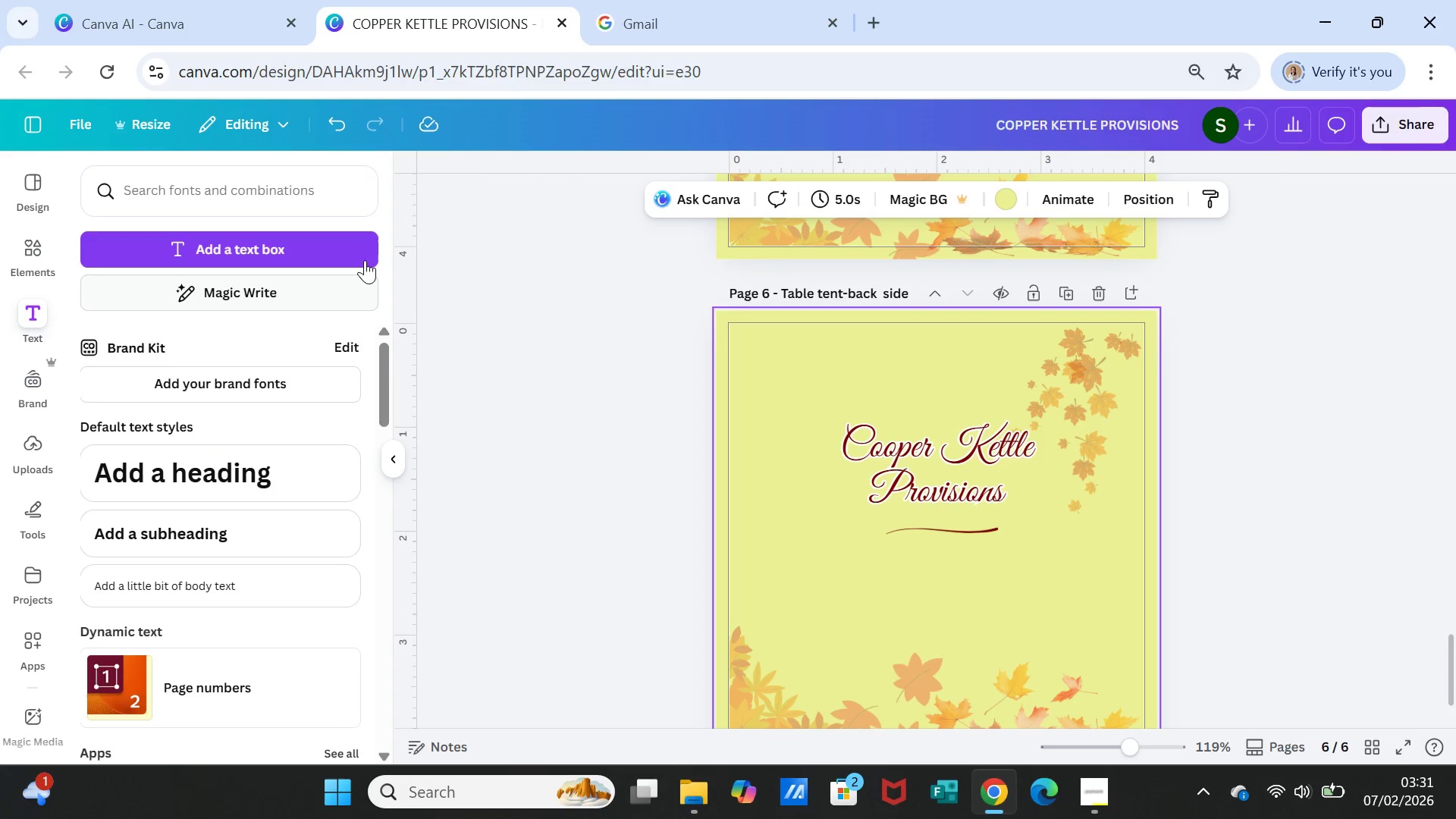 
left_click([318, 253])
 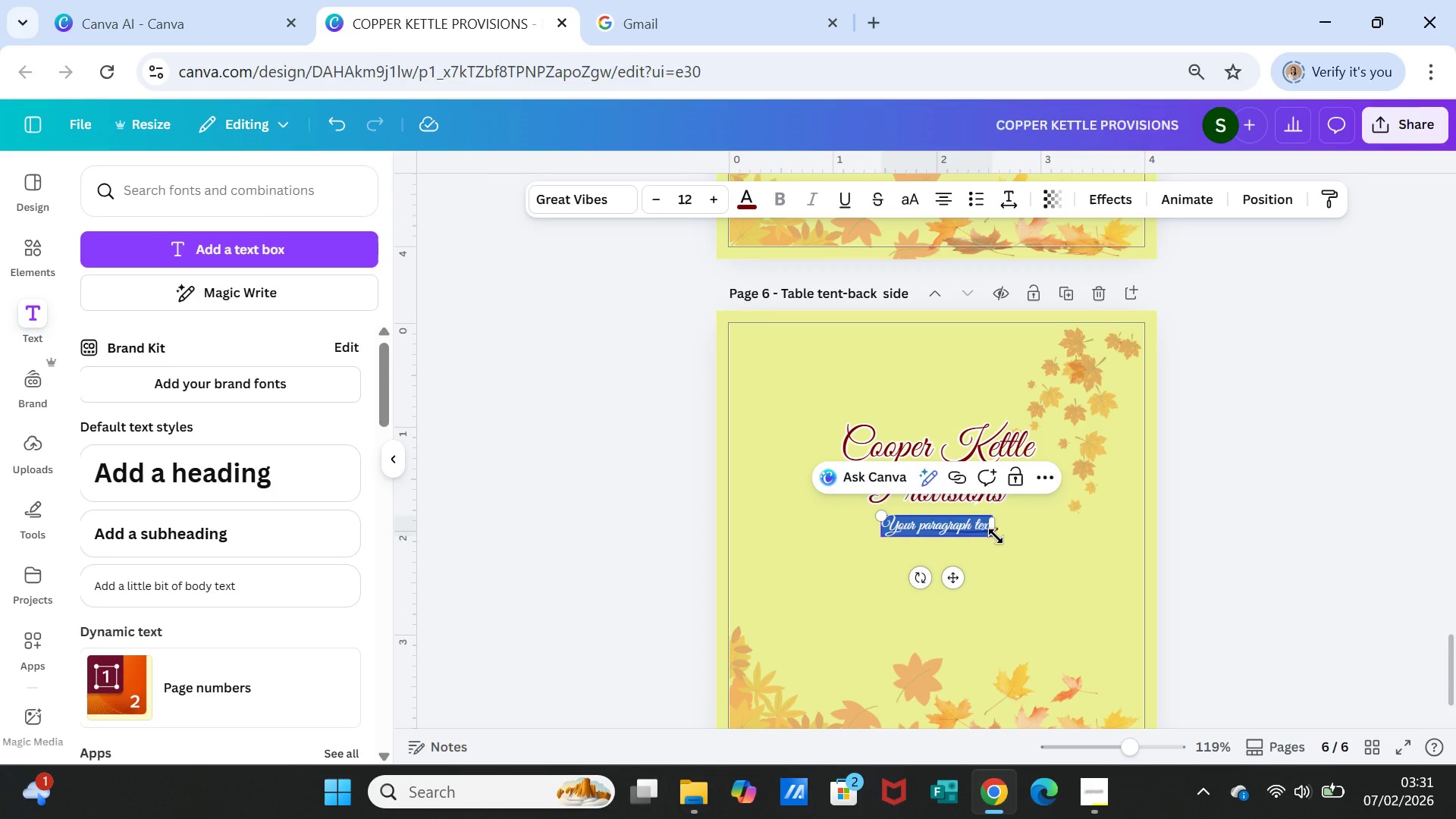 
wait(11.91)
 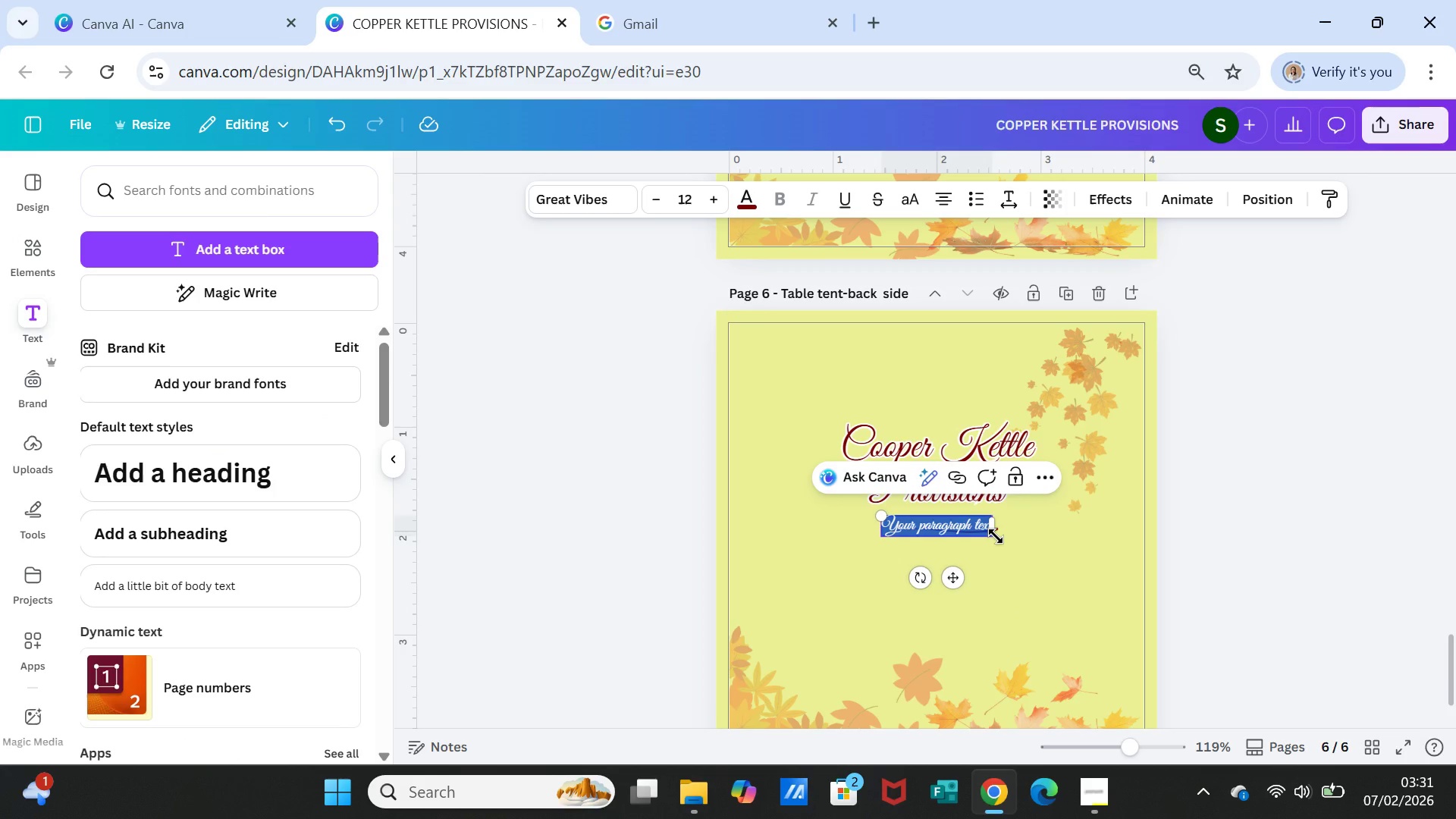 
type(Far)
 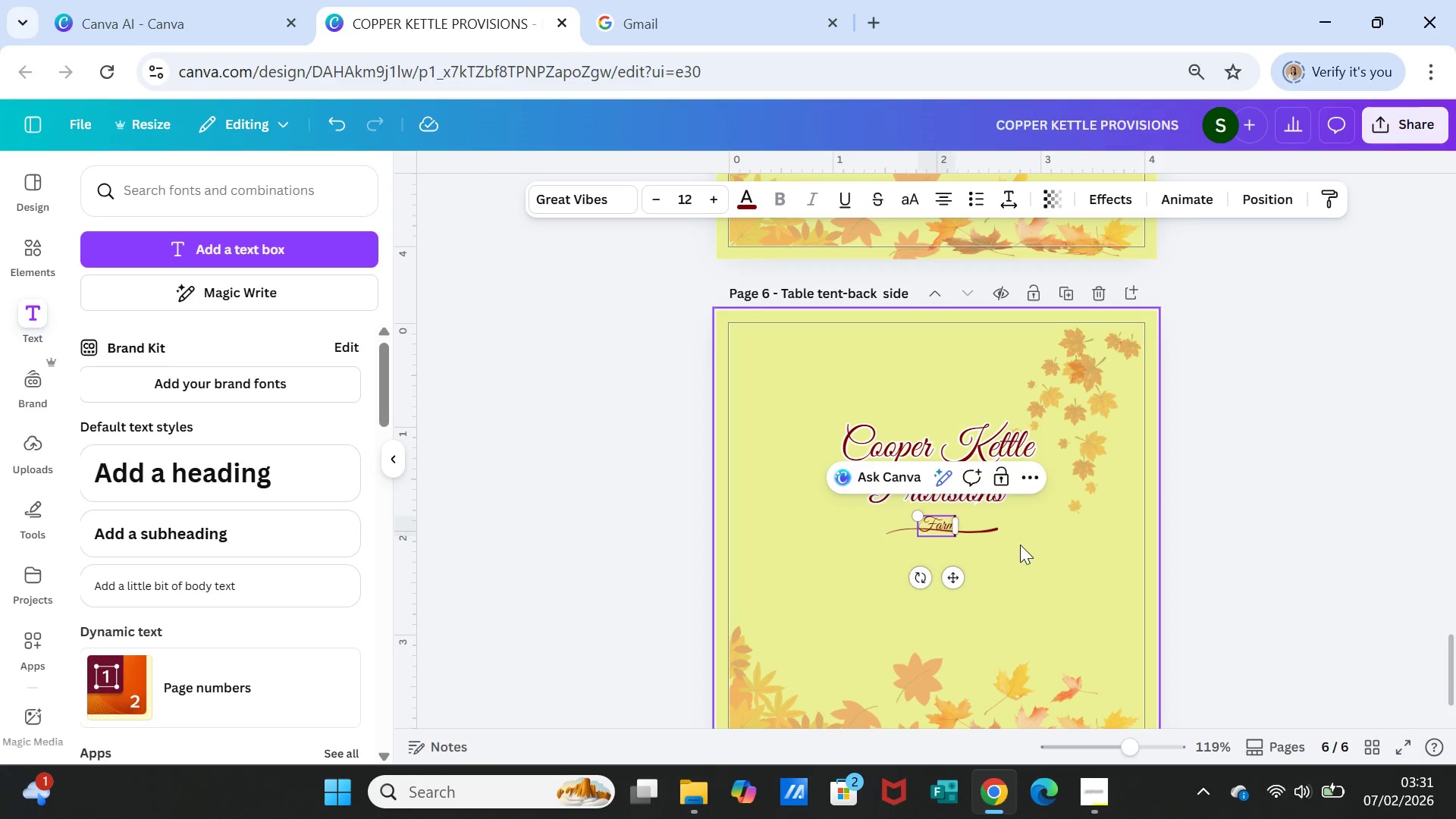 
key(M)
 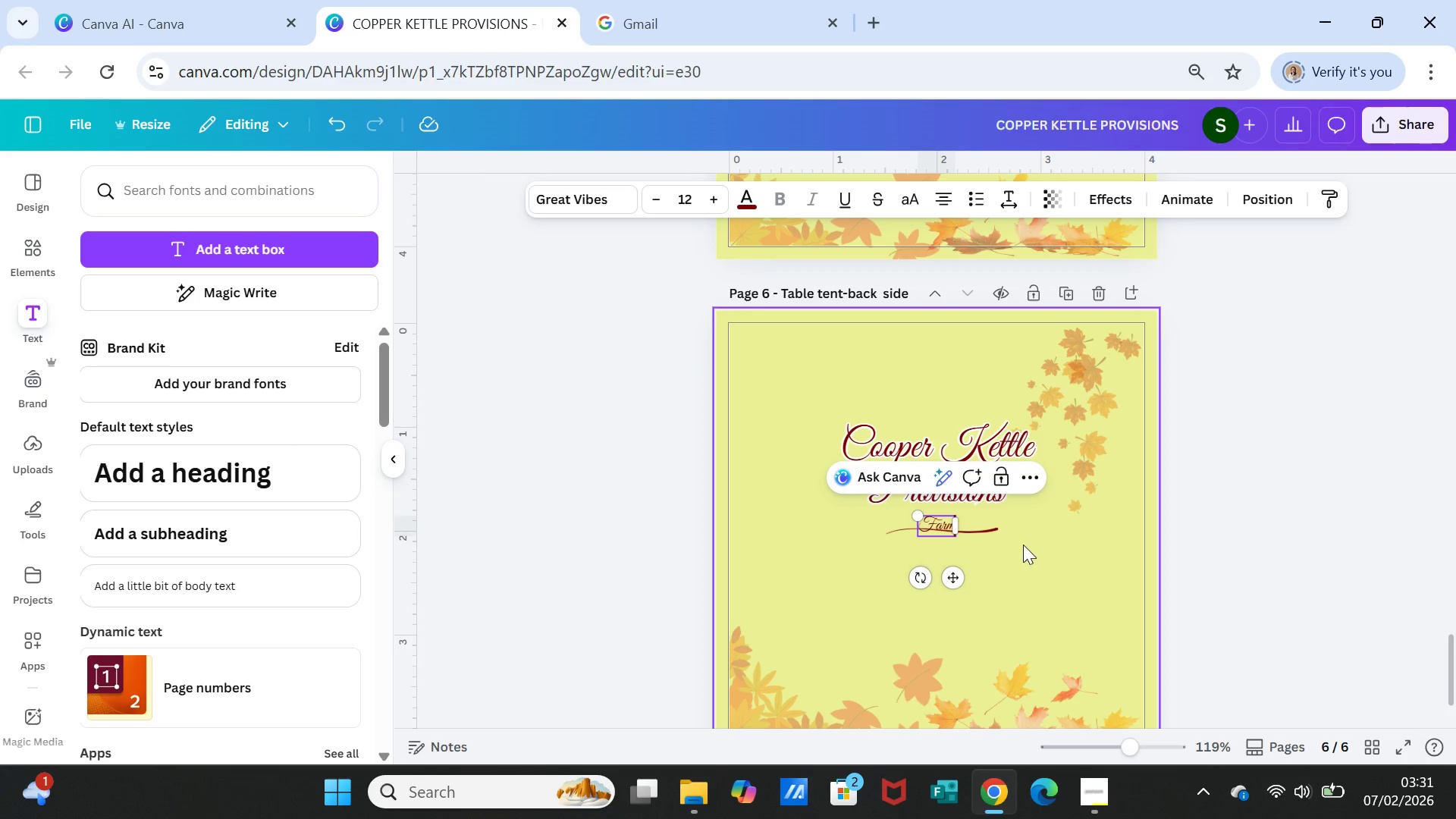 
type(hopu)
 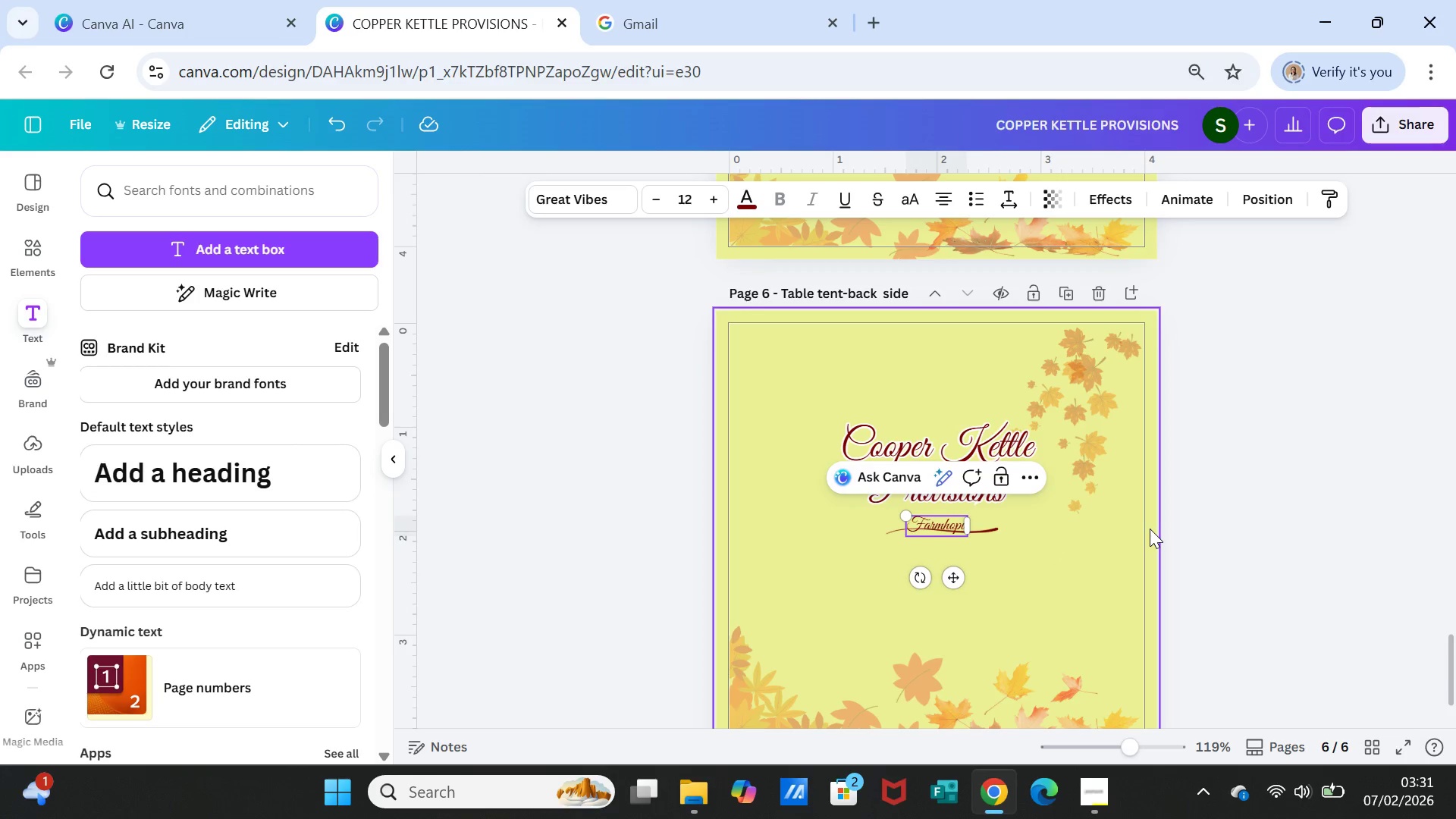 
type(se Ree)
key(Backspace)
type(opening)
 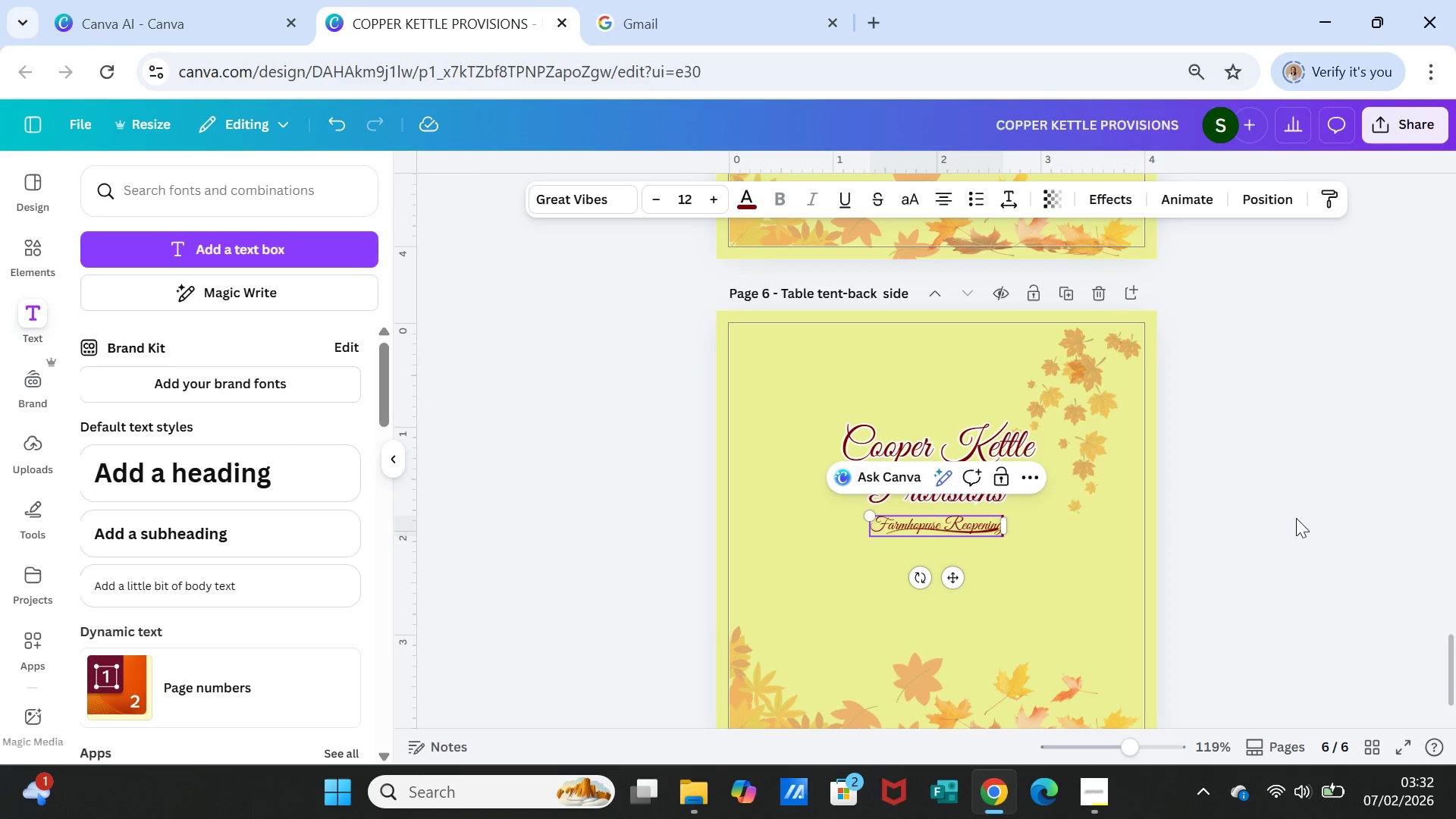 
left_click([1124, 523])
 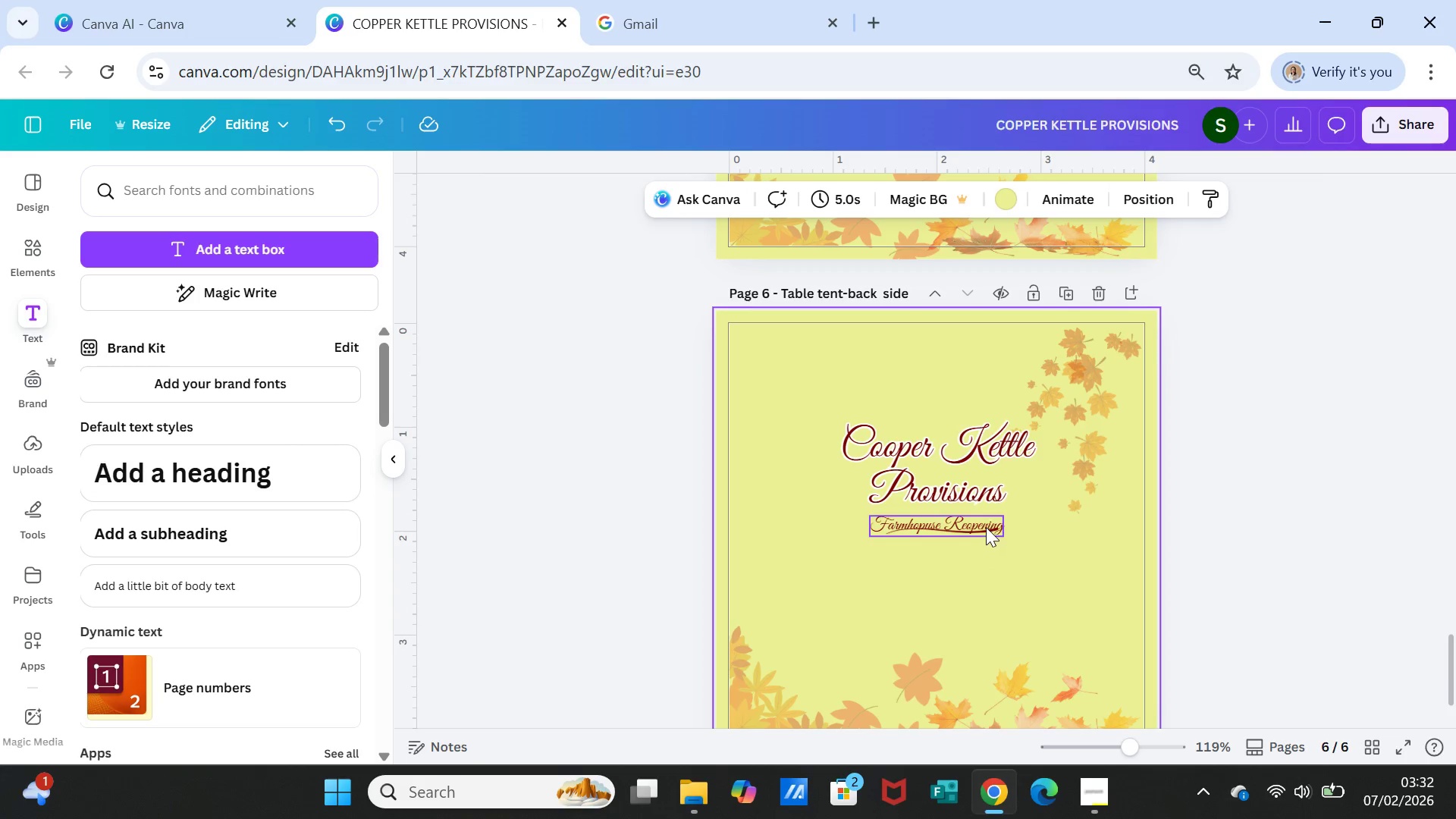 
left_click_drag(start_coordinate=[986, 527], to_coordinate=[978, 566])
 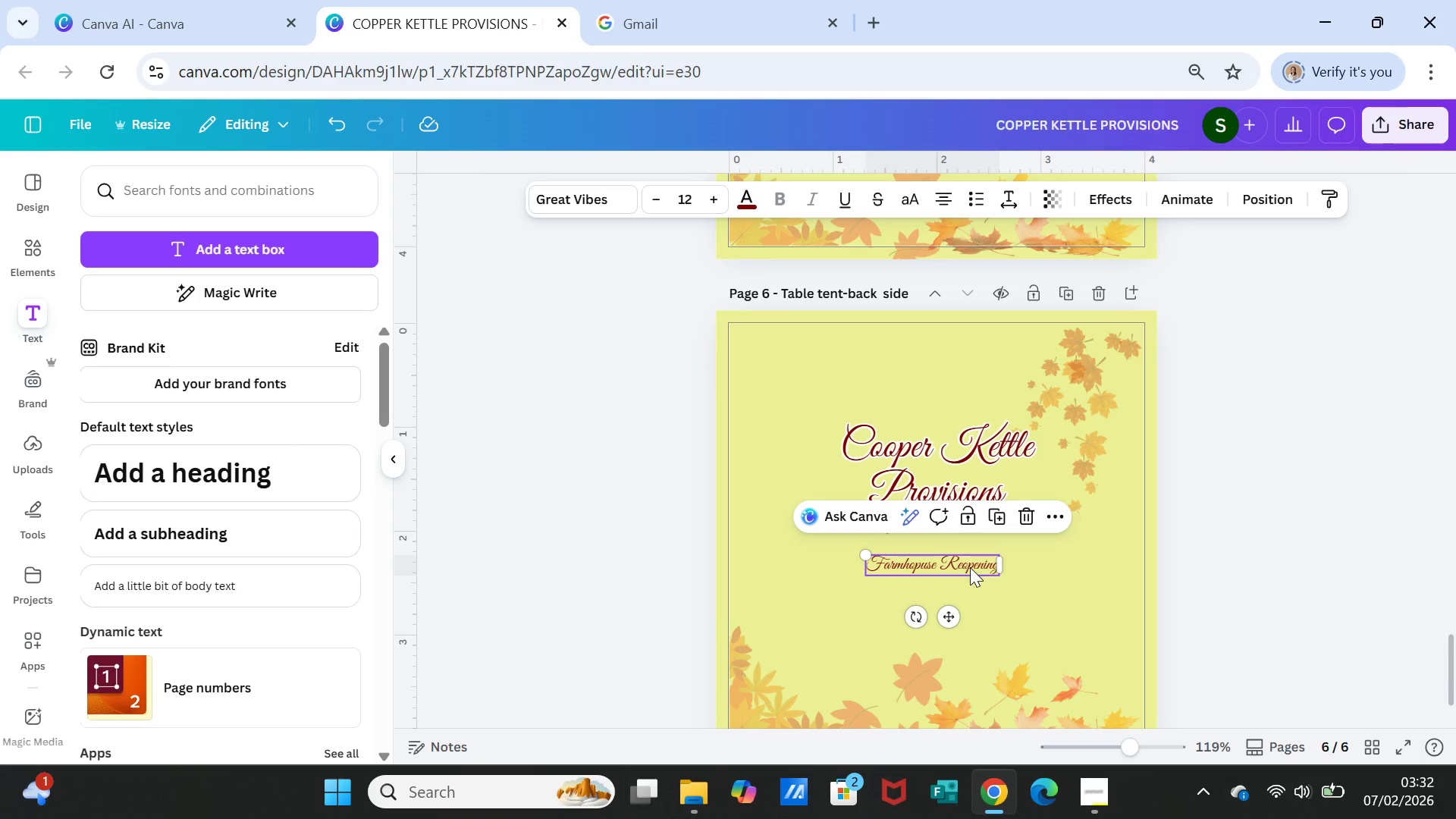 
double_click([970, 567])
 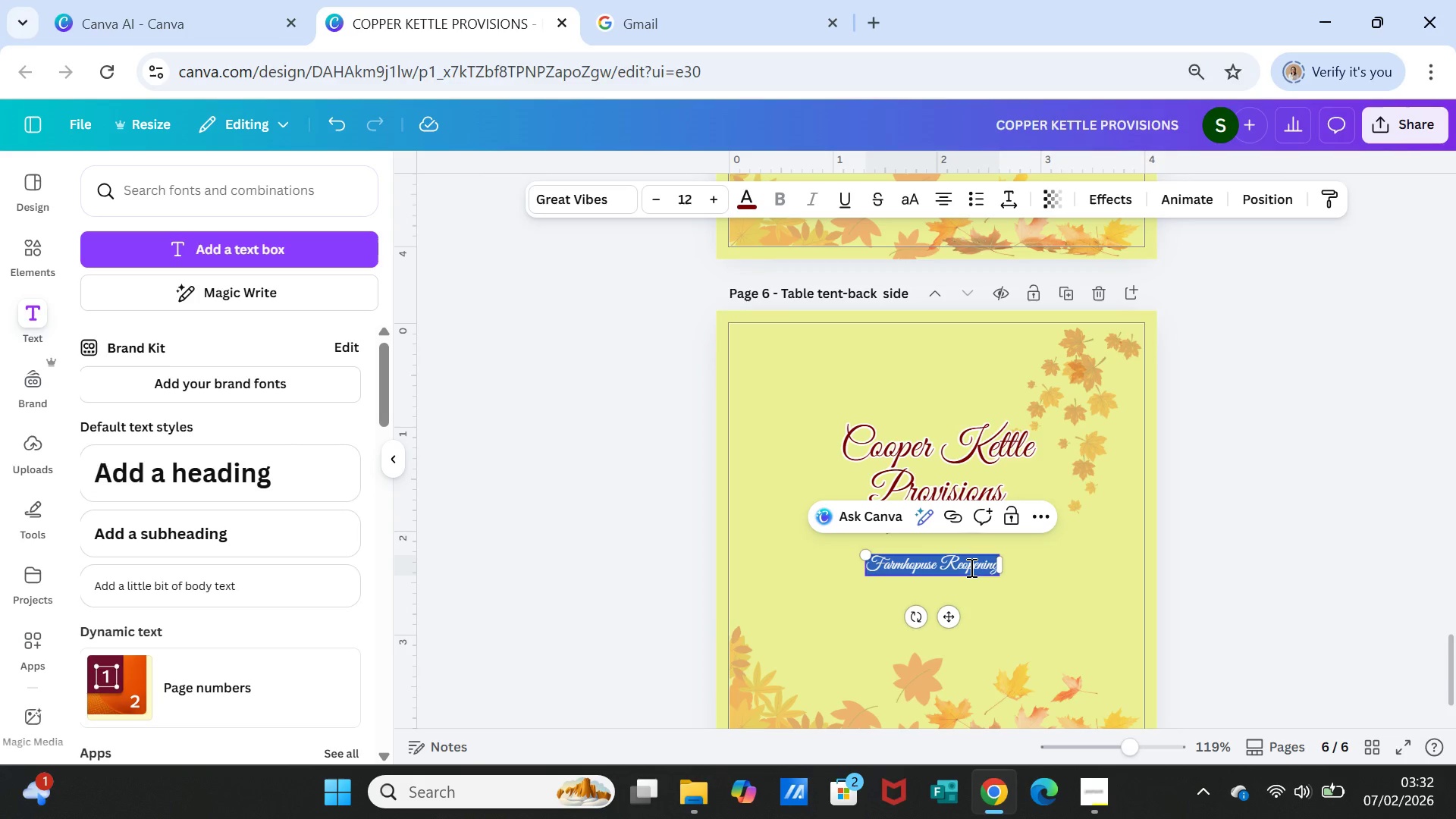 
triple_click([970, 567])
 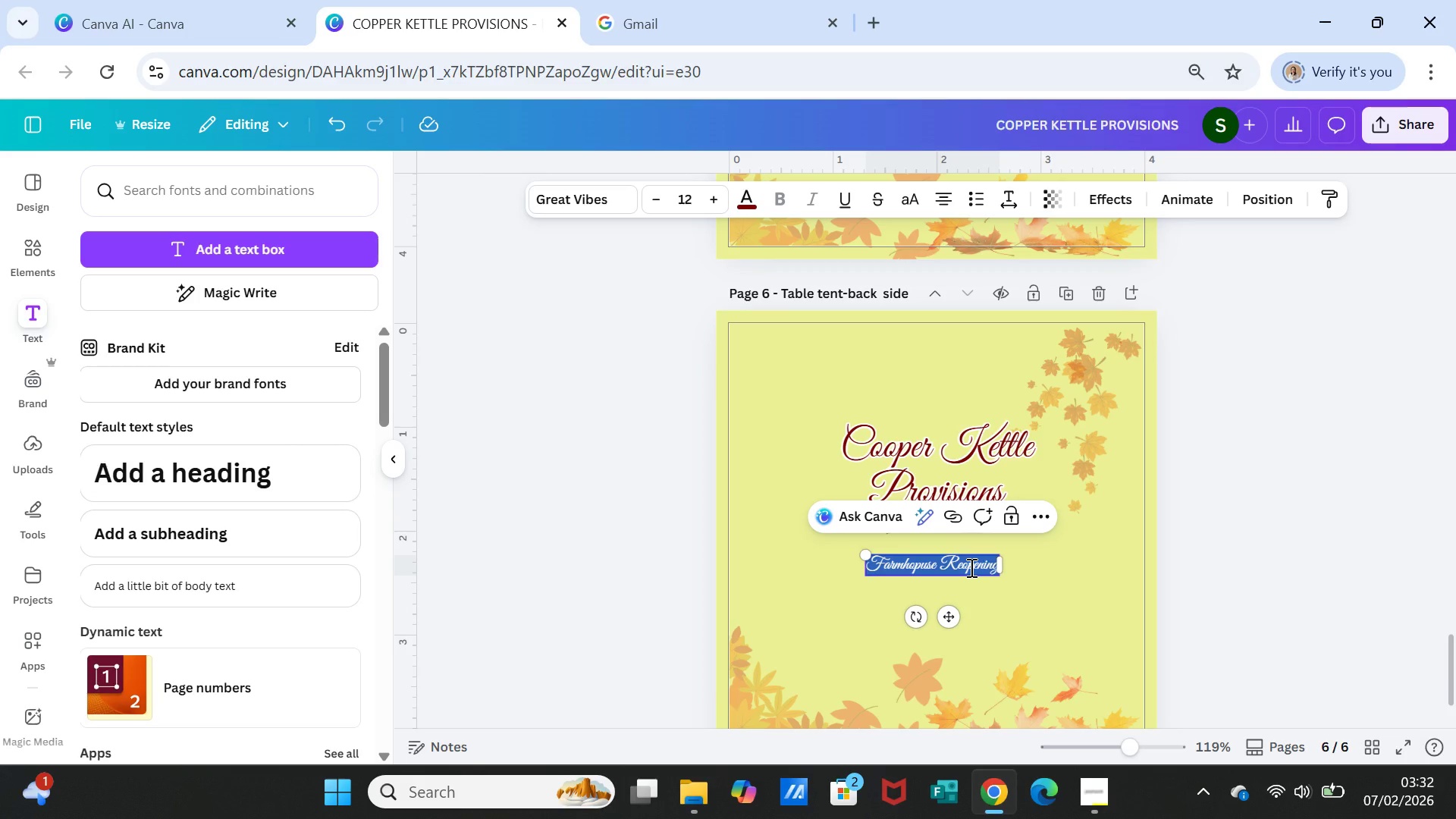 
triple_click([970, 567])
 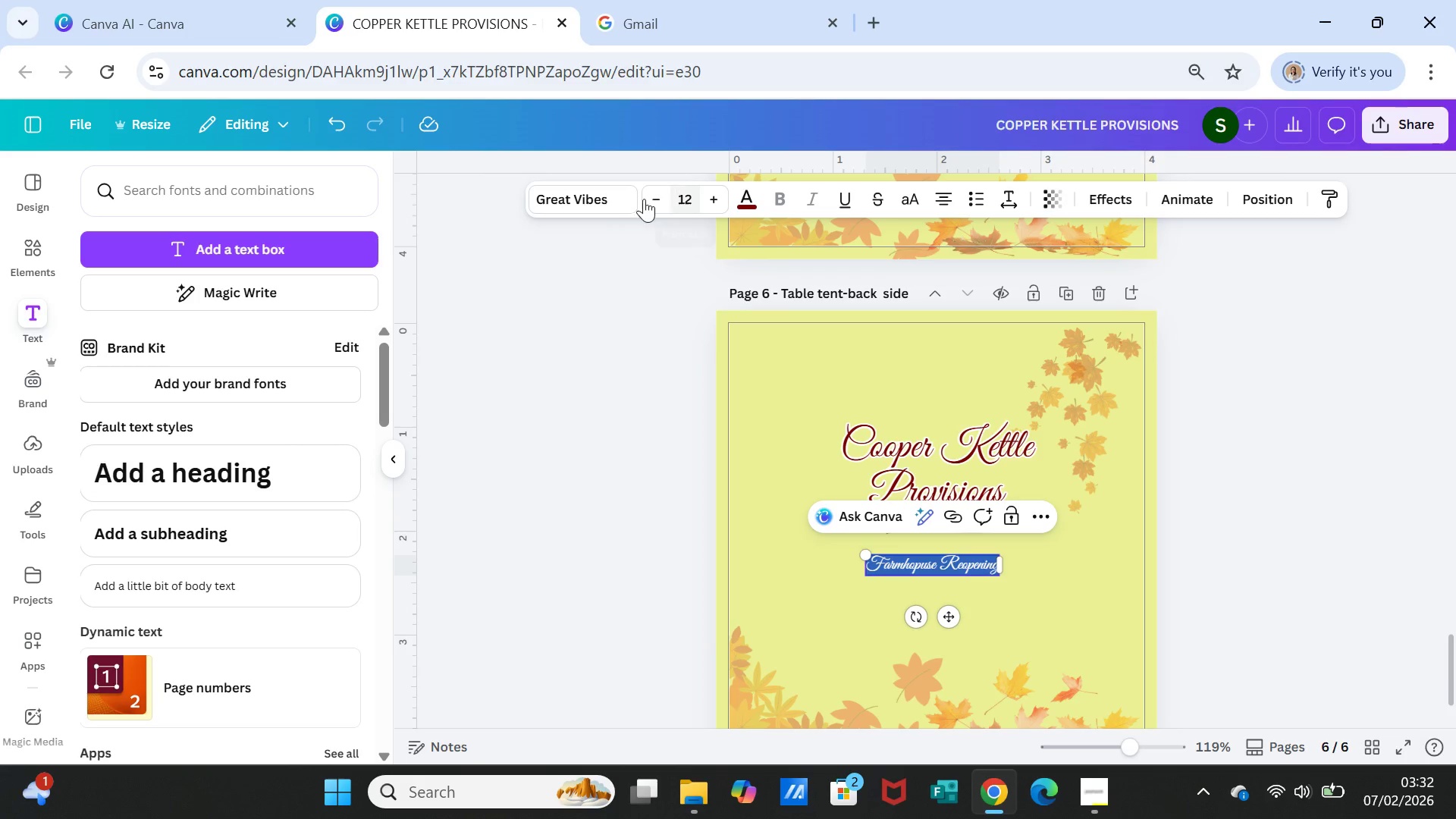 
left_click([626, 199])
 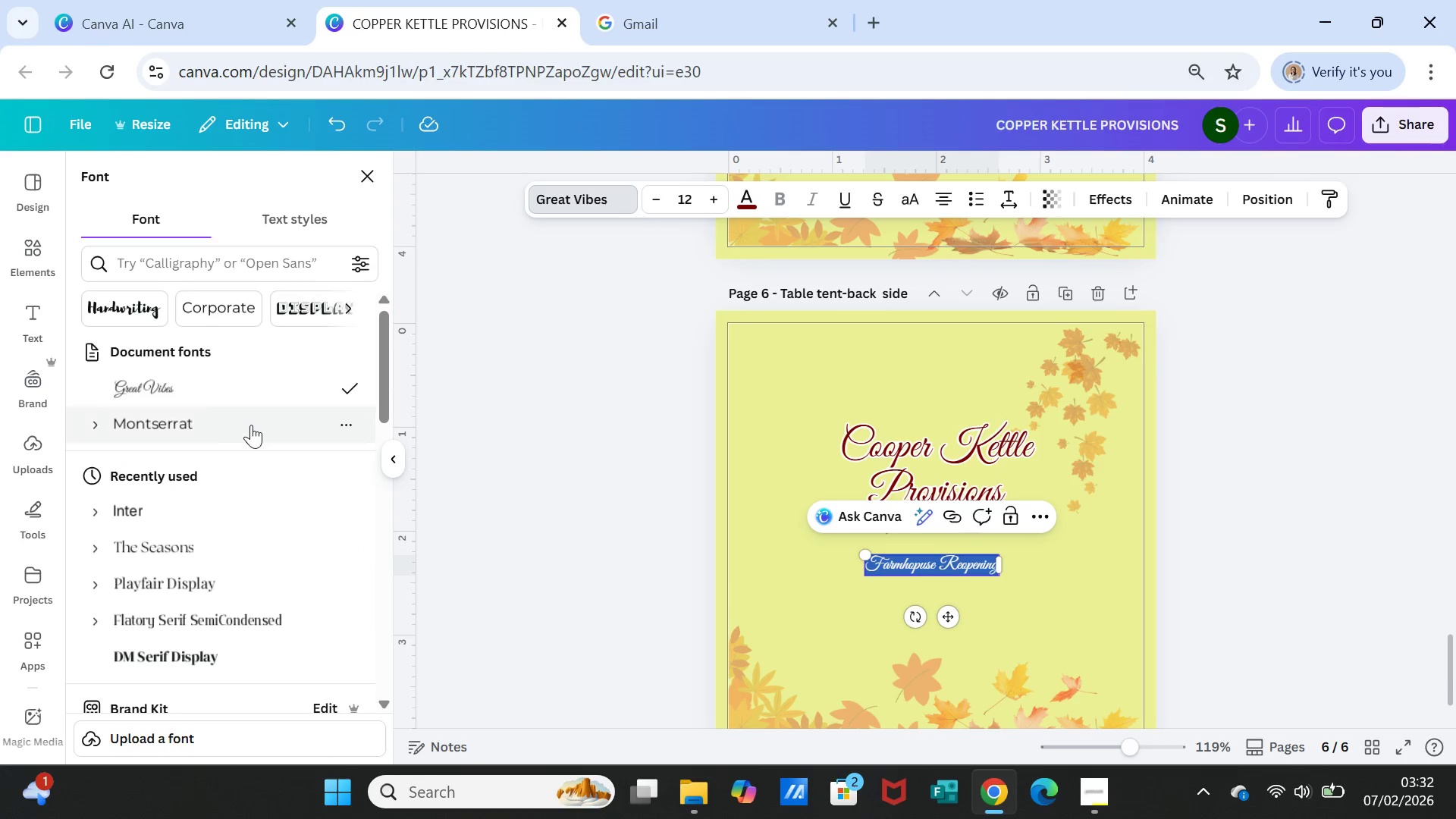 
left_click([214, 420])
 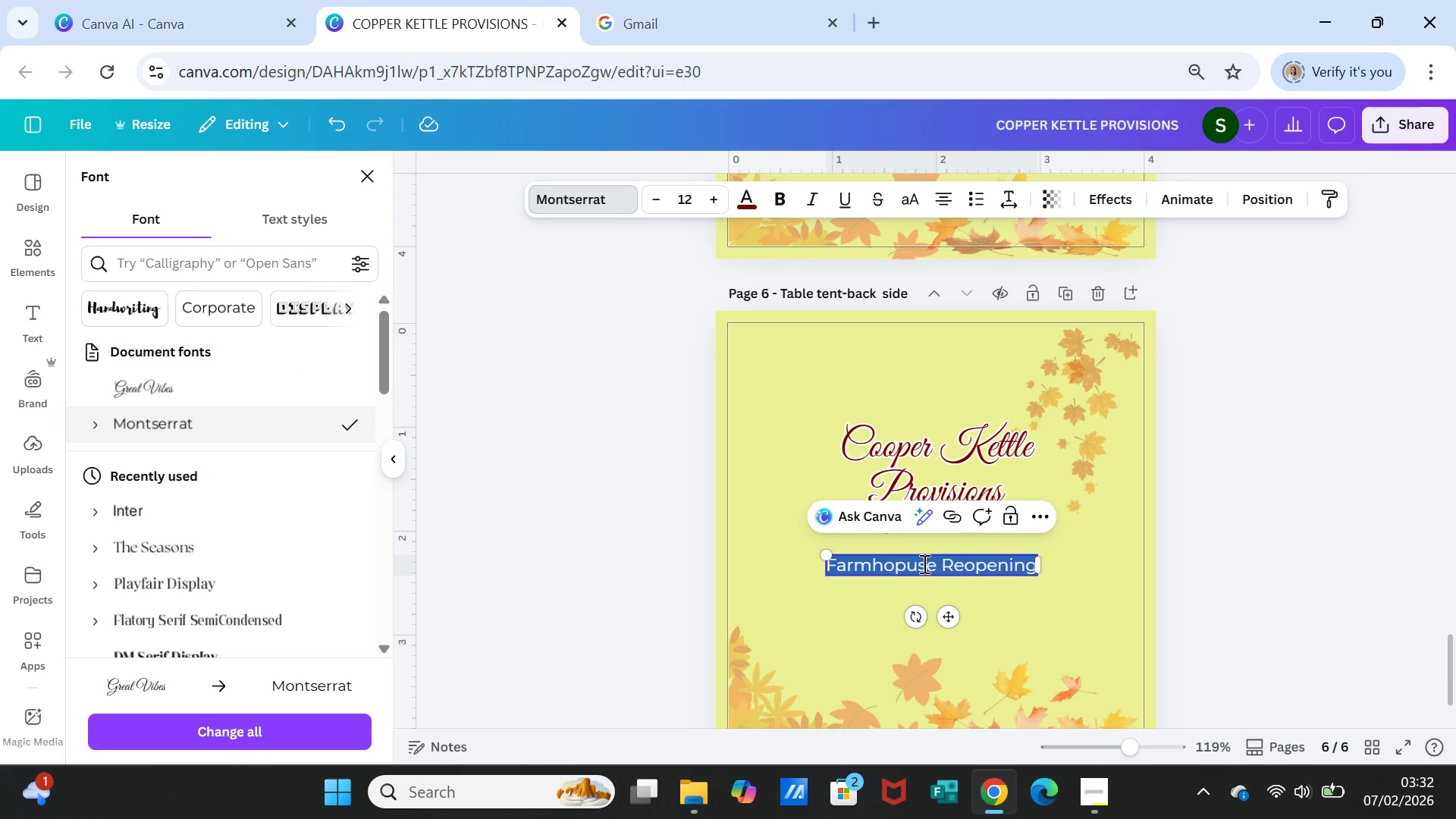 
double_click([923, 563])
 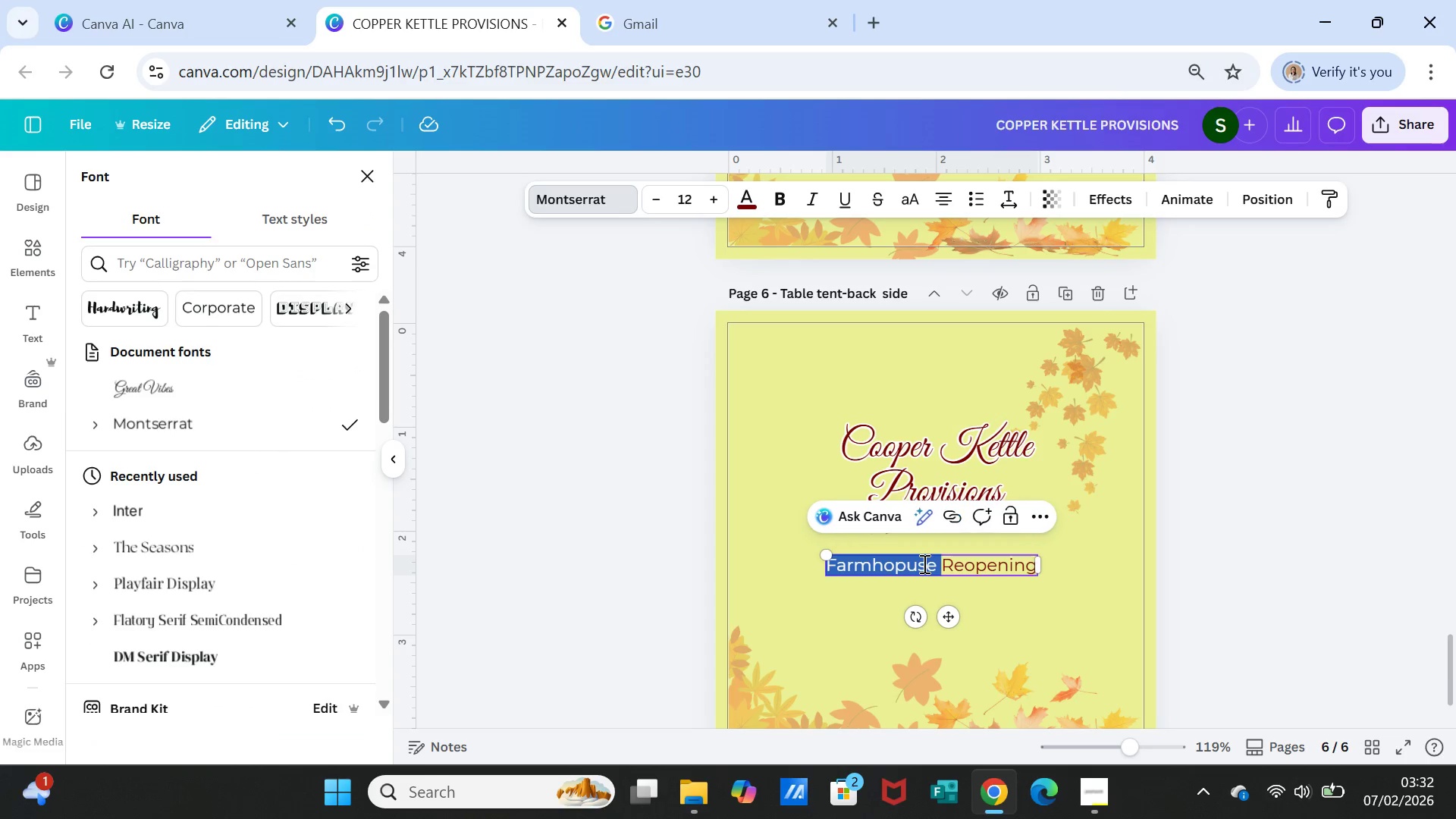 
triple_click([923, 563])
 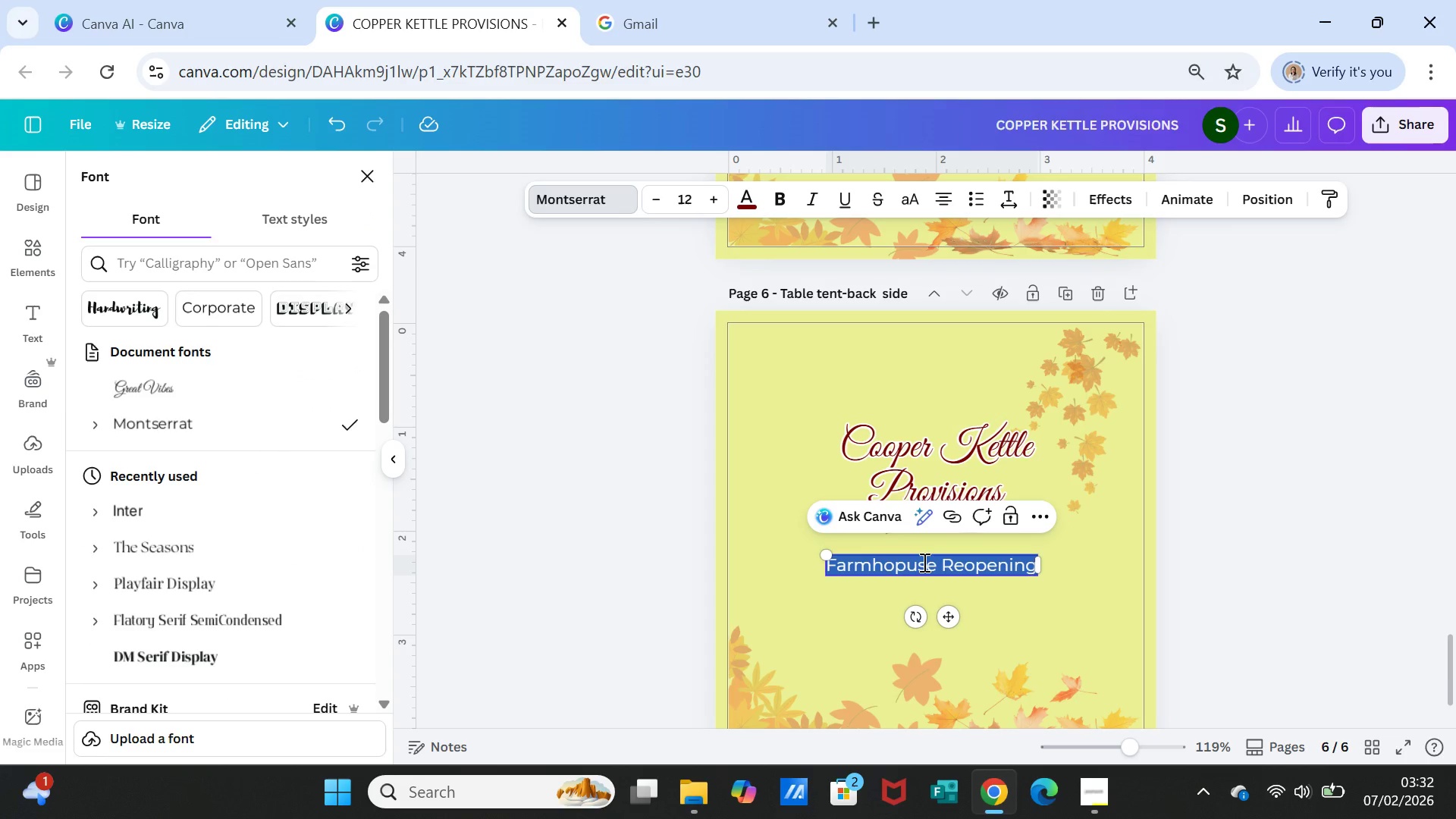 
type(Far)
key(Escape)
 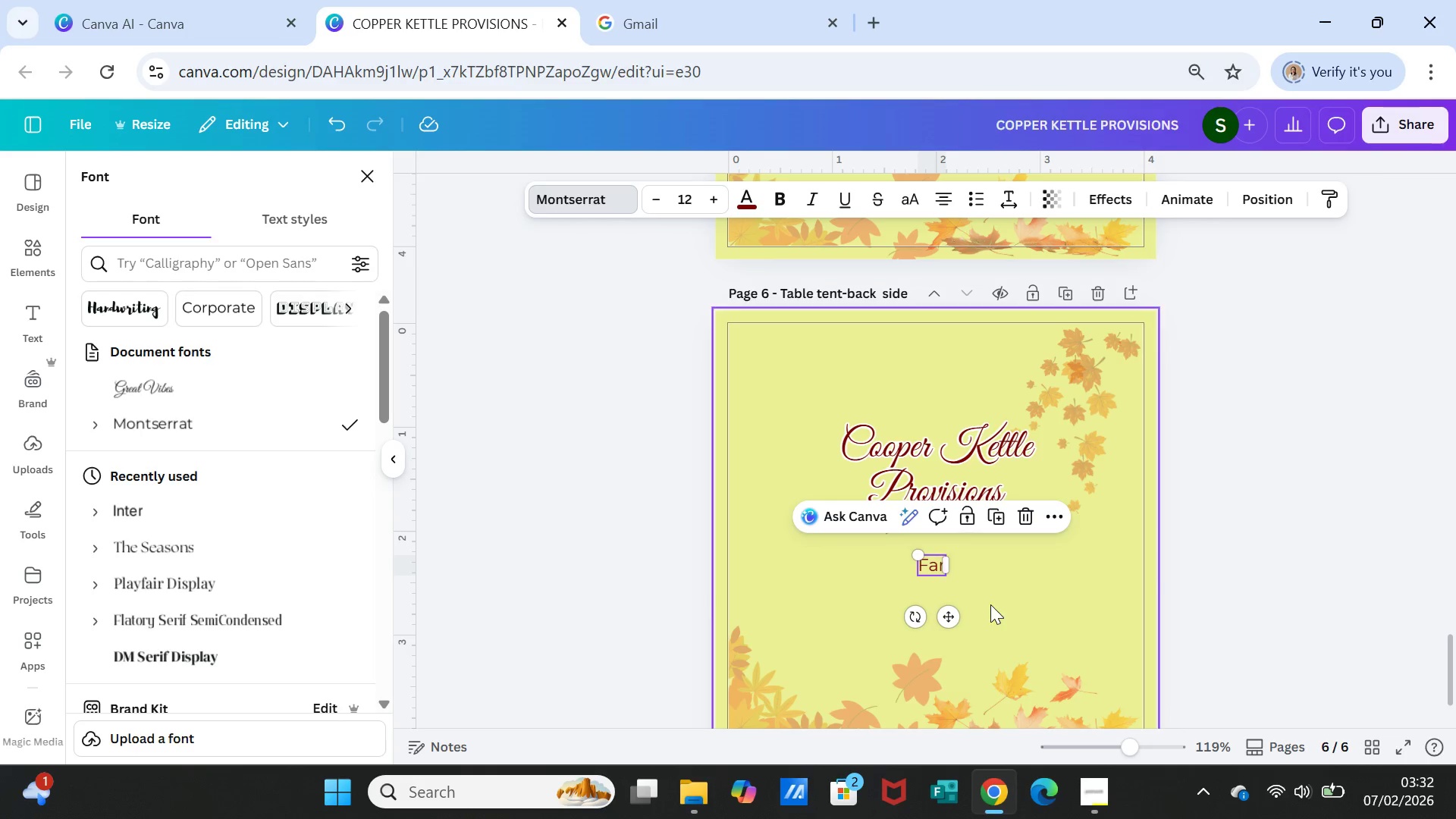 
left_click([990, 604])
 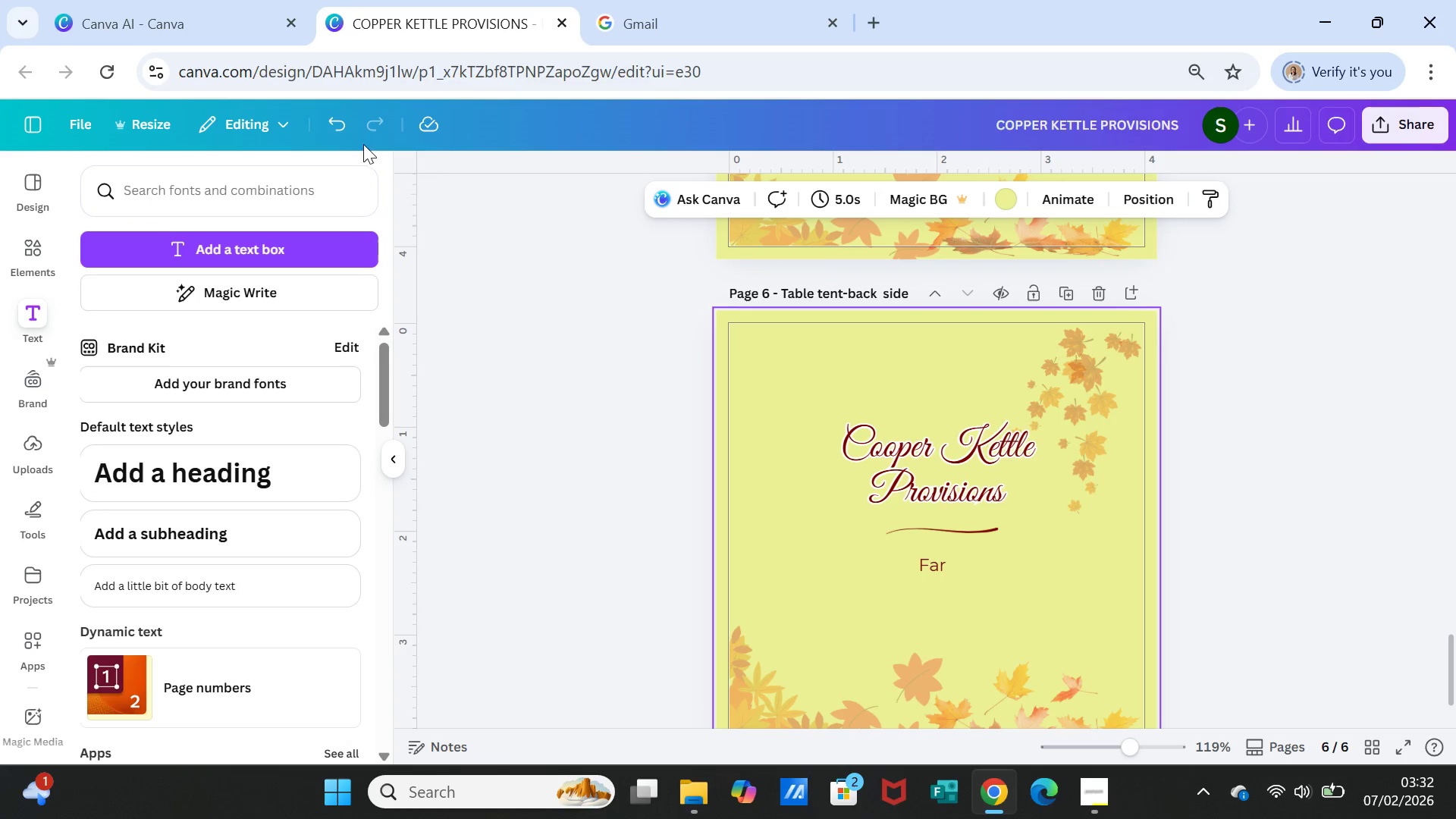 
left_click([337, 118])
 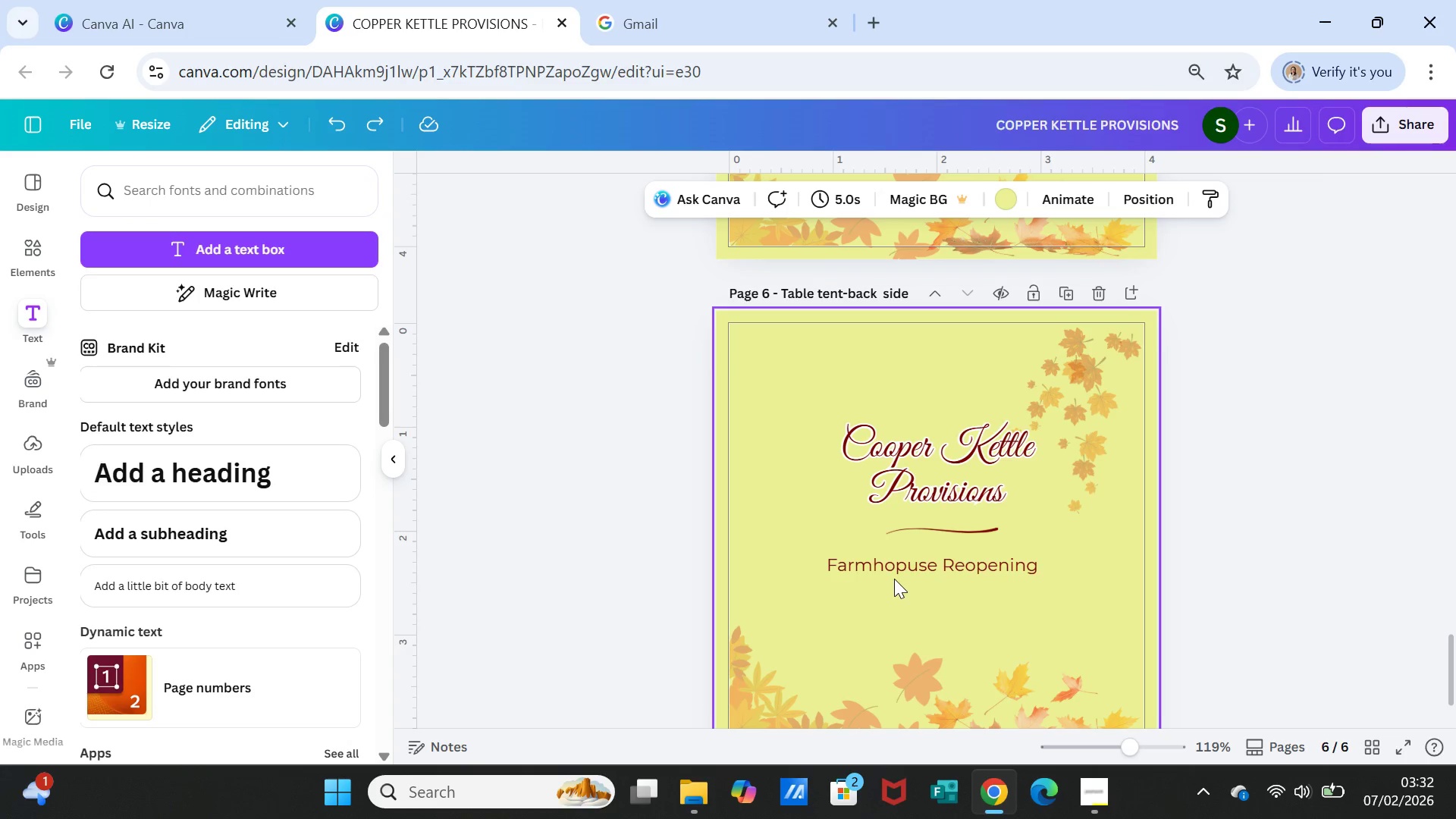 
double_click([901, 566])
 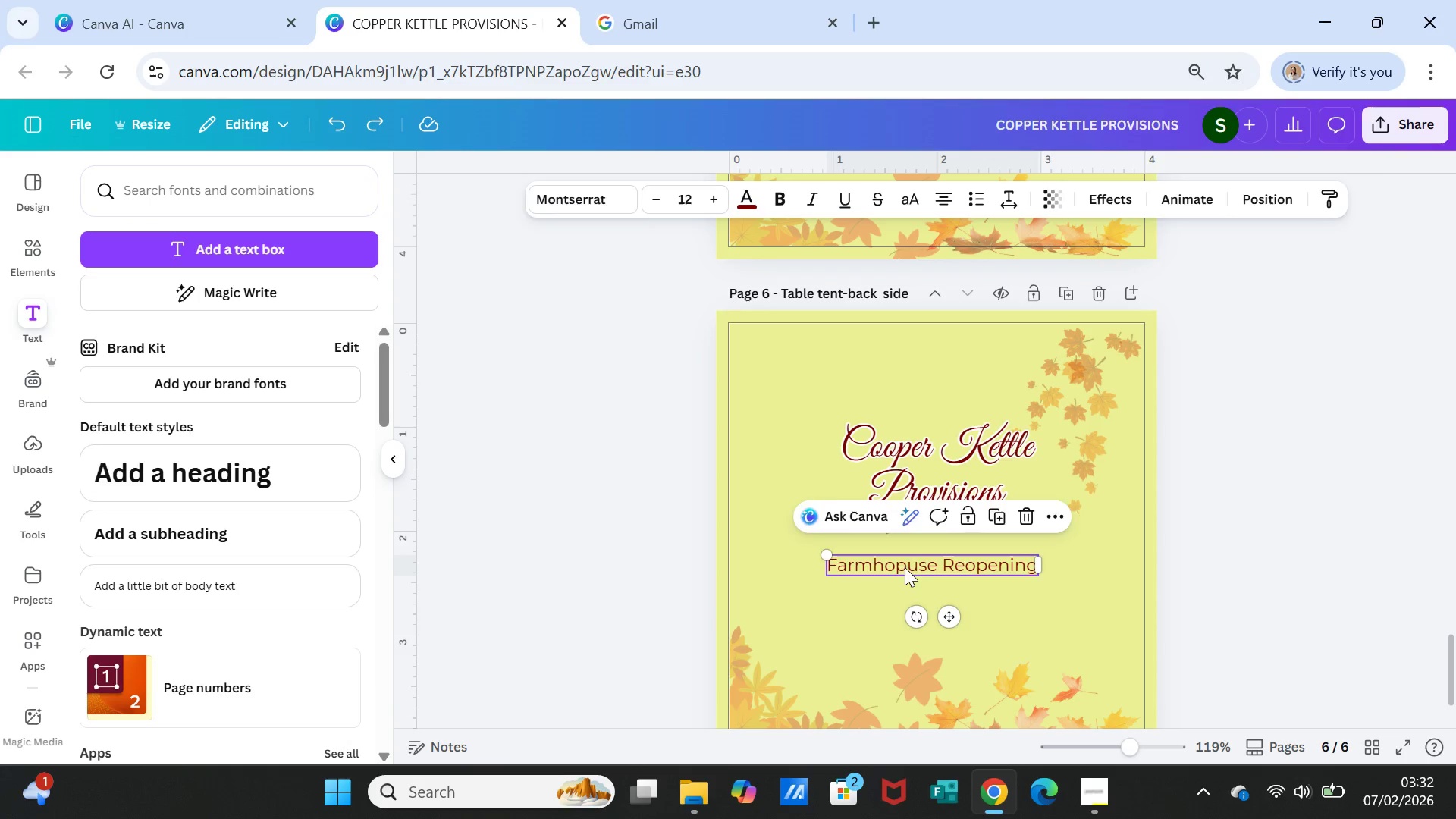 
double_click([905, 567])
 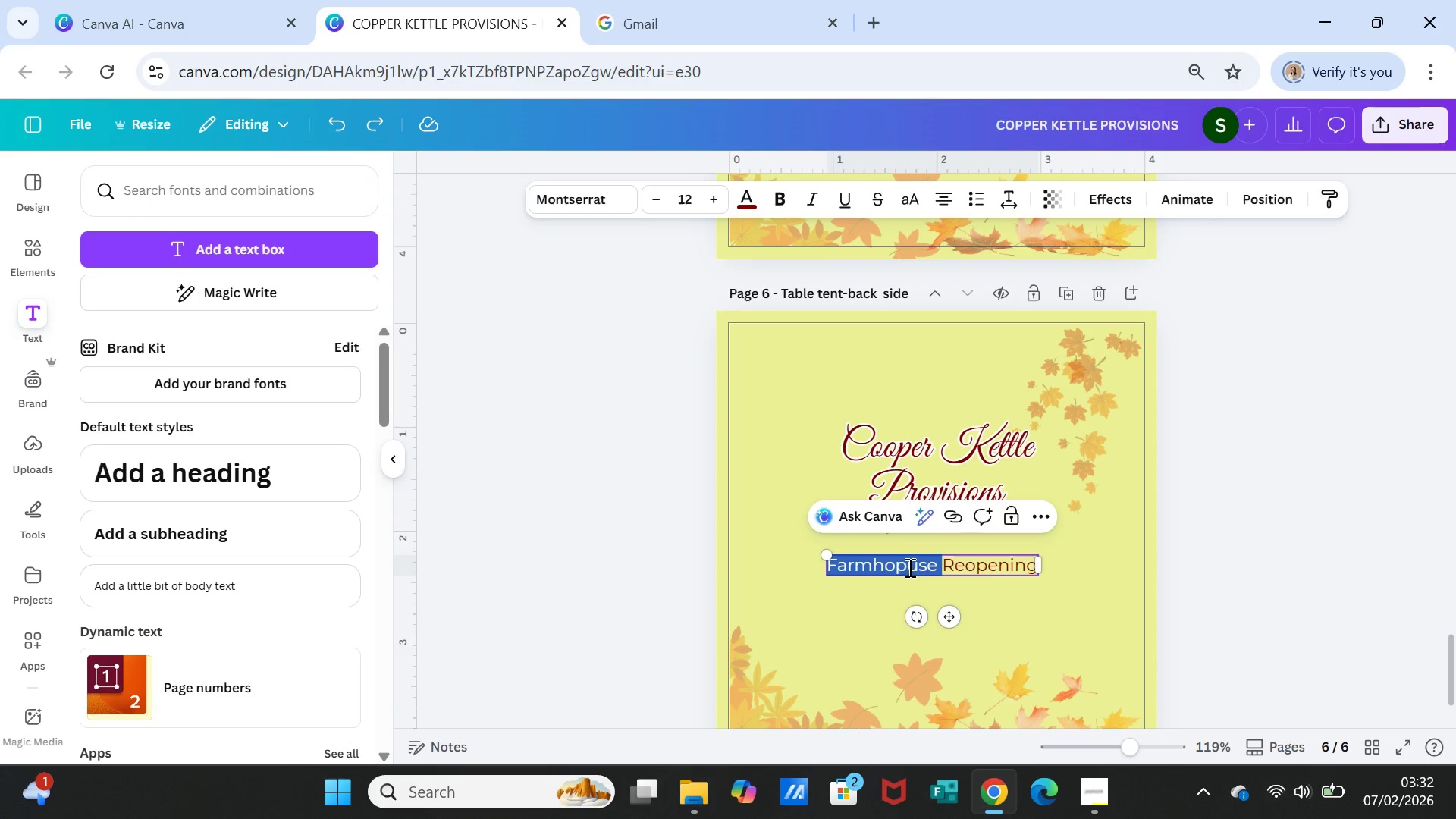 
left_click([909, 566])
 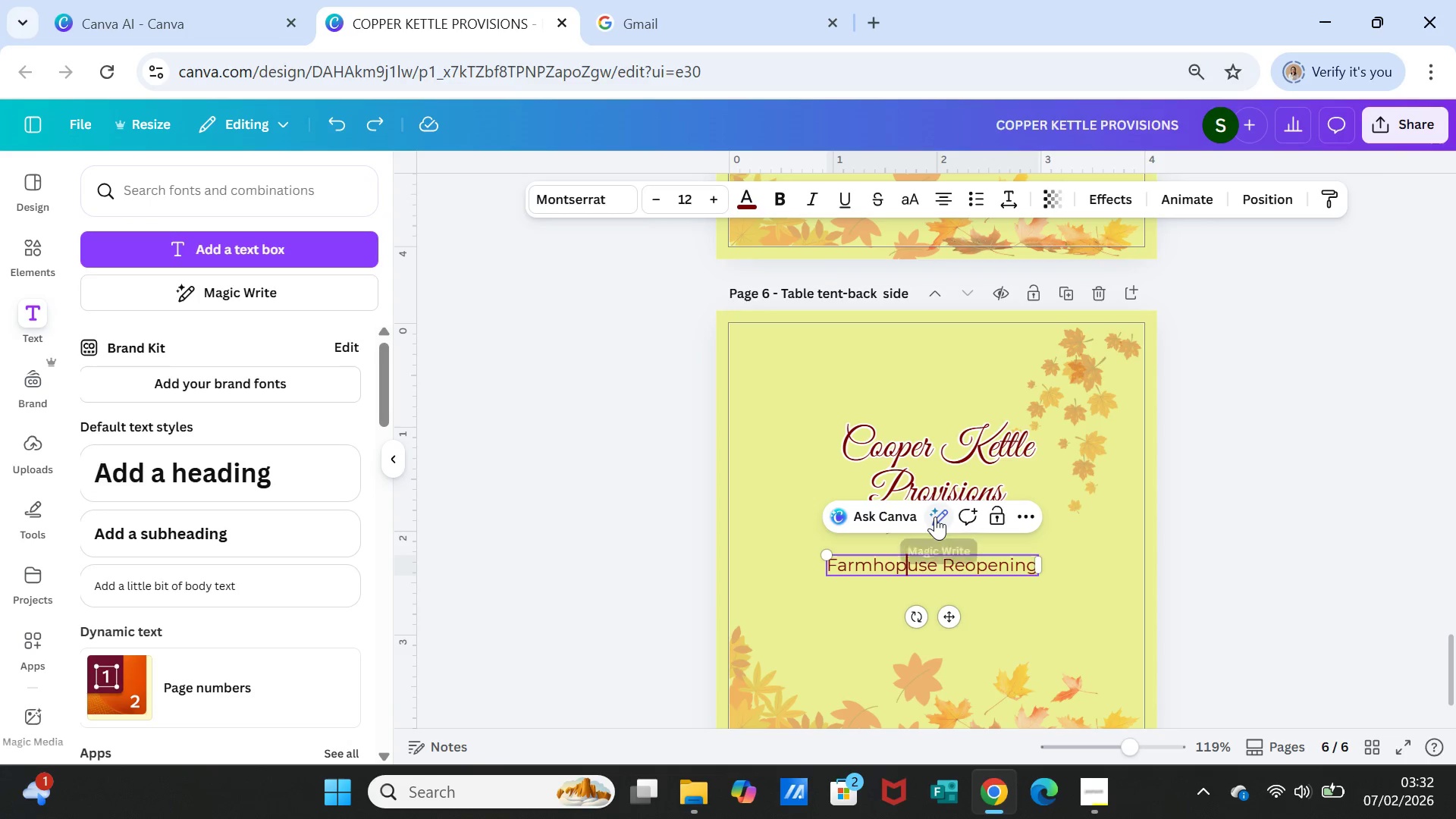 
key(Backspace)
 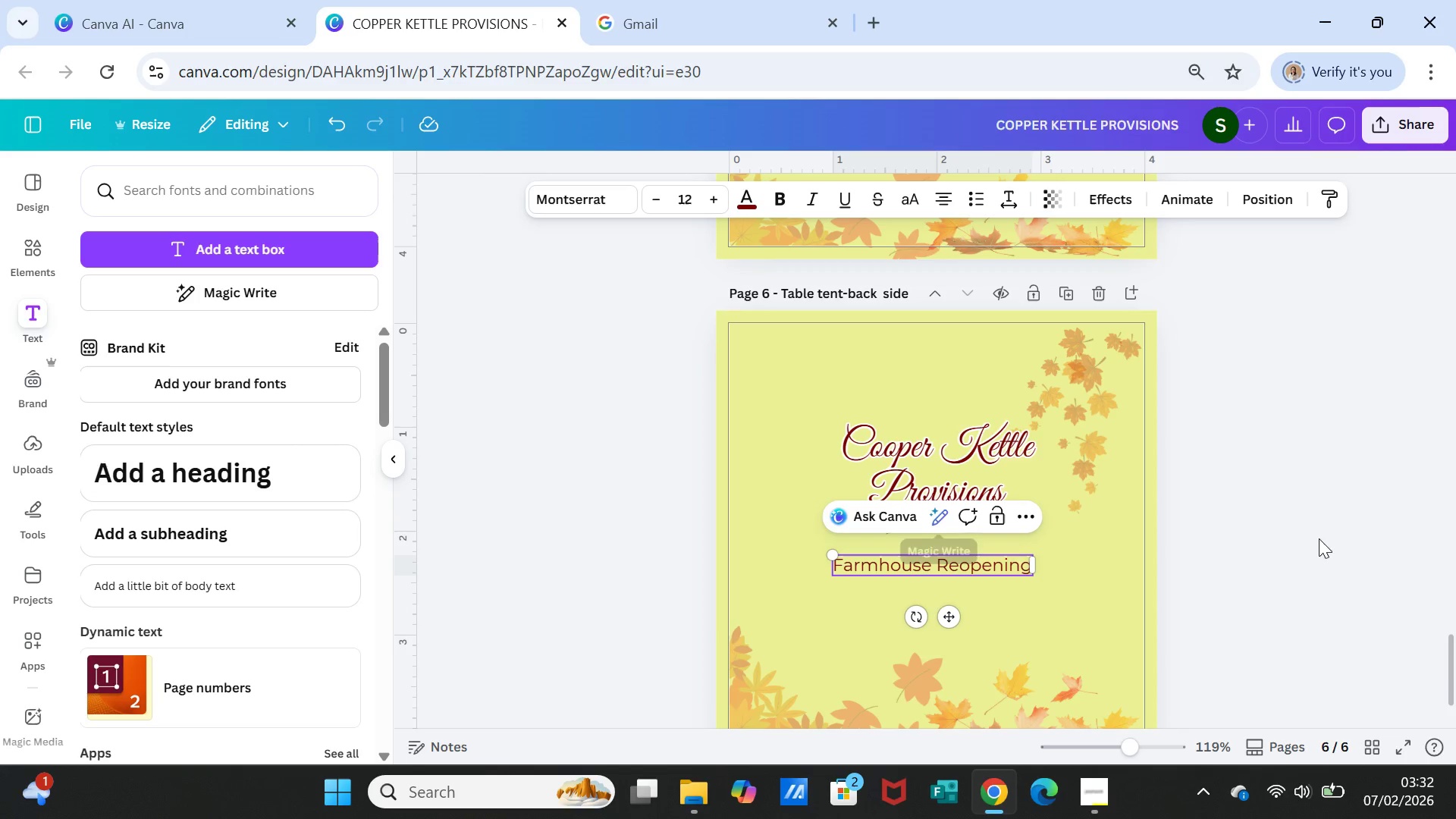 
left_click([1391, 538])
 